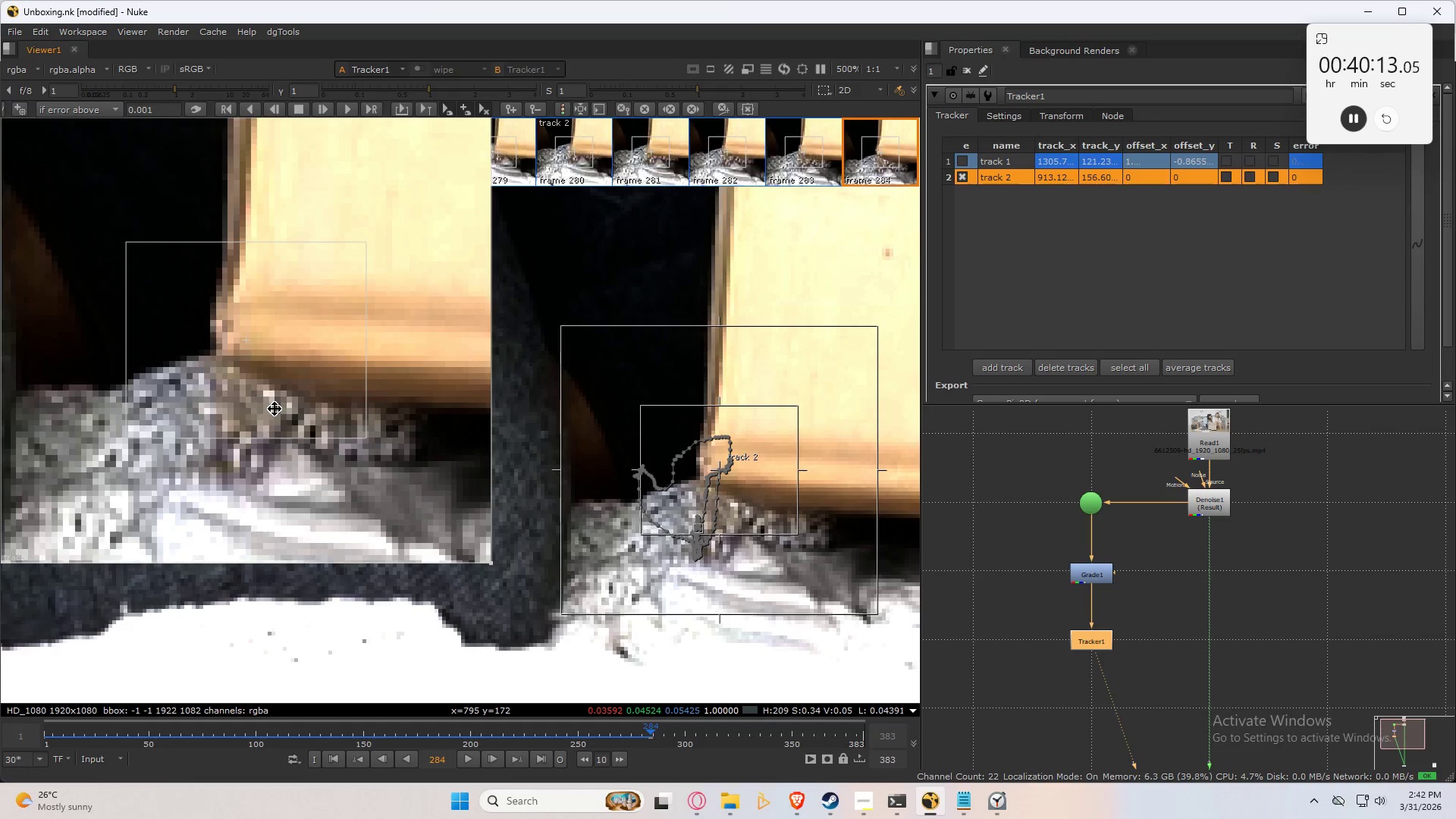 
key(ArrowLeft)
 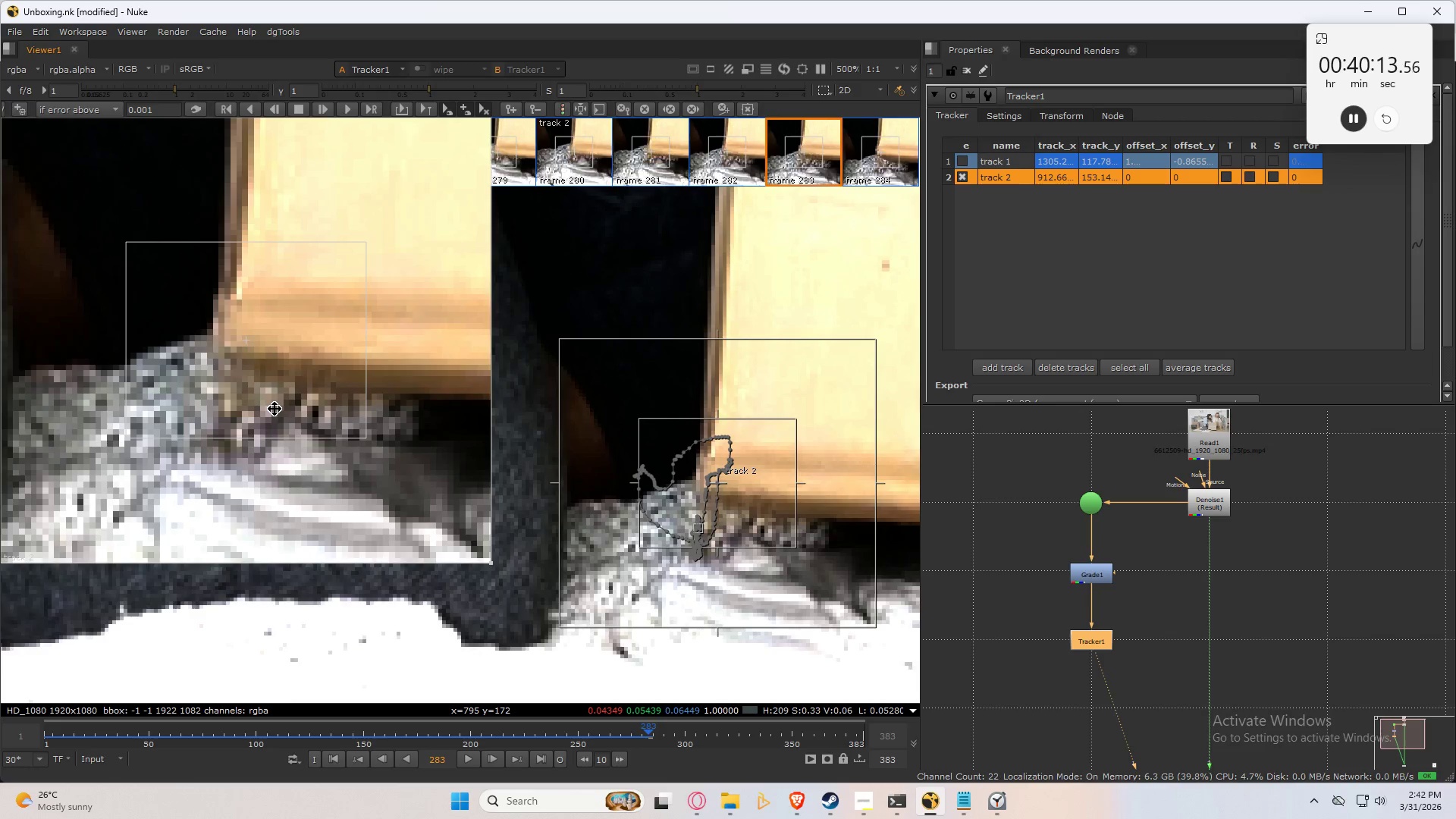 
key(ArrowRight)
 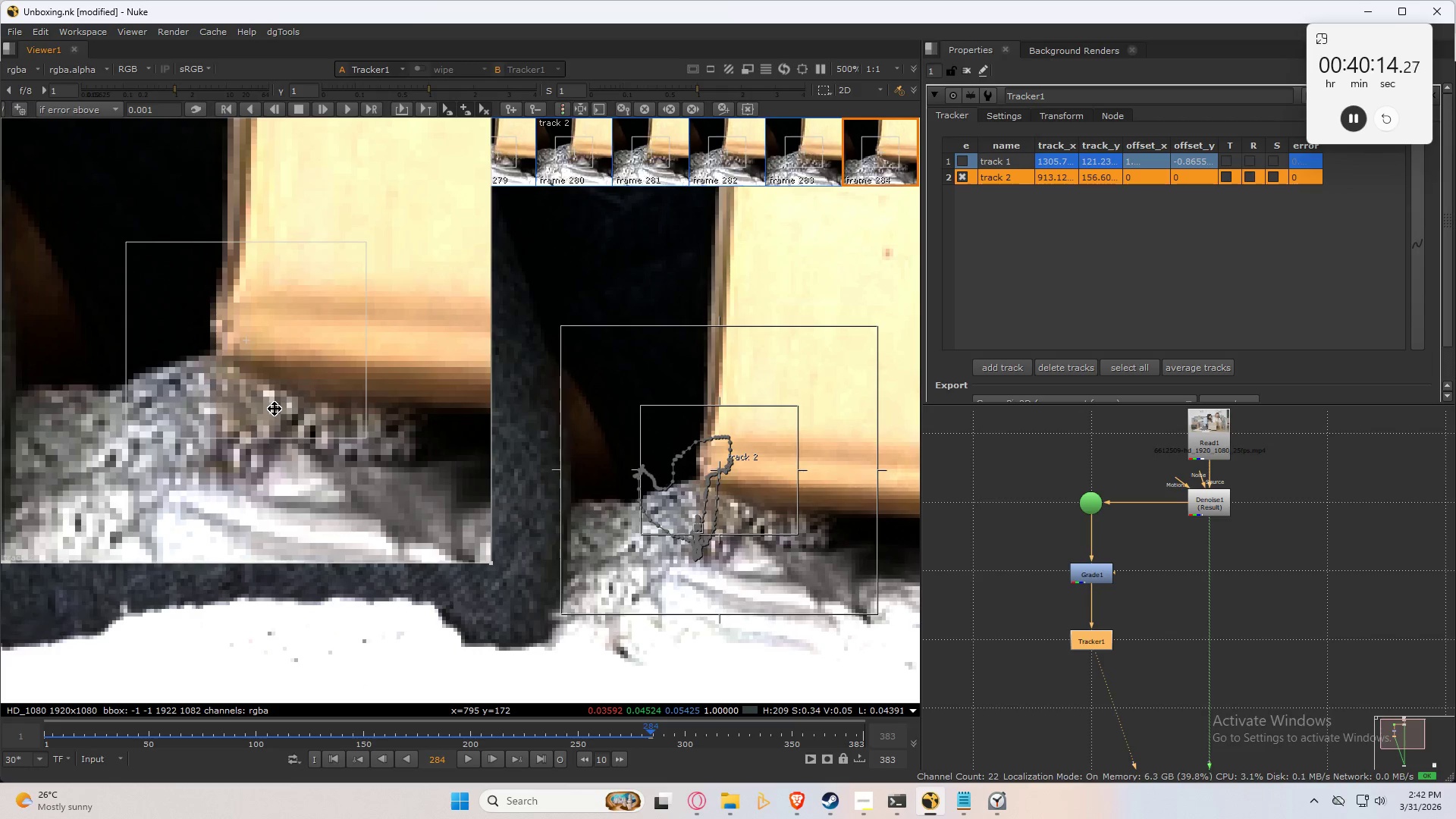 
key(C)
 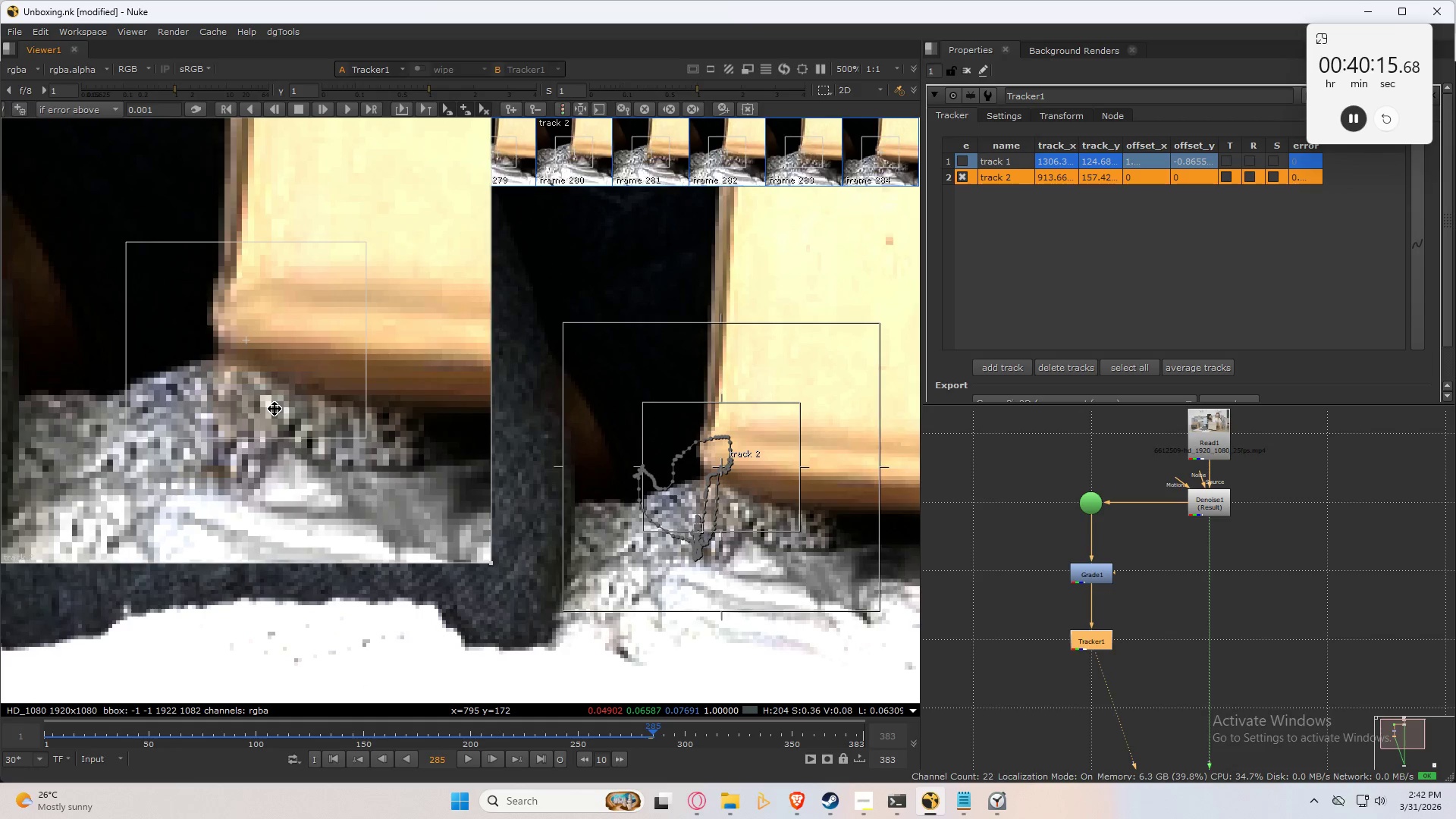 
key(ArrowLeft)
 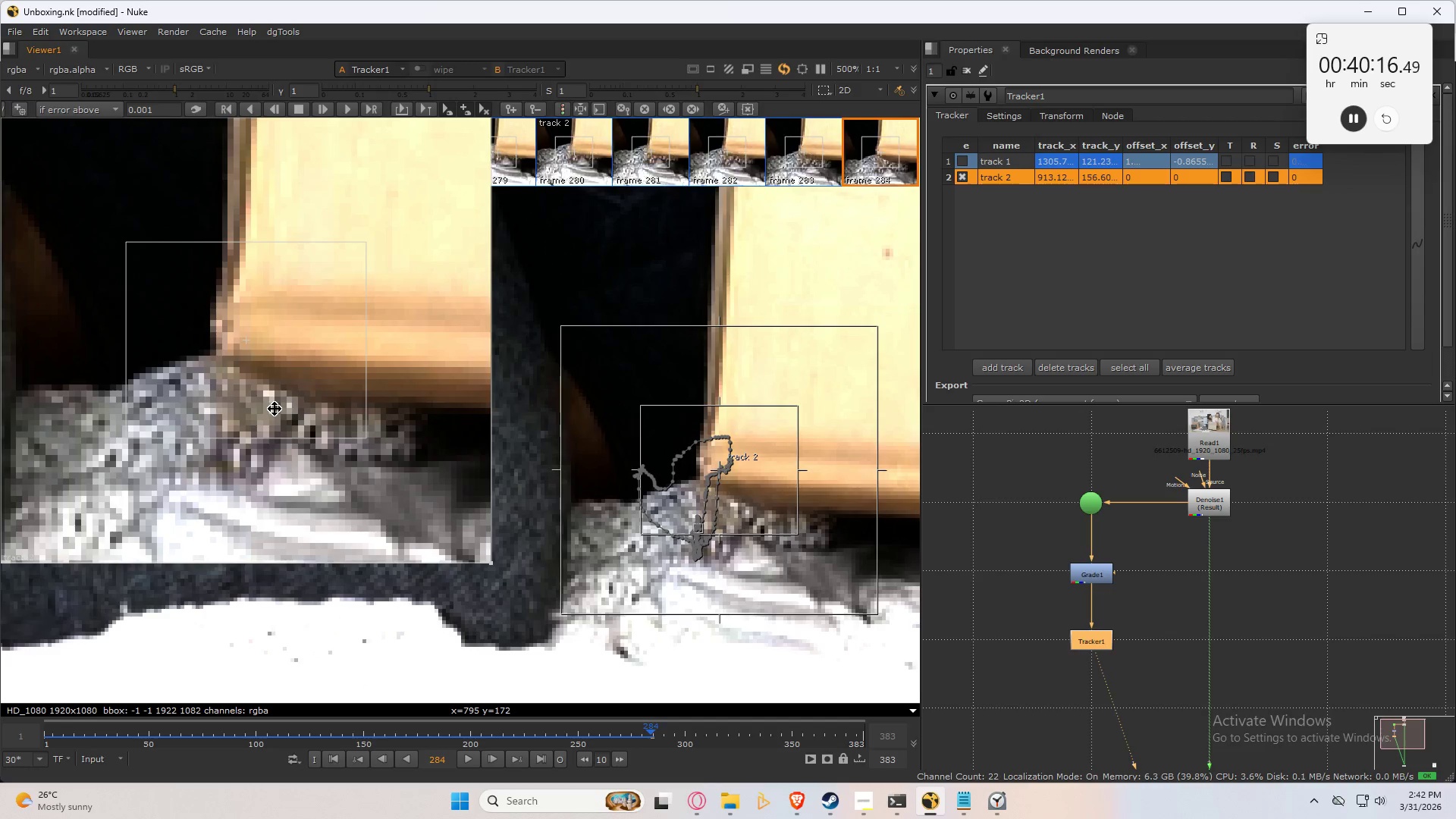 
key(ArrowRight)
 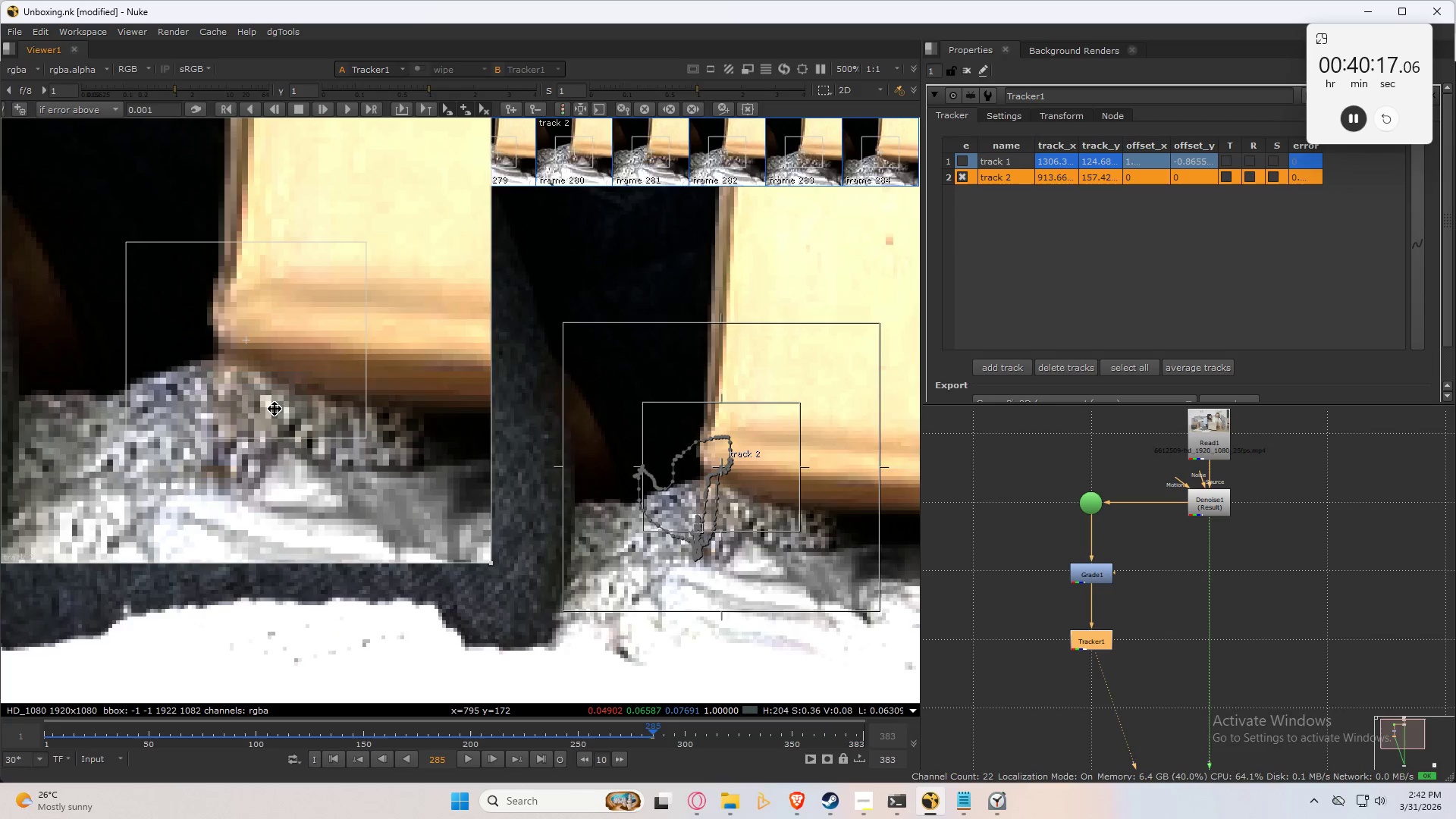 
key(ArrowLeft)
 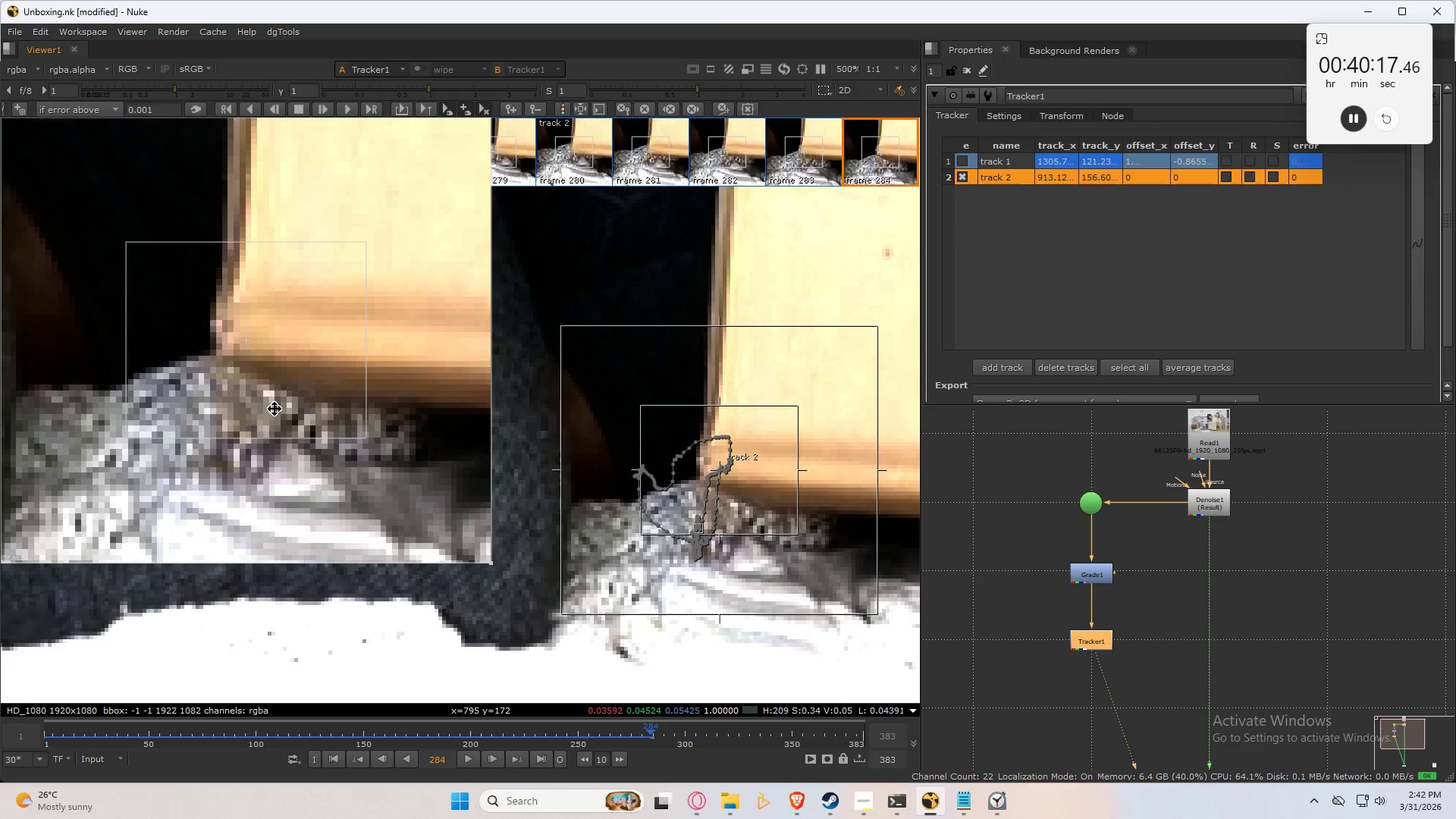 
key(ArrowRight)
 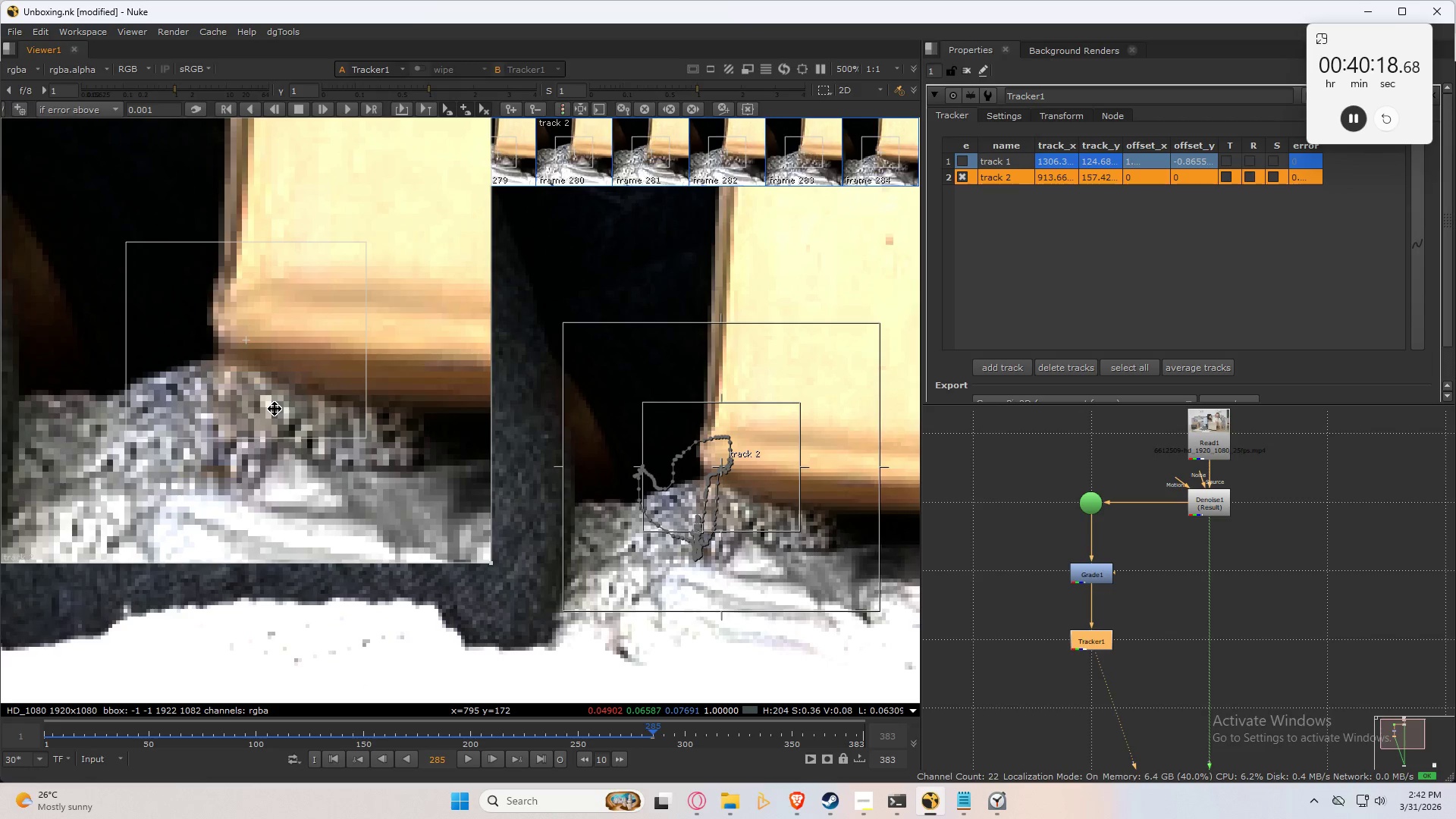 
key(Numpad7)
 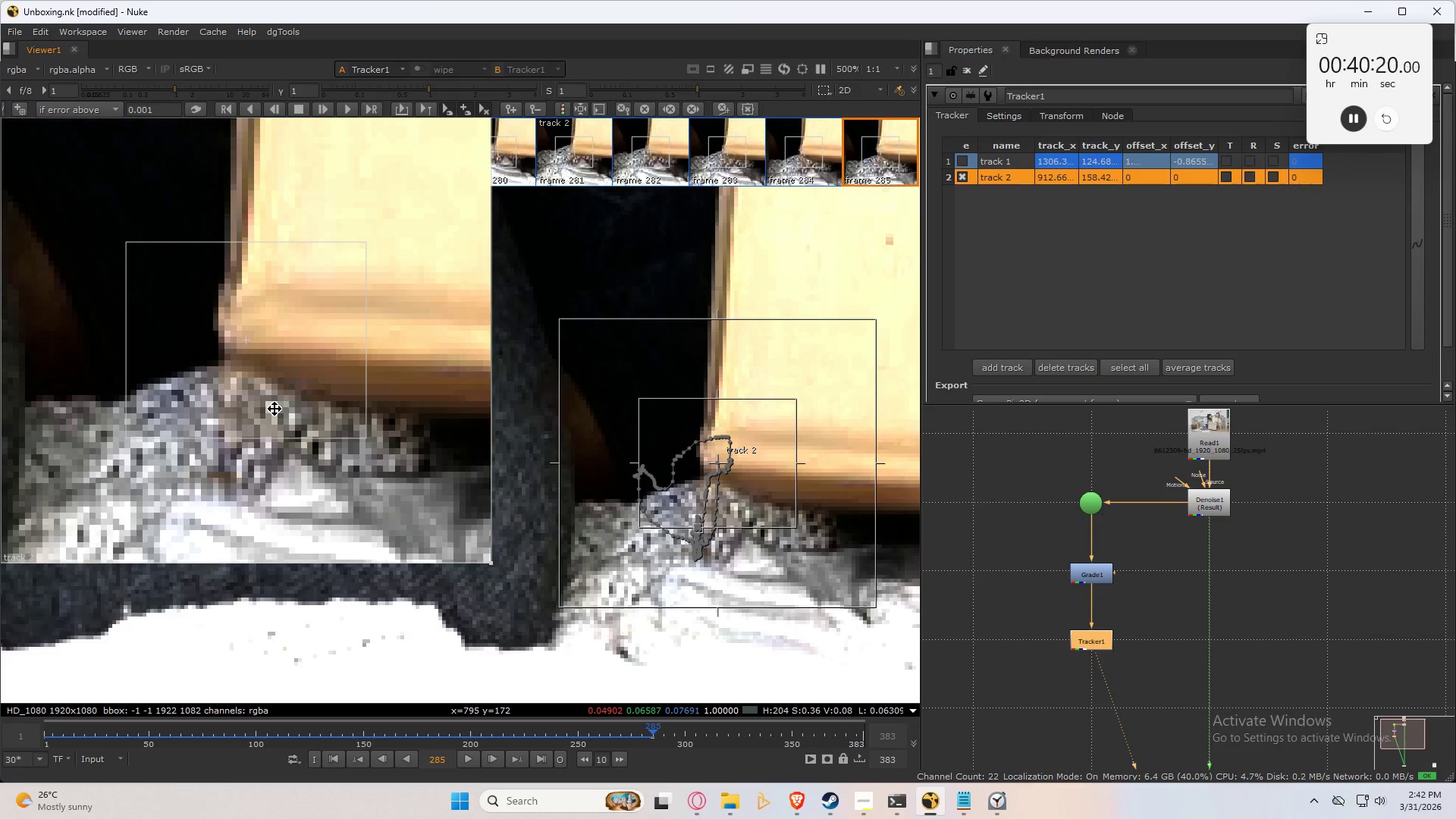 
key(ArrowLeft)
 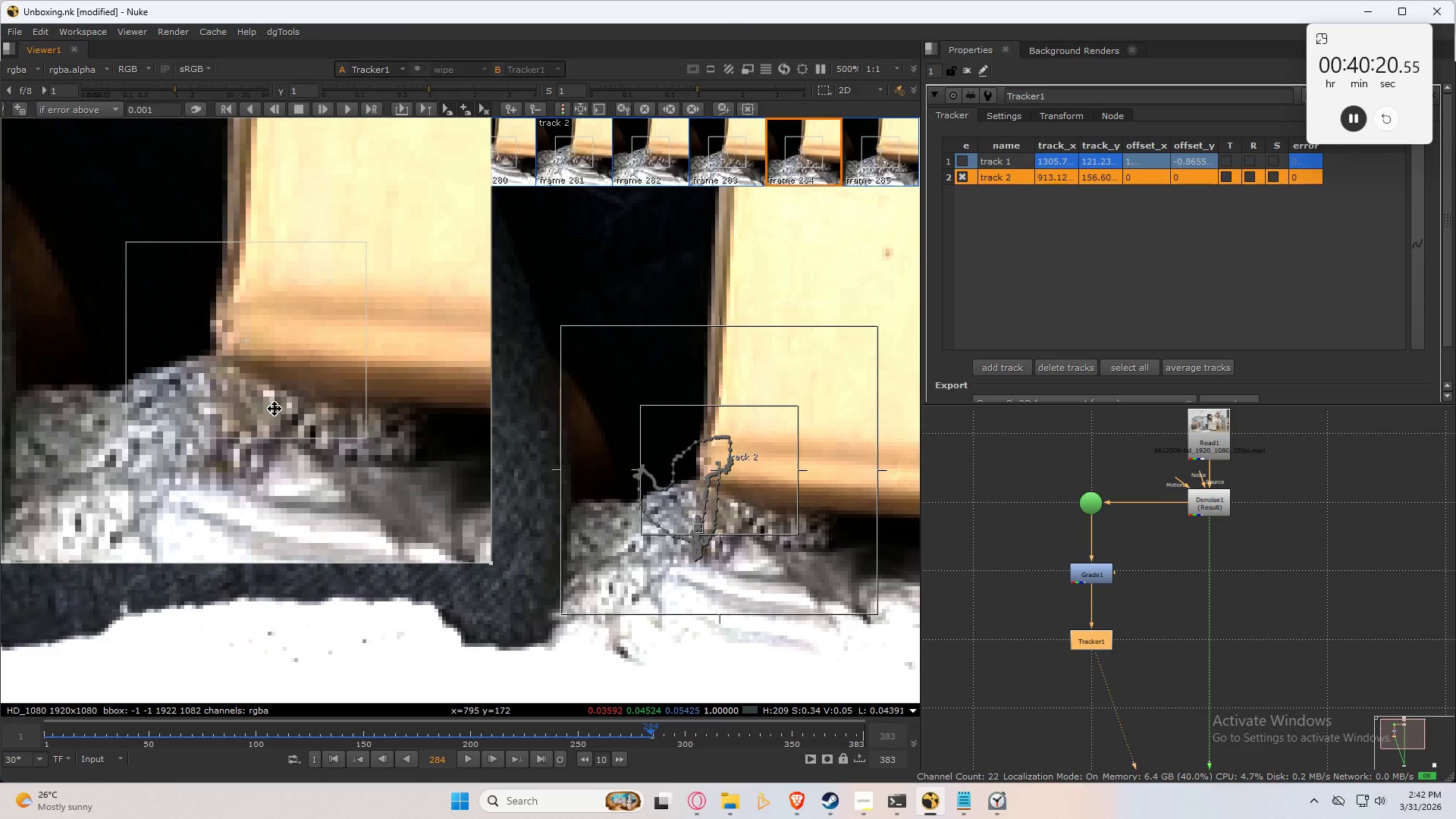 
key(ArrowRight)
 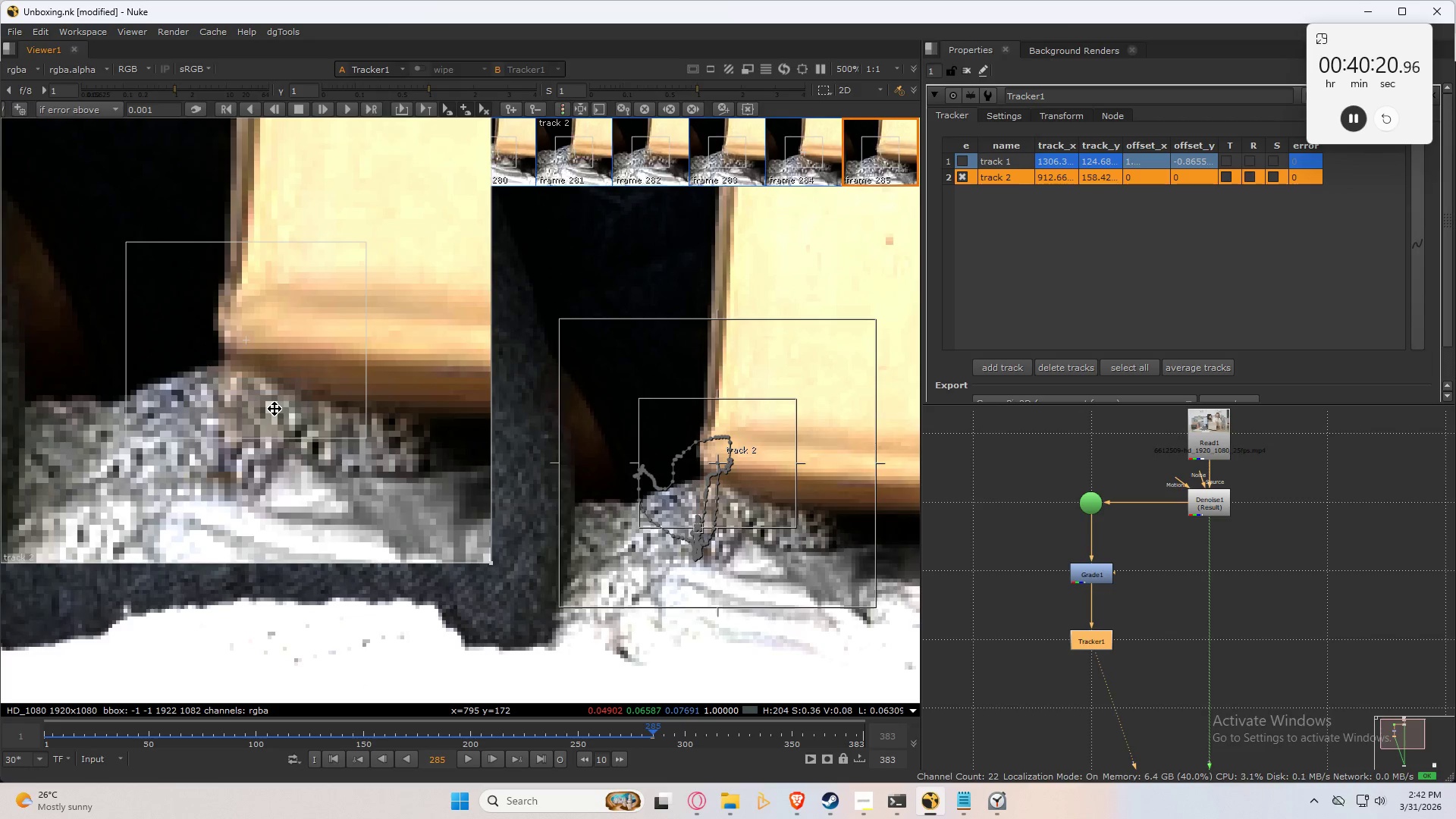 
key(ArrowLeft)
 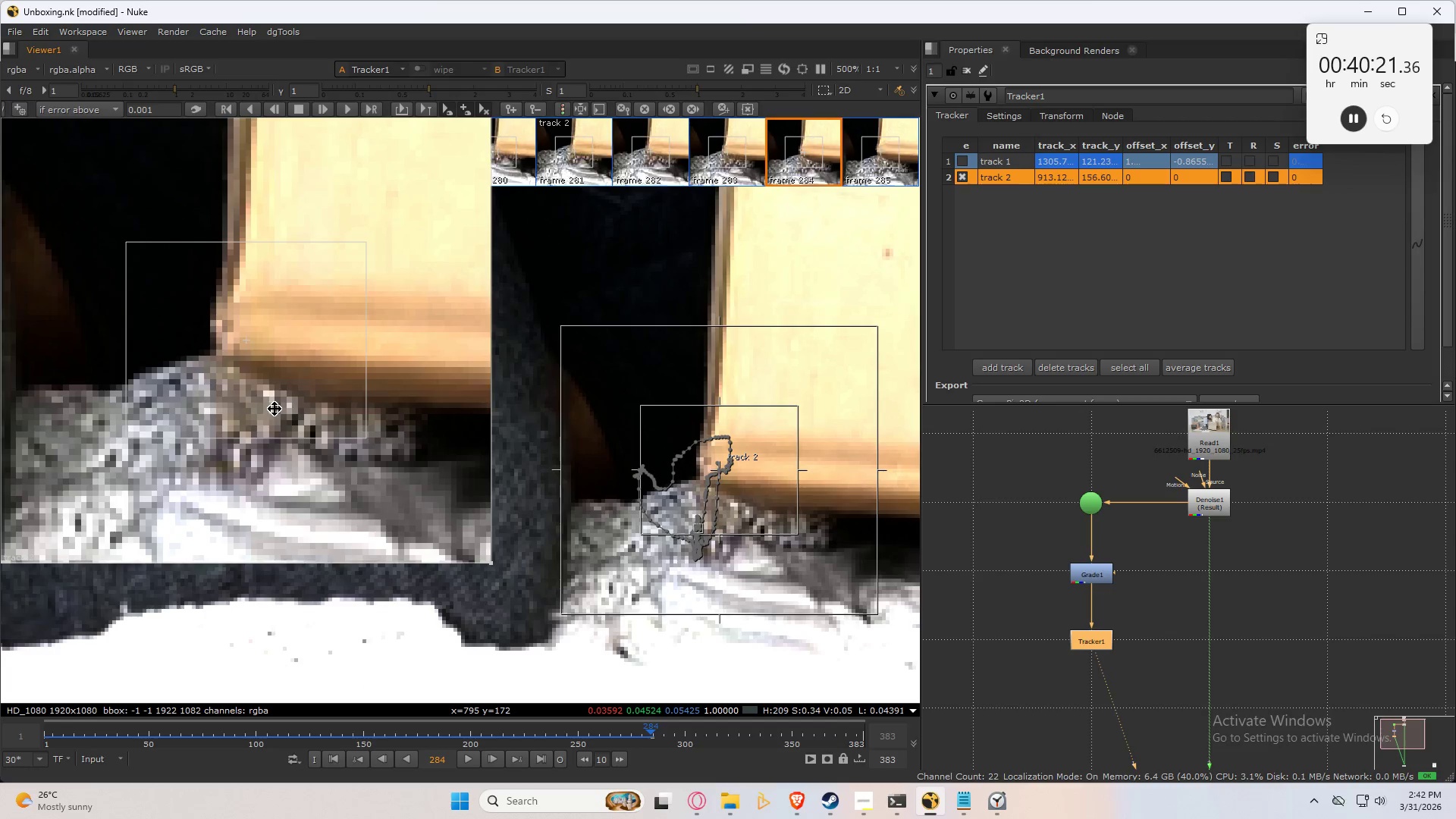 
key(ArrowRight)
 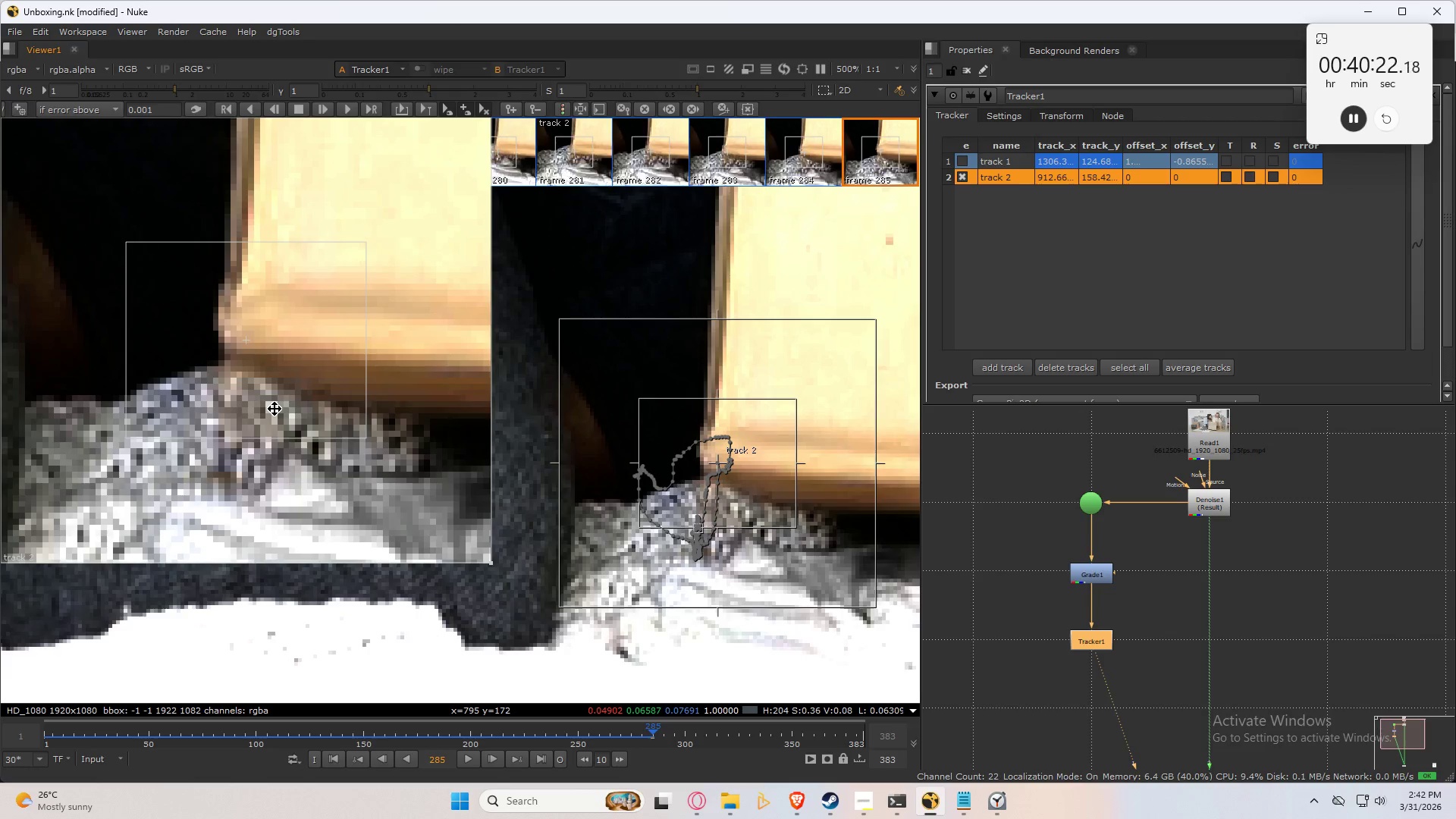 
key(Control+Numpad9)
 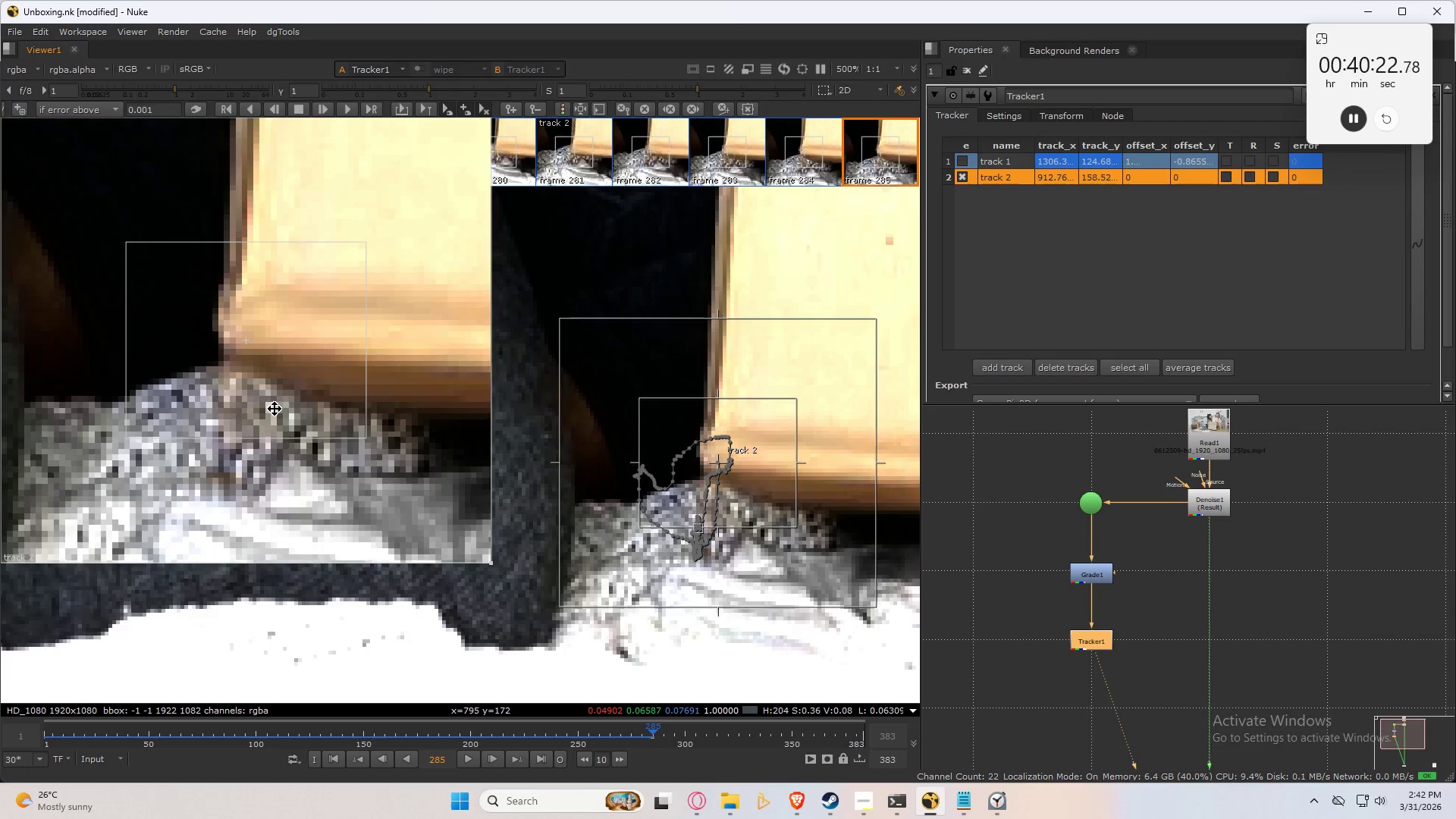 
key(Control+Numpad9)
 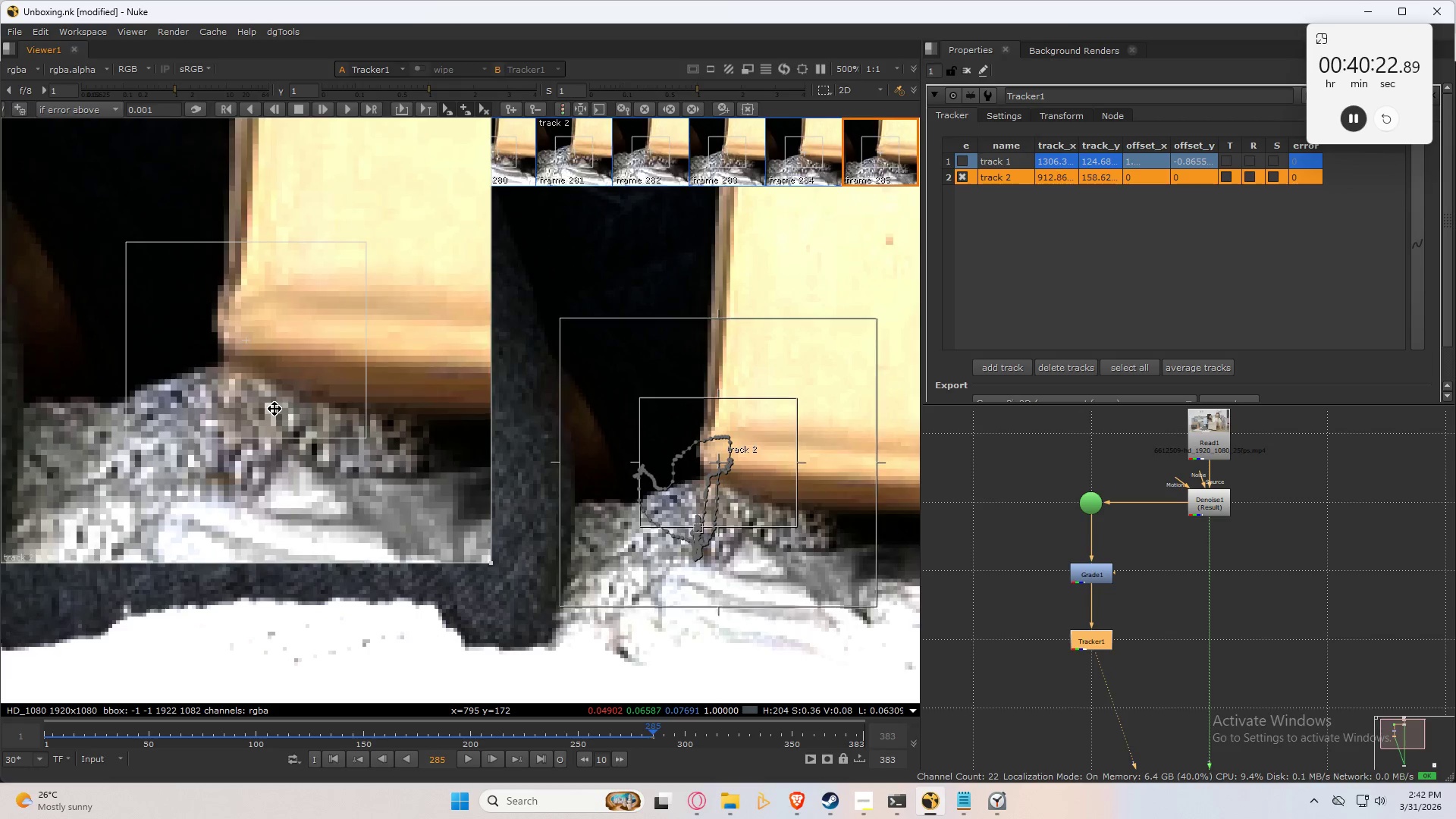 
key(Control+Numpad8)
 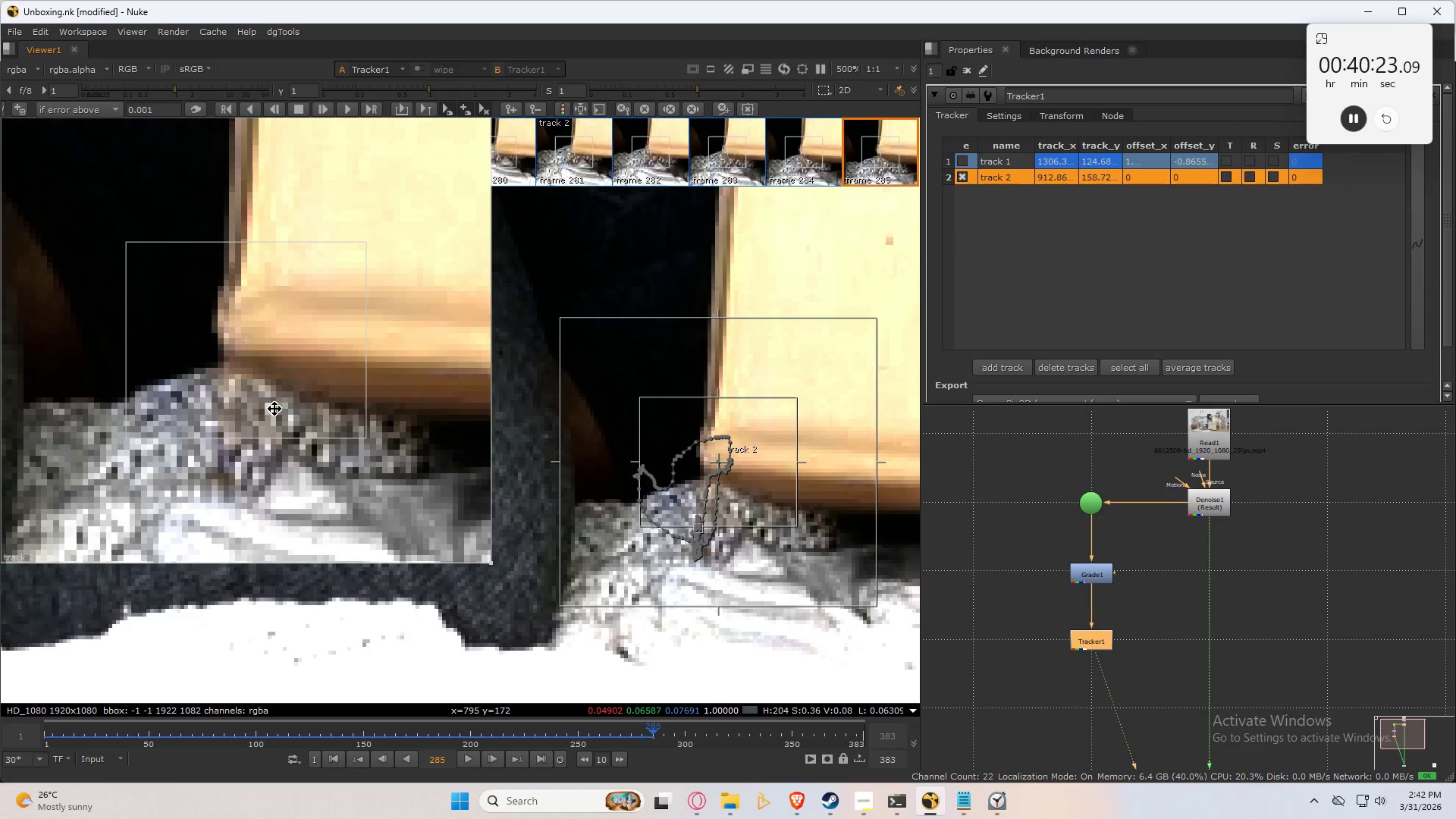 
key(Control+Numpad8)
 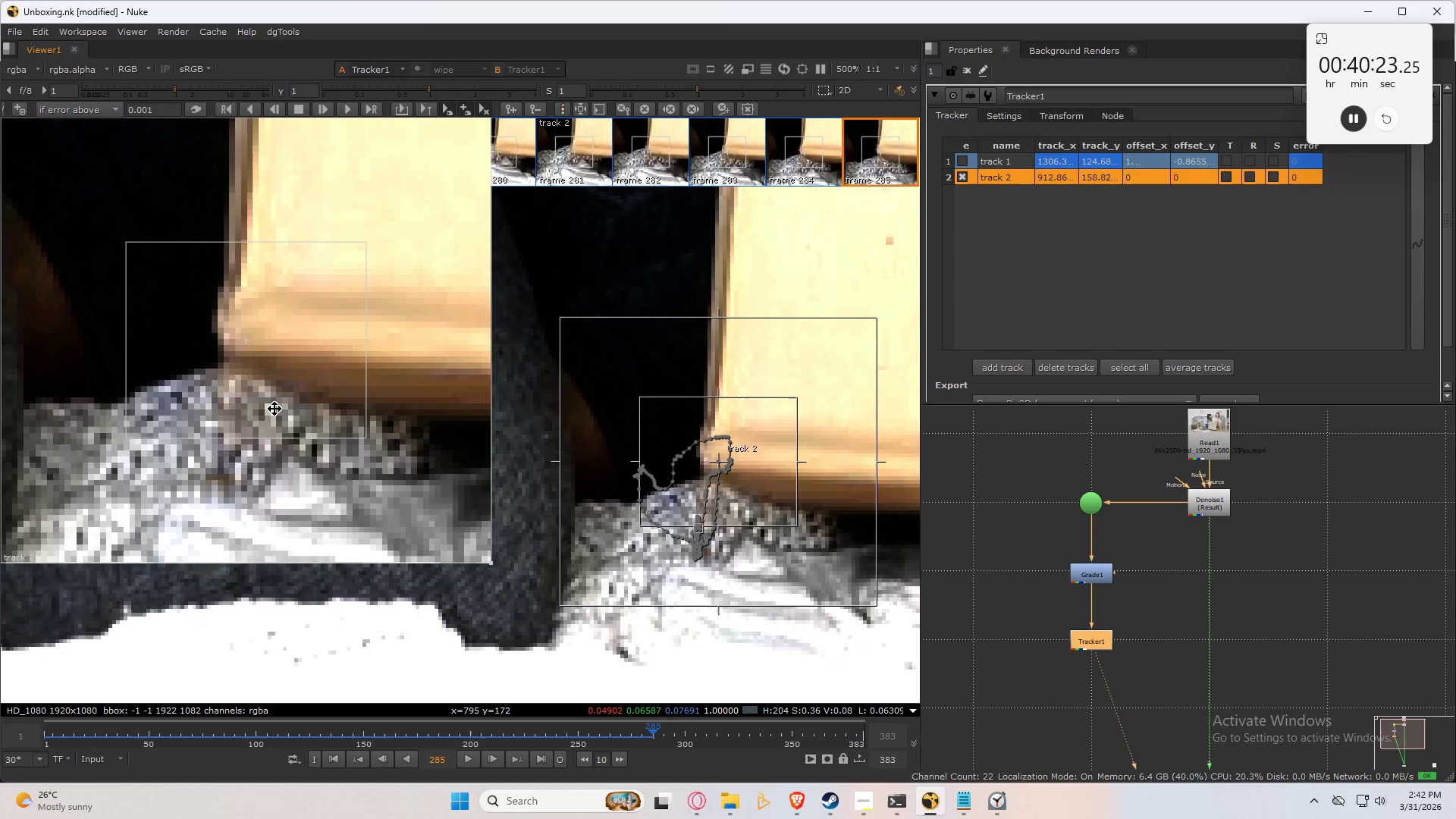 
key(Control+Numpad9)
 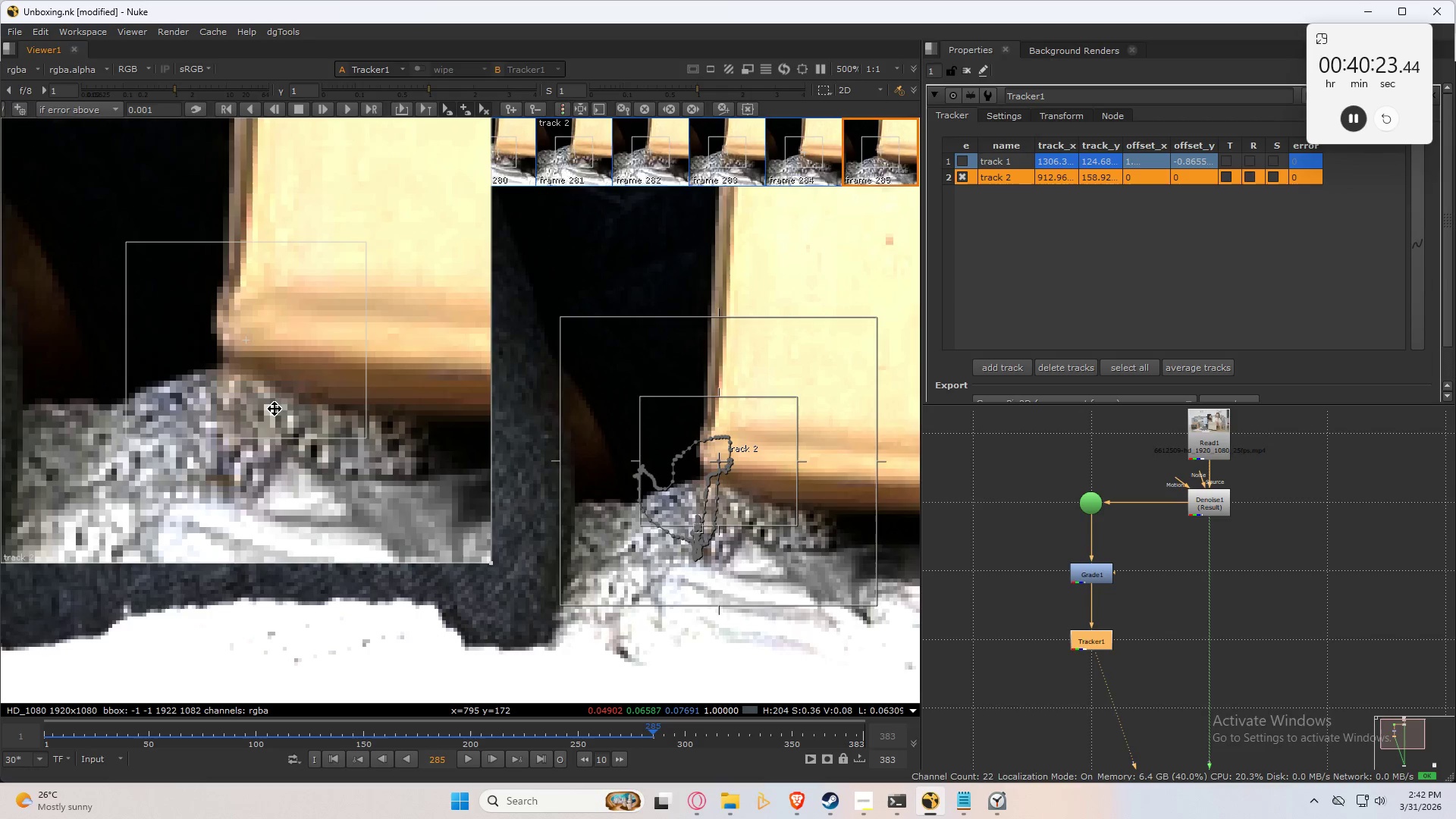 
key(Control+Numpad8)
 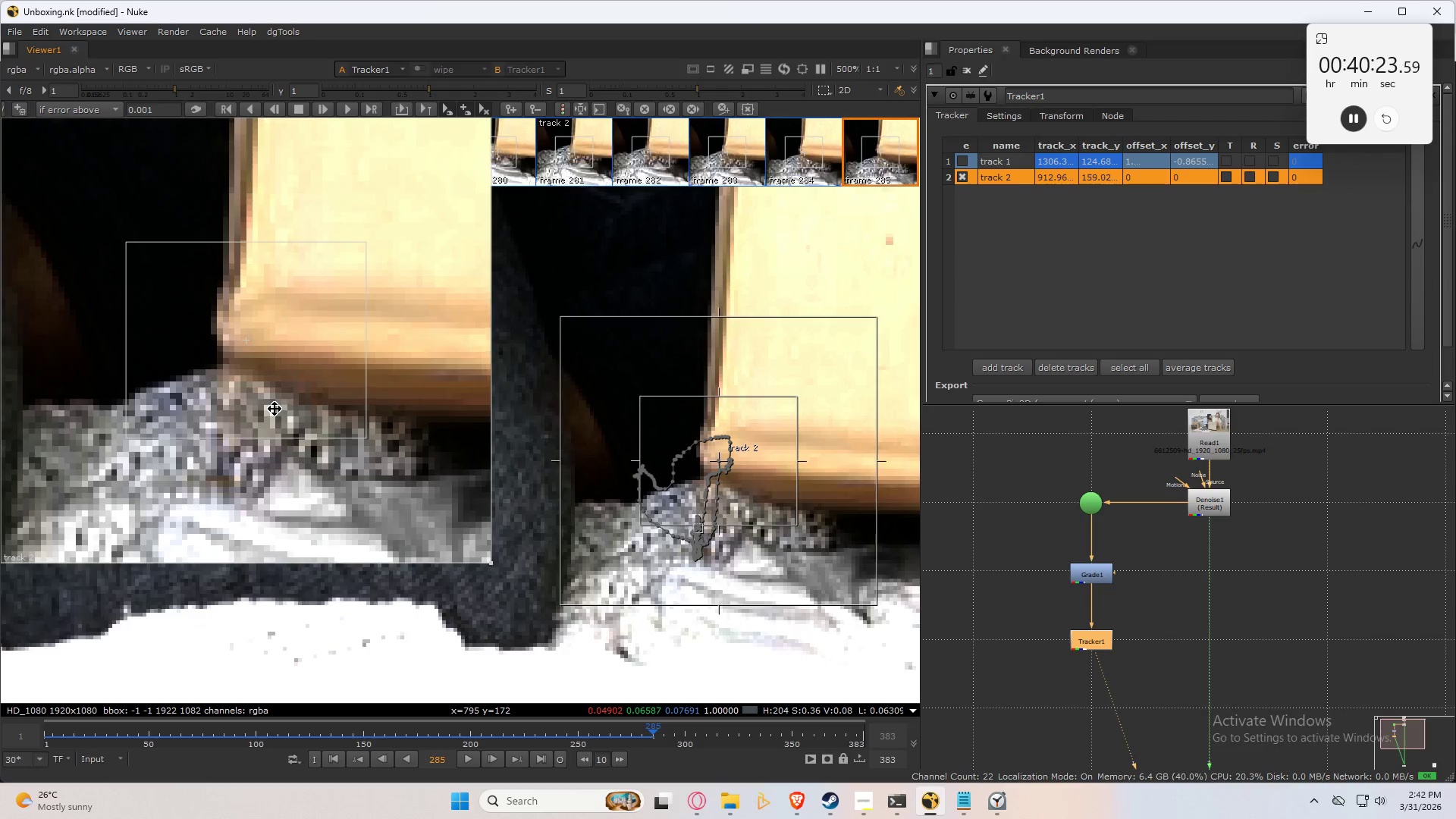 
key(Control+Numpad8)
 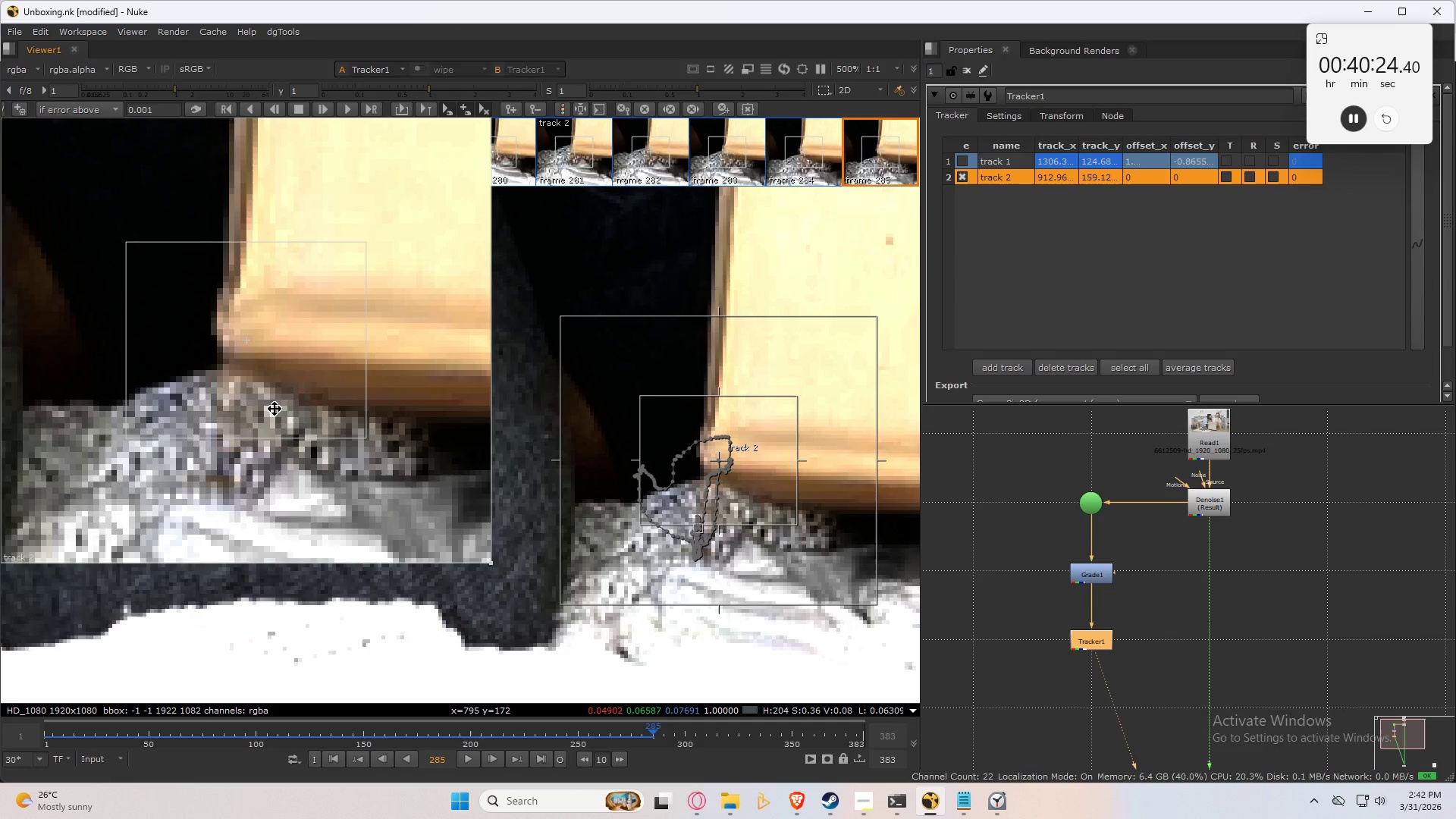 
key(ArrowLeft)
 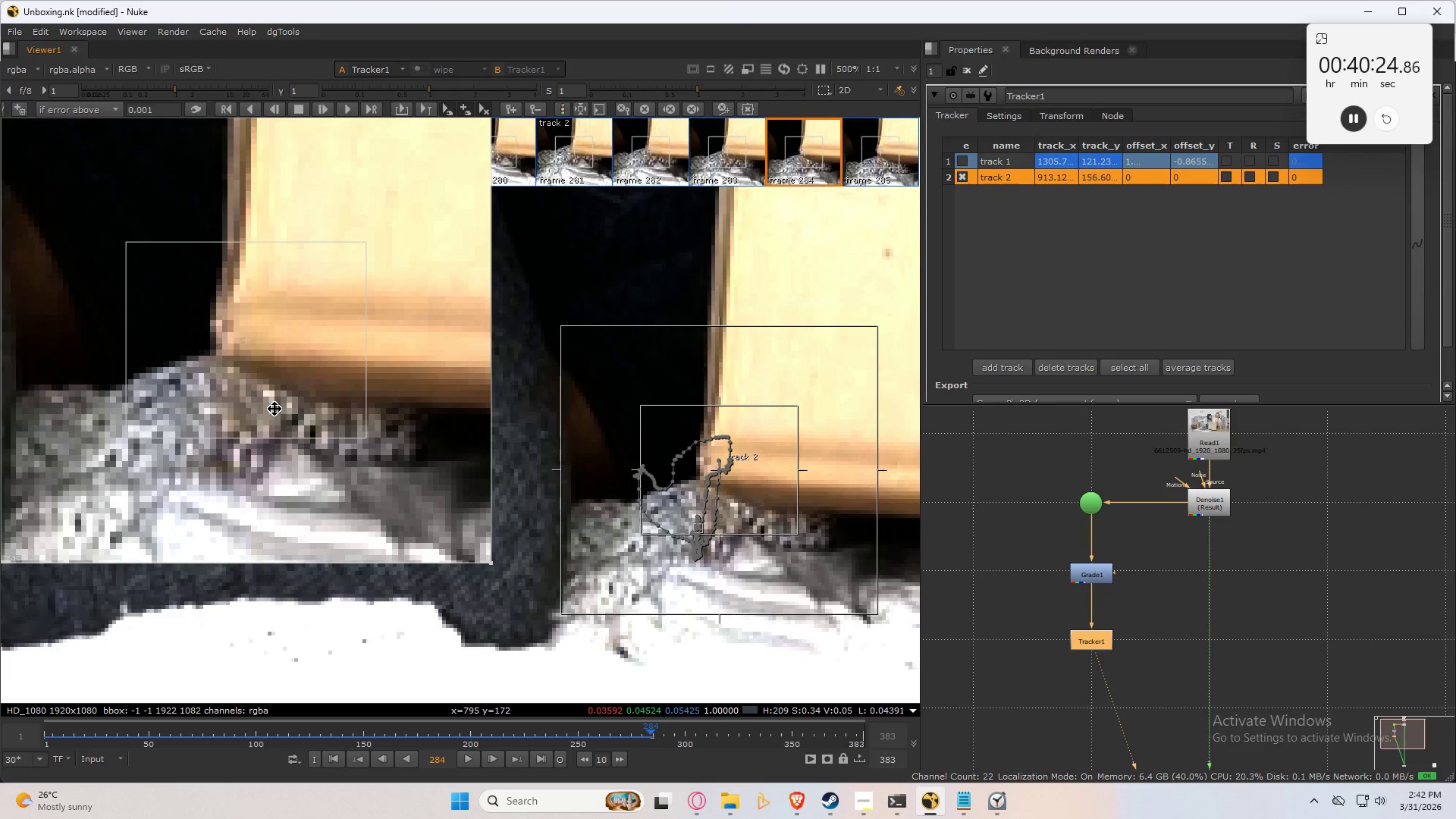 
key(ArrowRight)
 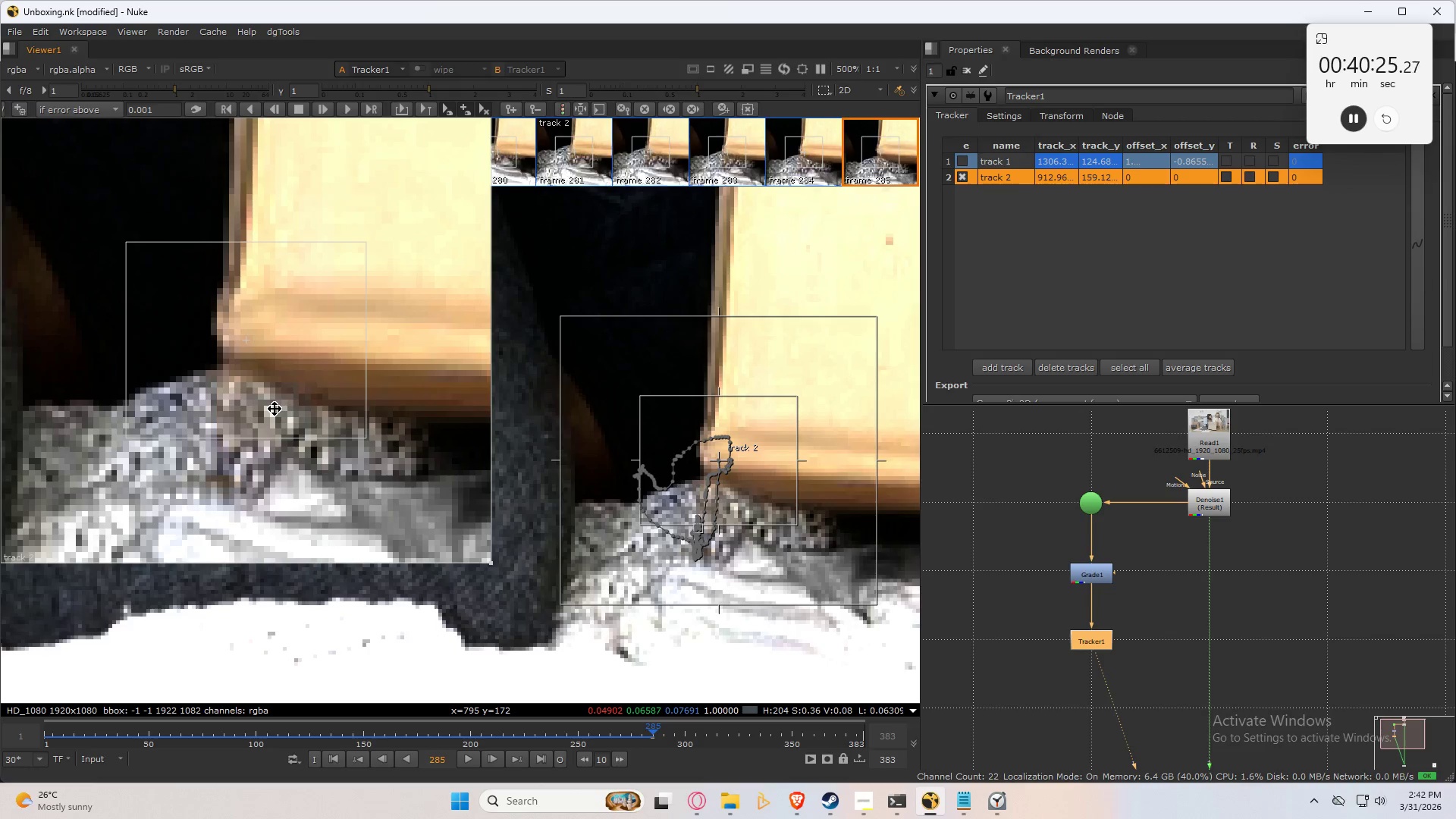 
key(ArrowLeft)
 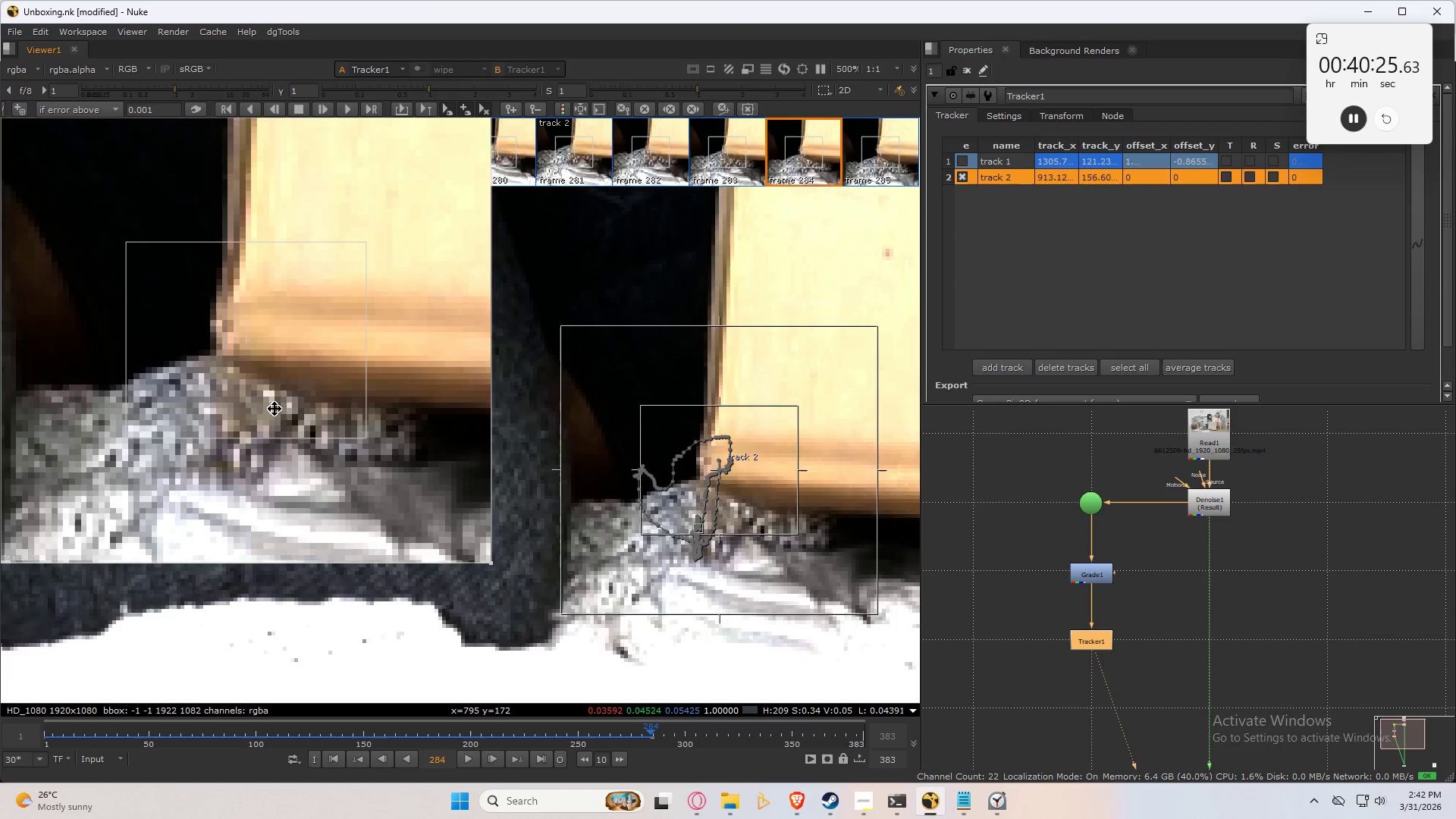 
key(ArrowRight)
 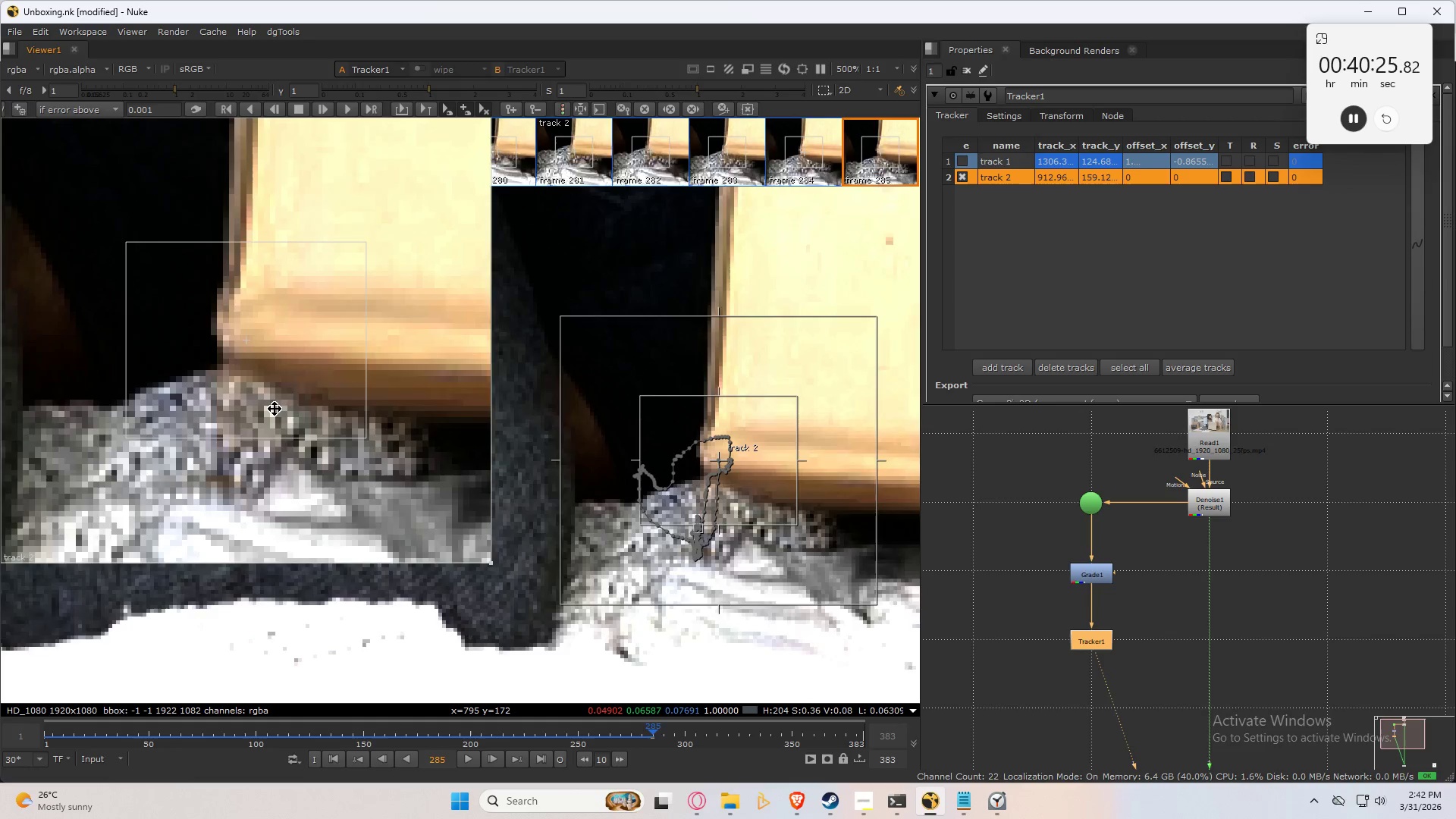 
key(ArrowLeft)
 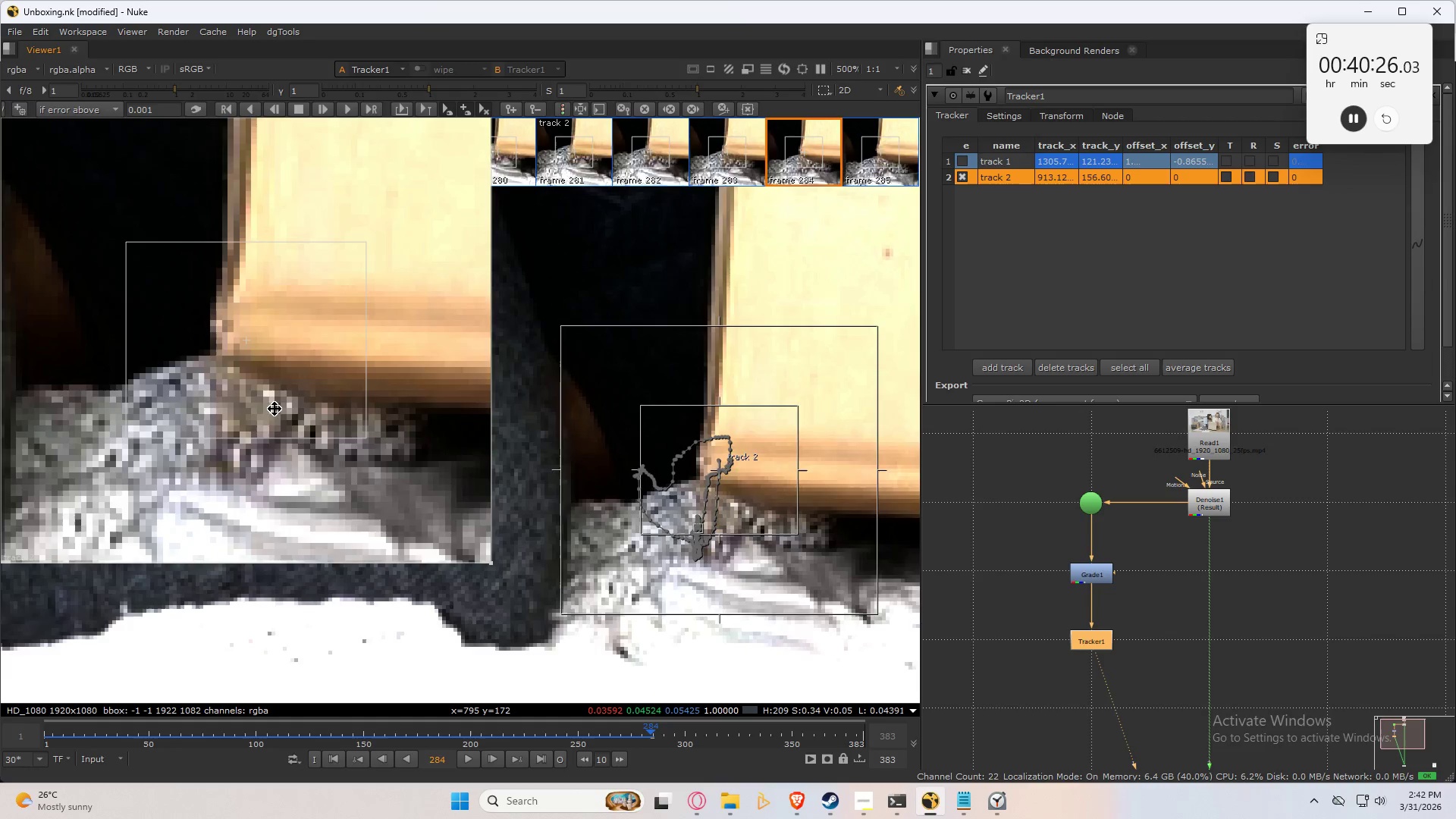 
key(ArrowRight)
 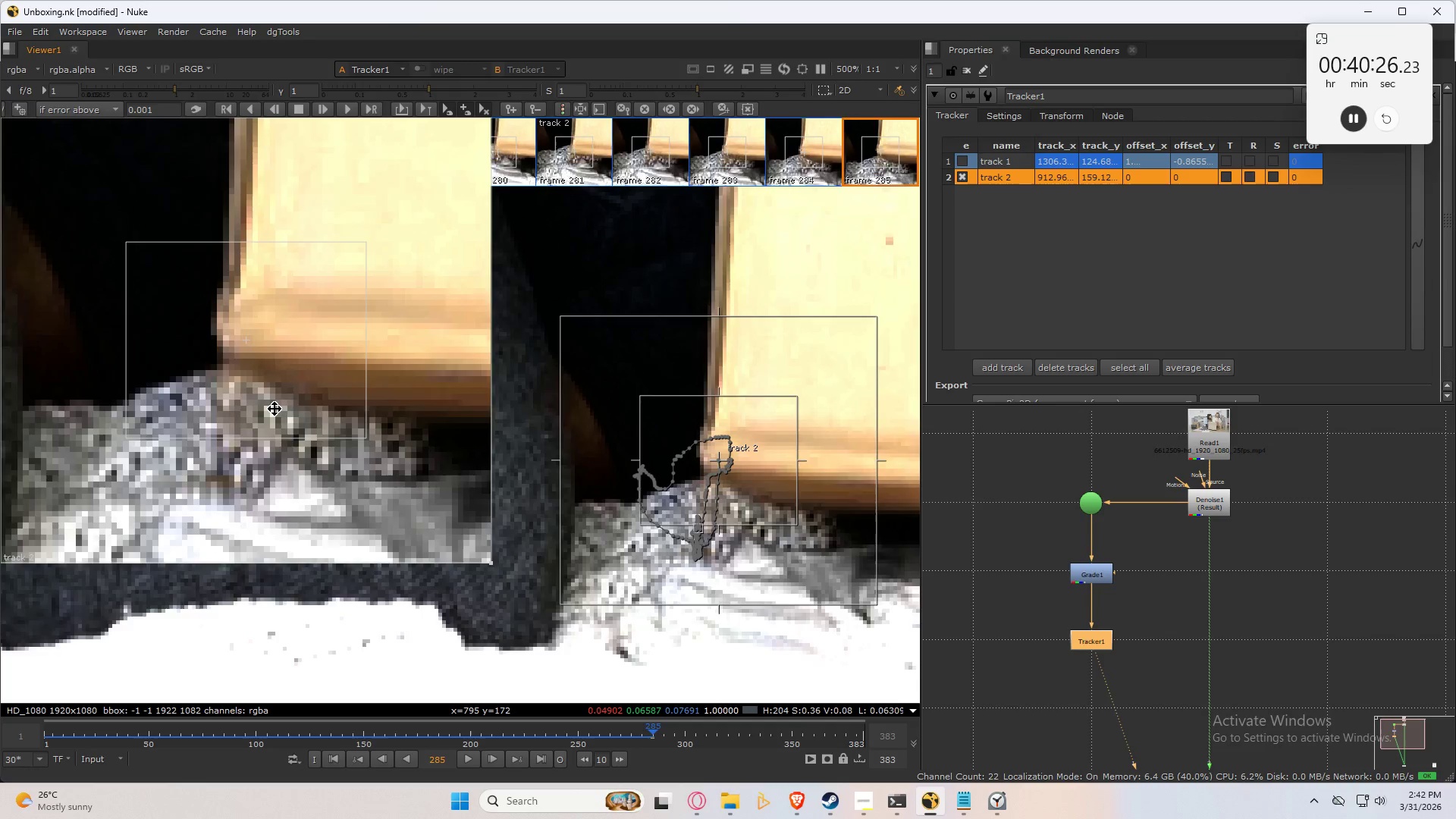 
key(ArrowLeft)
 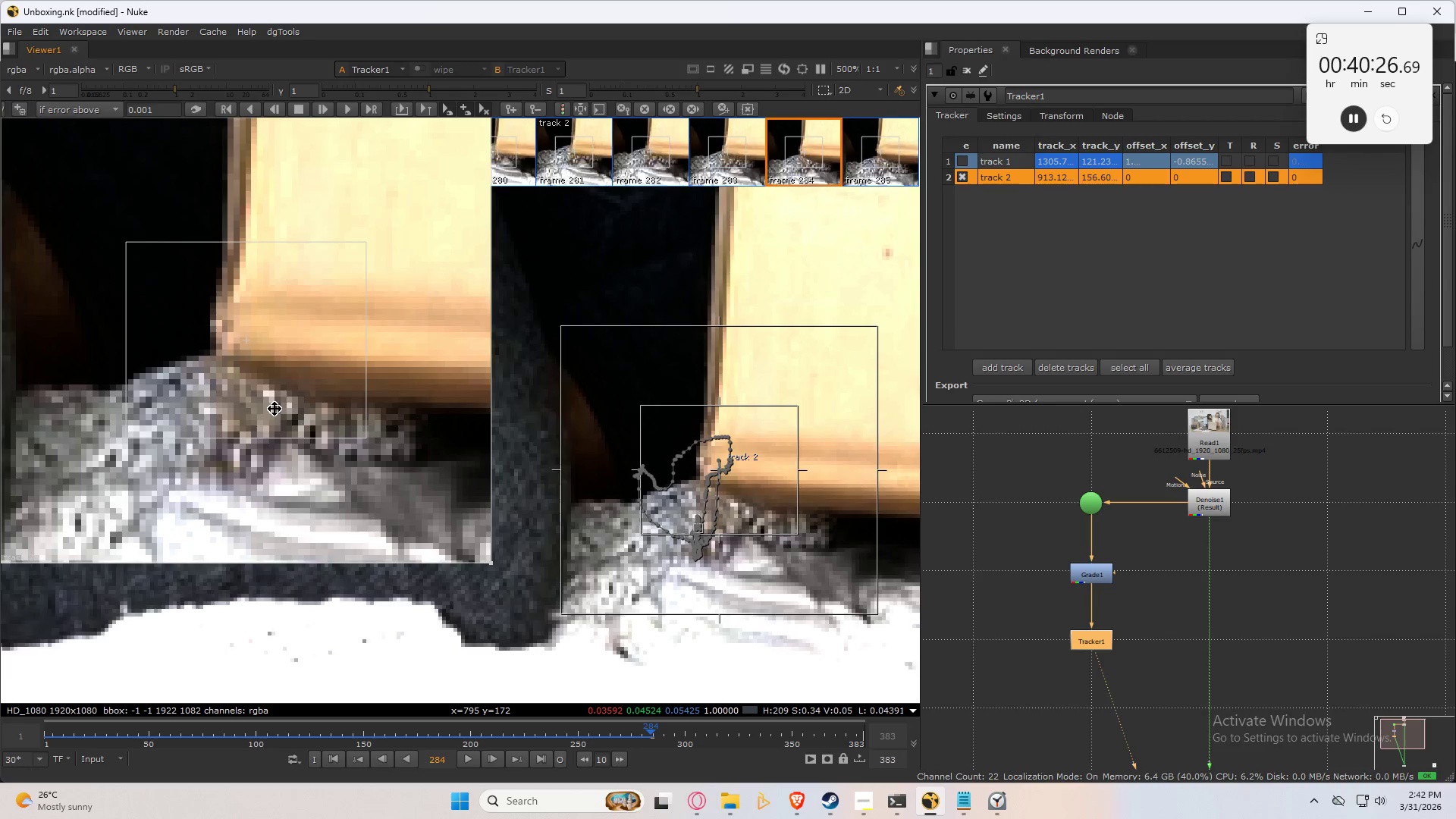 
key(ArrowRight)
 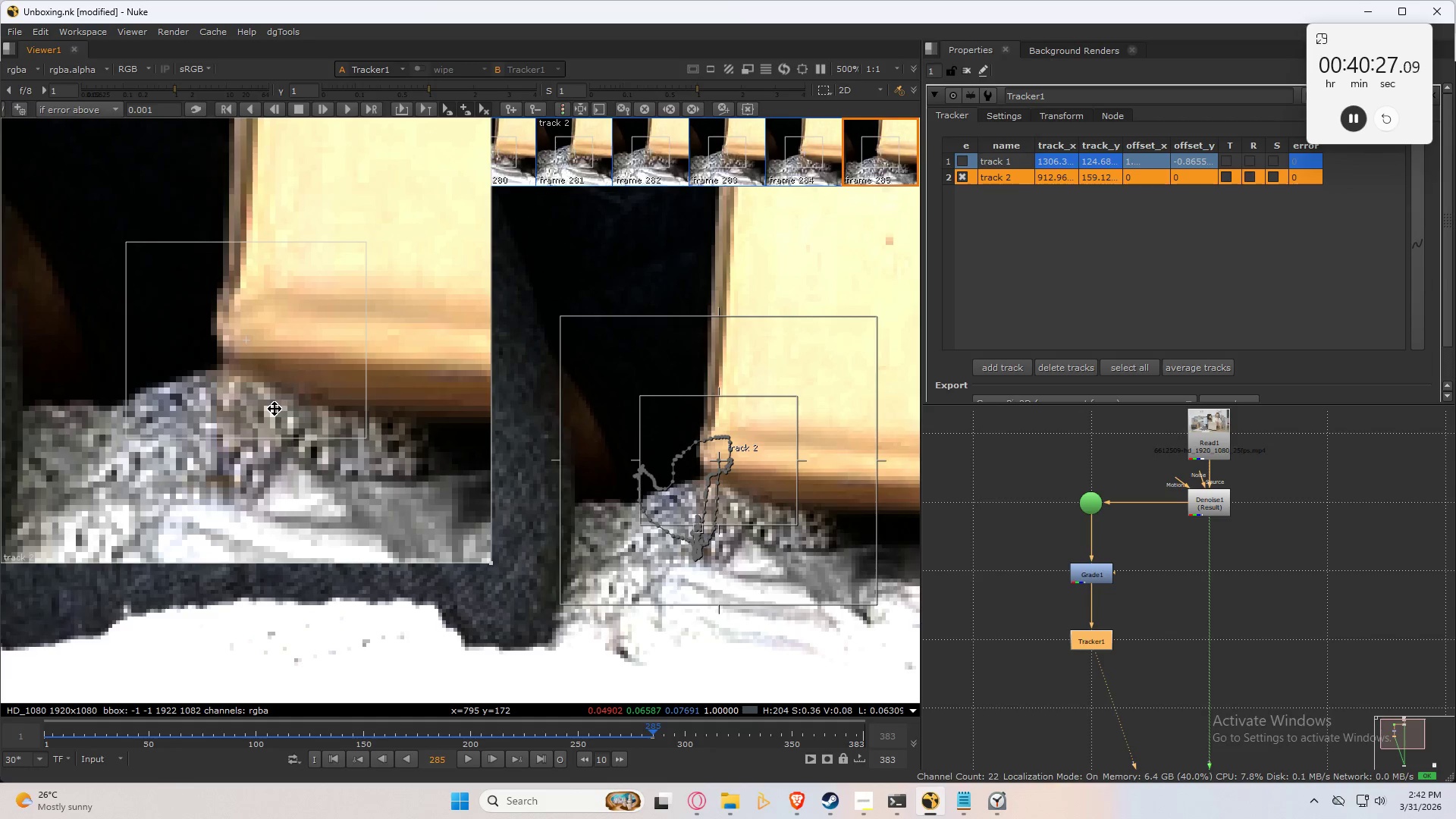 
key(C)
 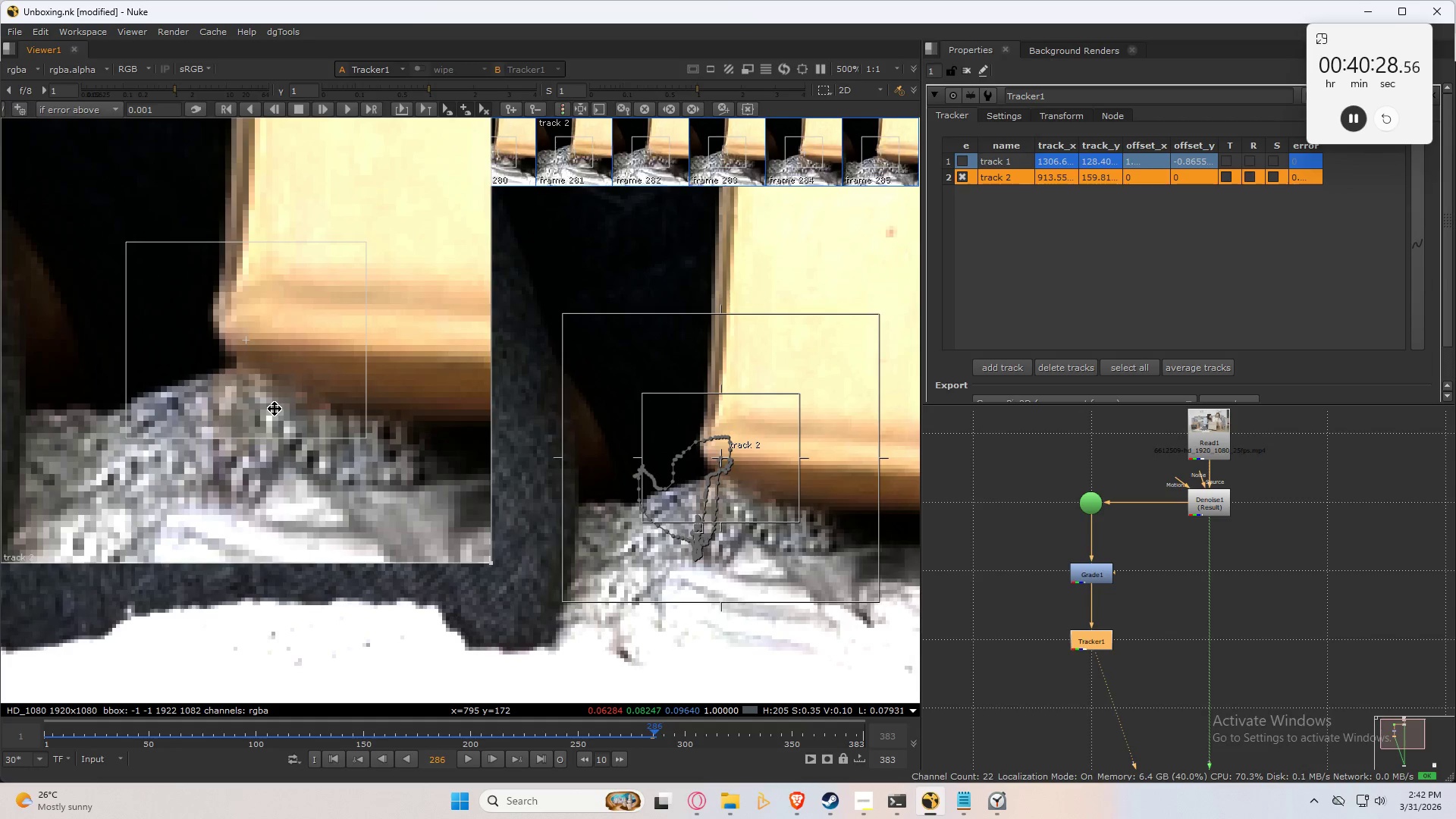 
key(ArrowLeft)
 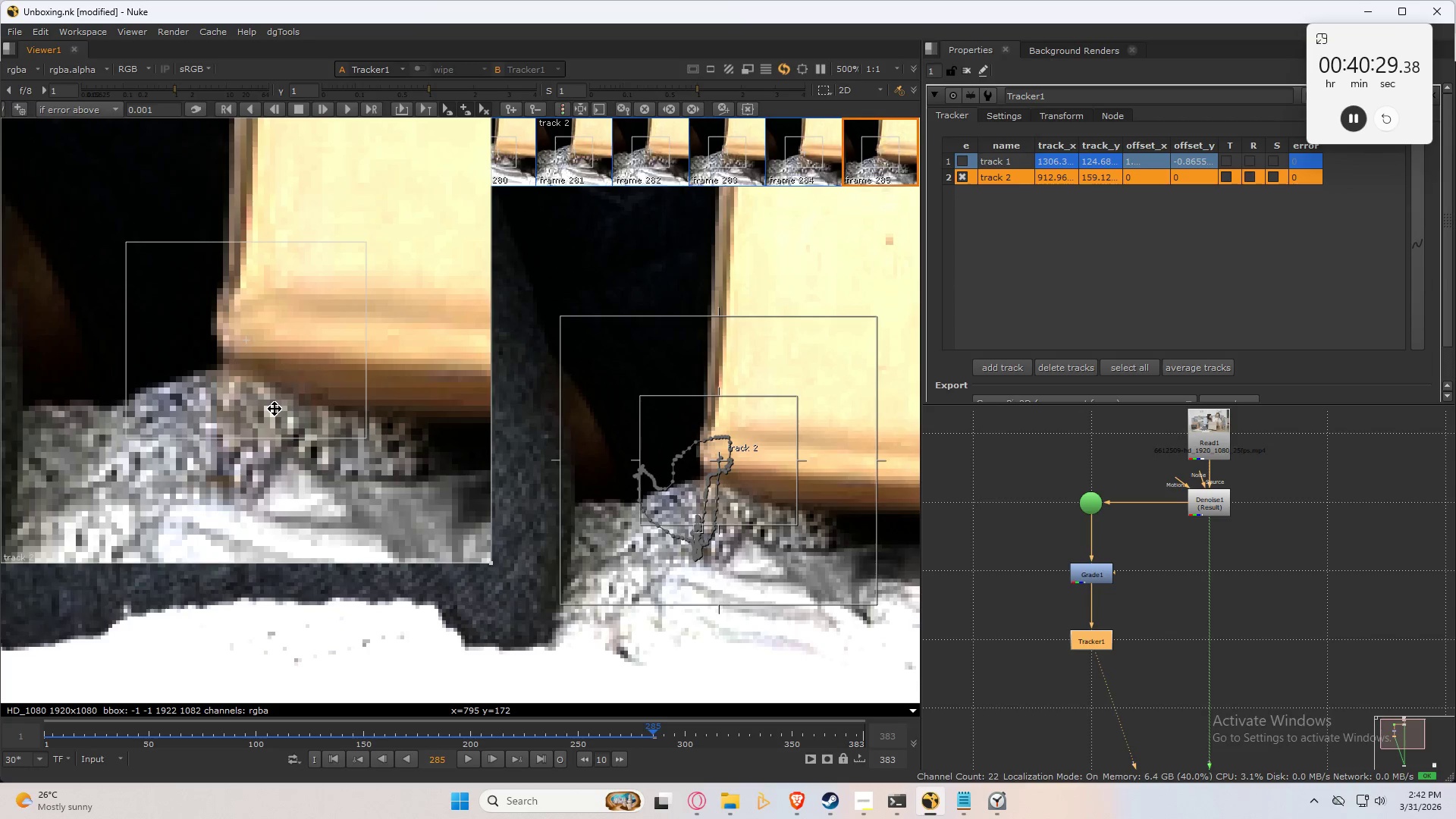 
key(ArrowRight)
 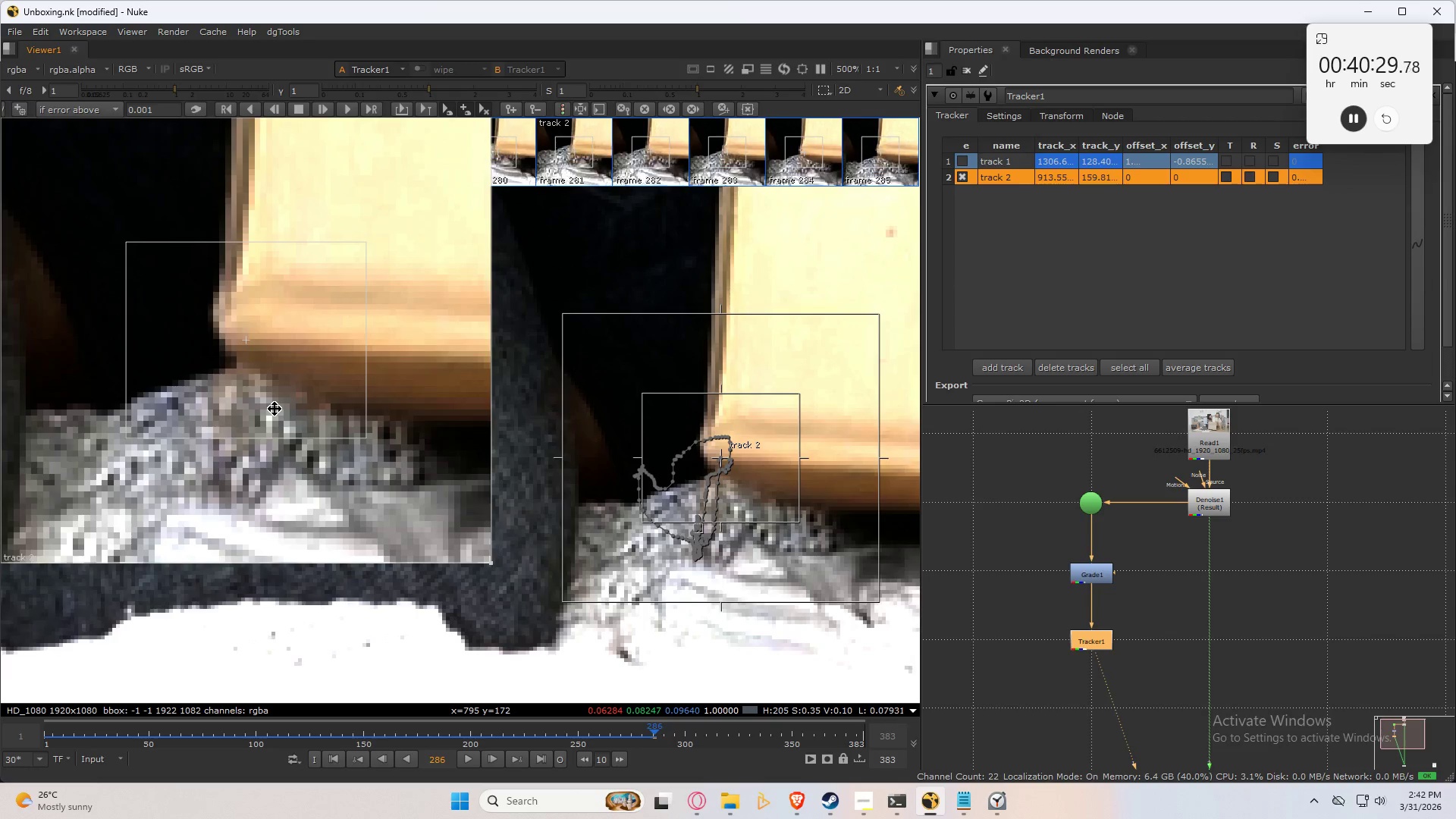 
key(ArrowLeft)
 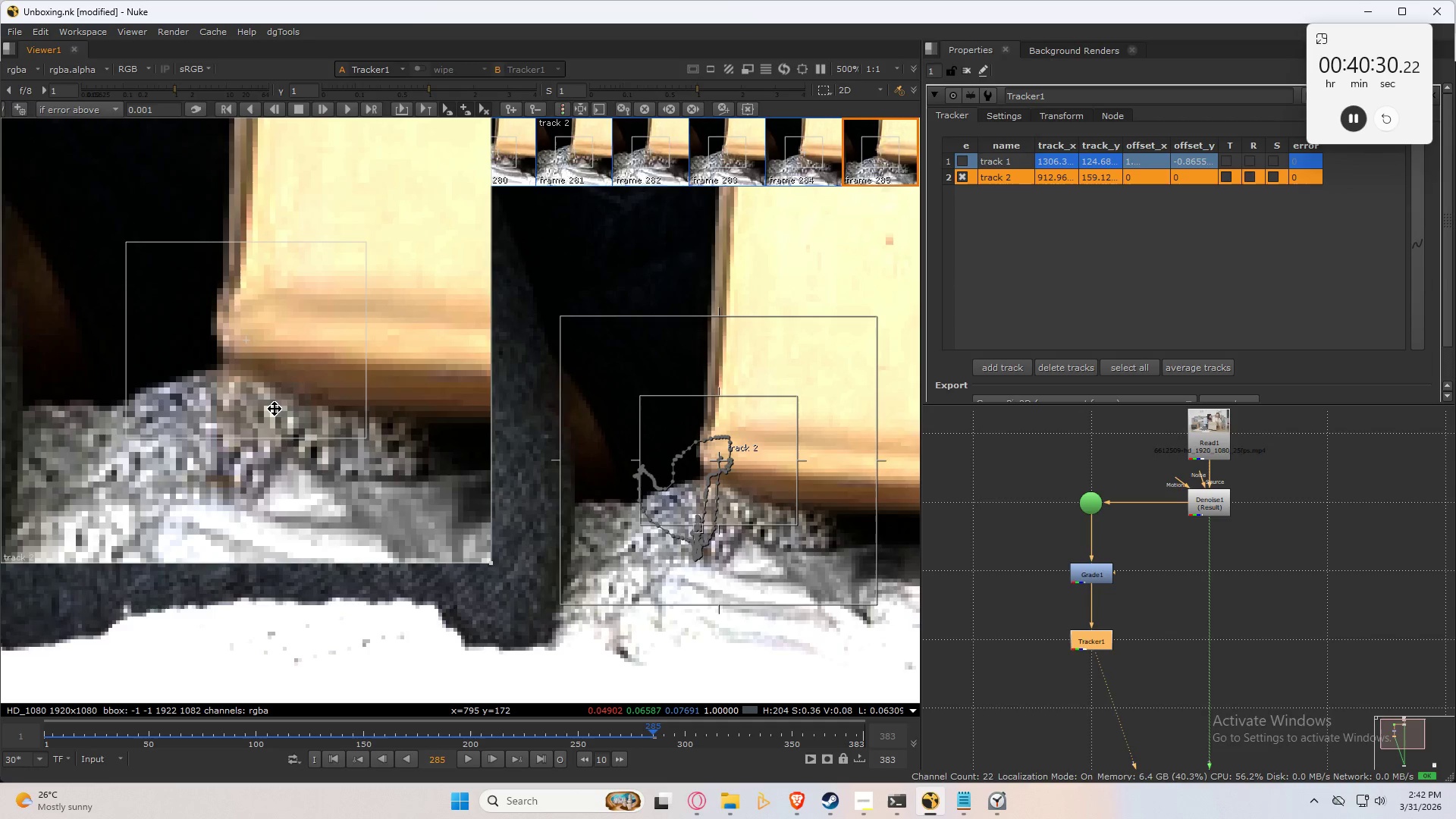 
key(ArrowRight)
 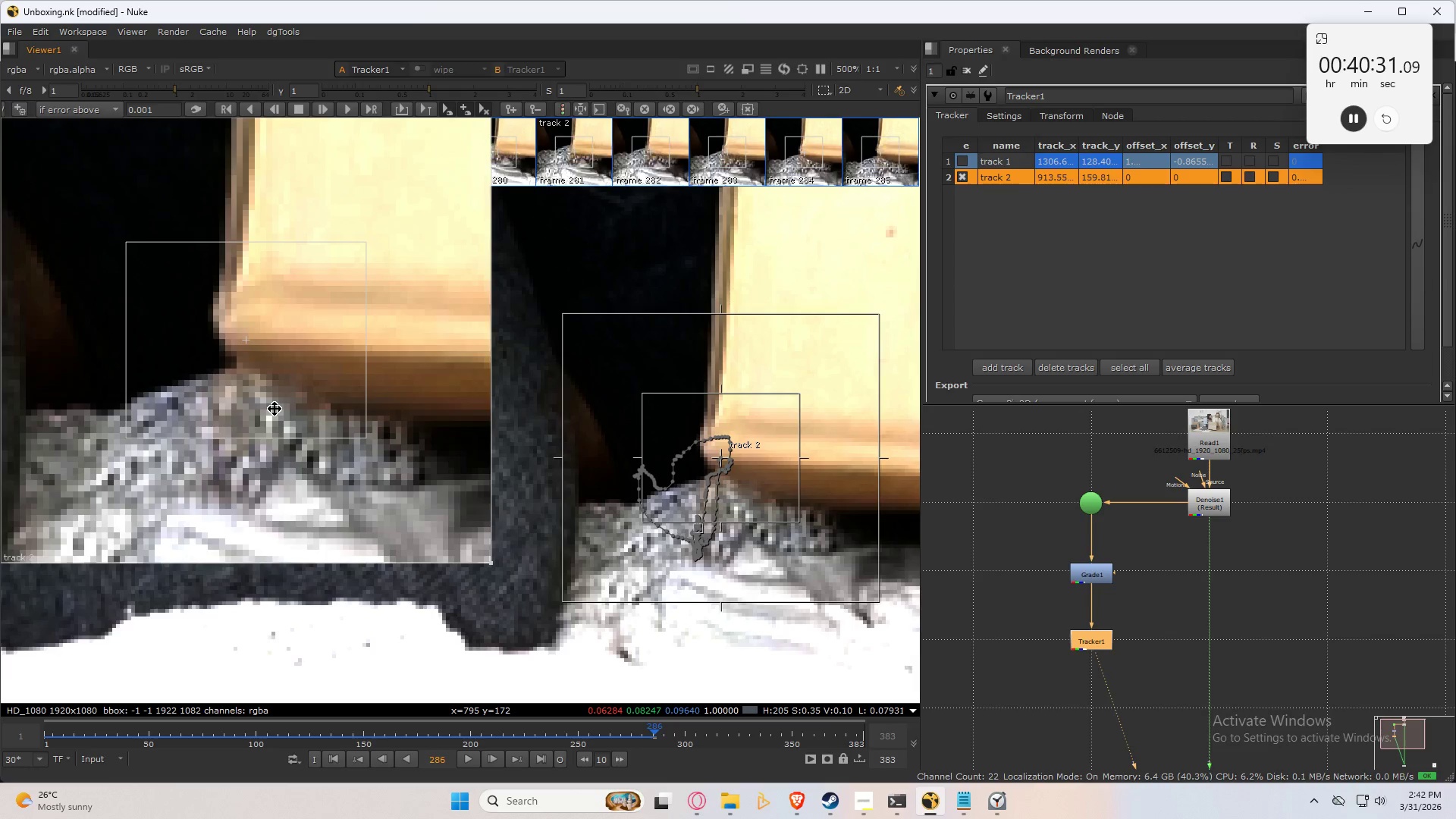 
key(Numpad8)
 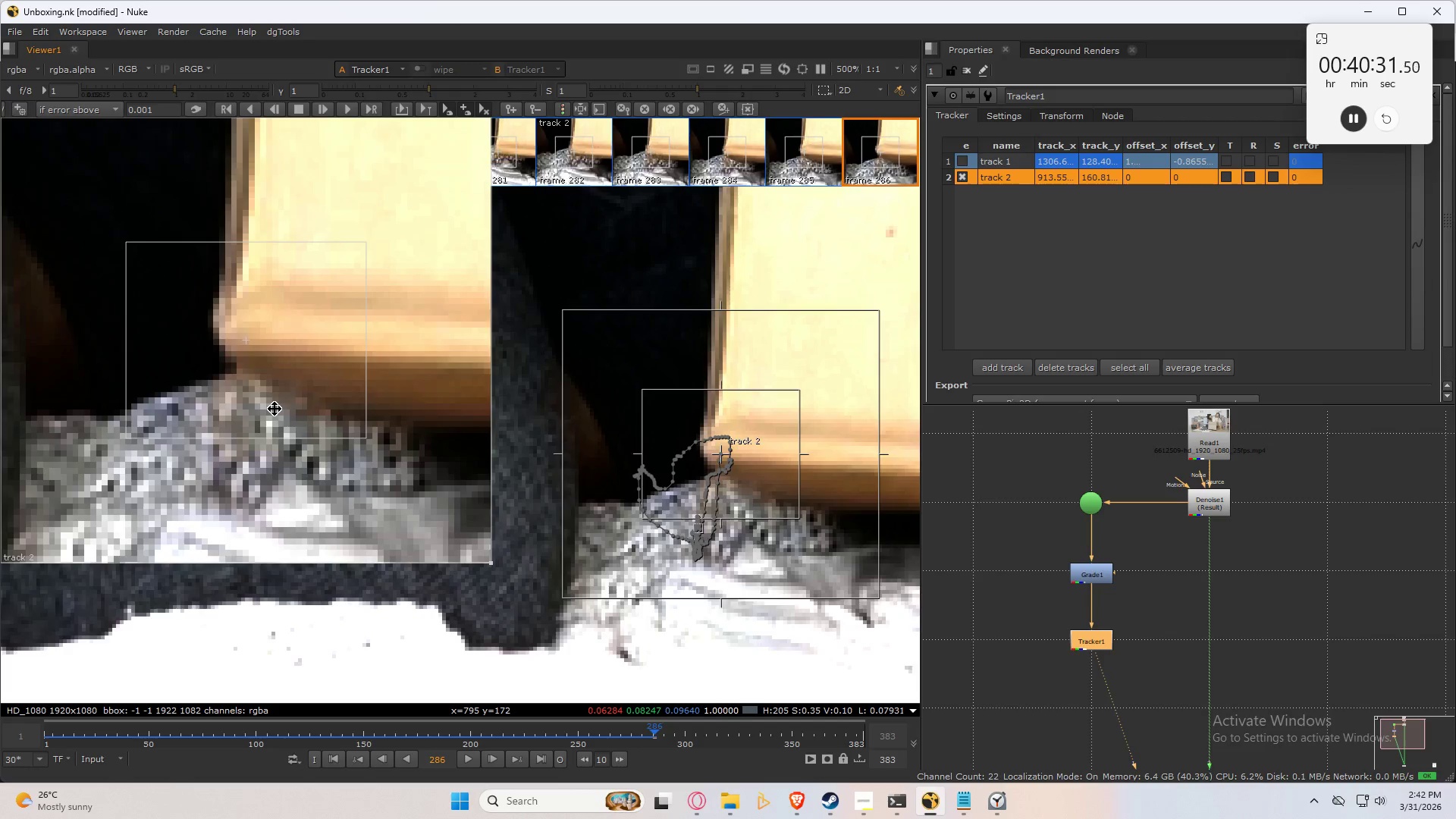 
key(Numpad8)
 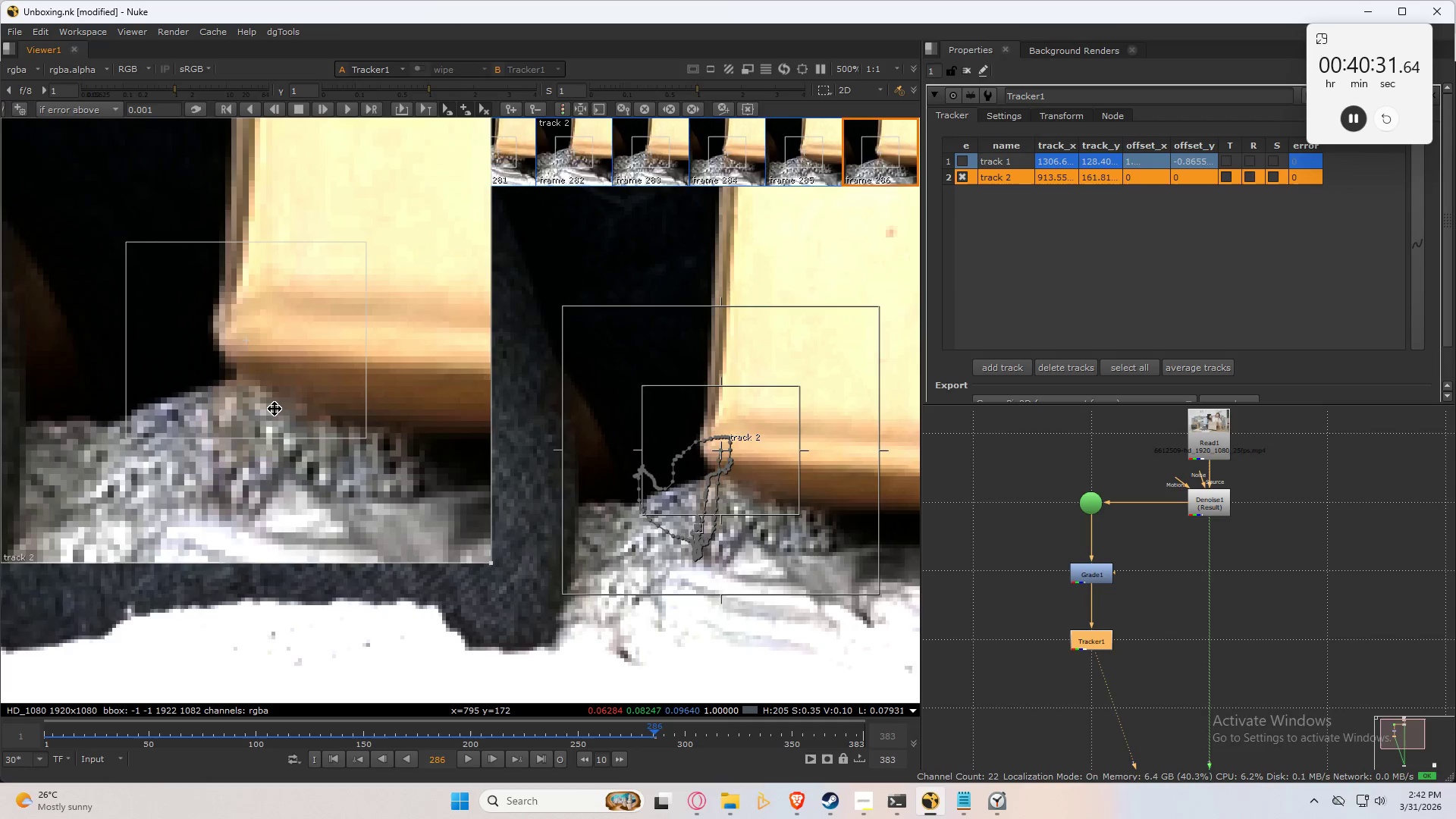 
key(Numpad8)
 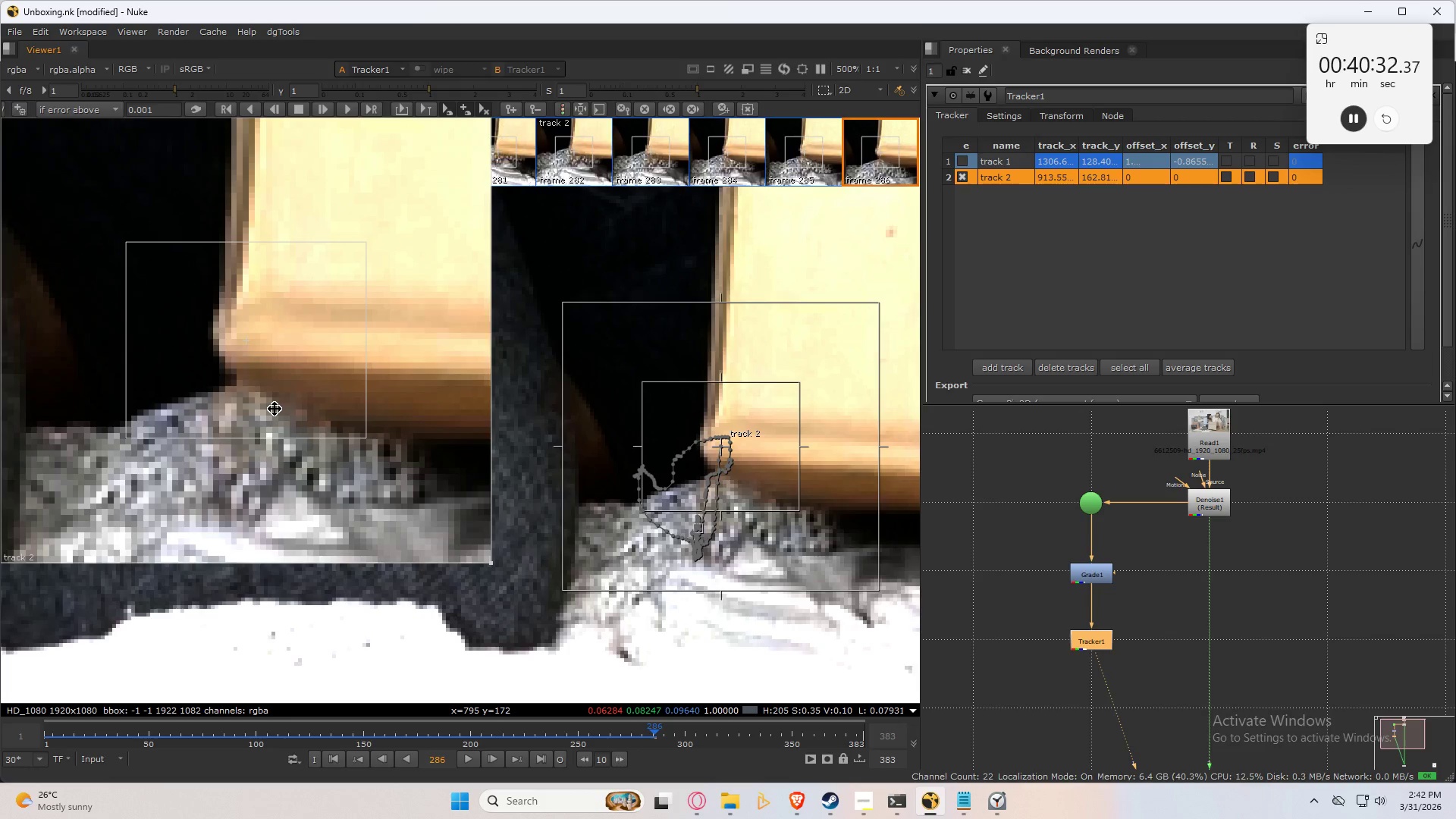 
key(ArrowLeft)
 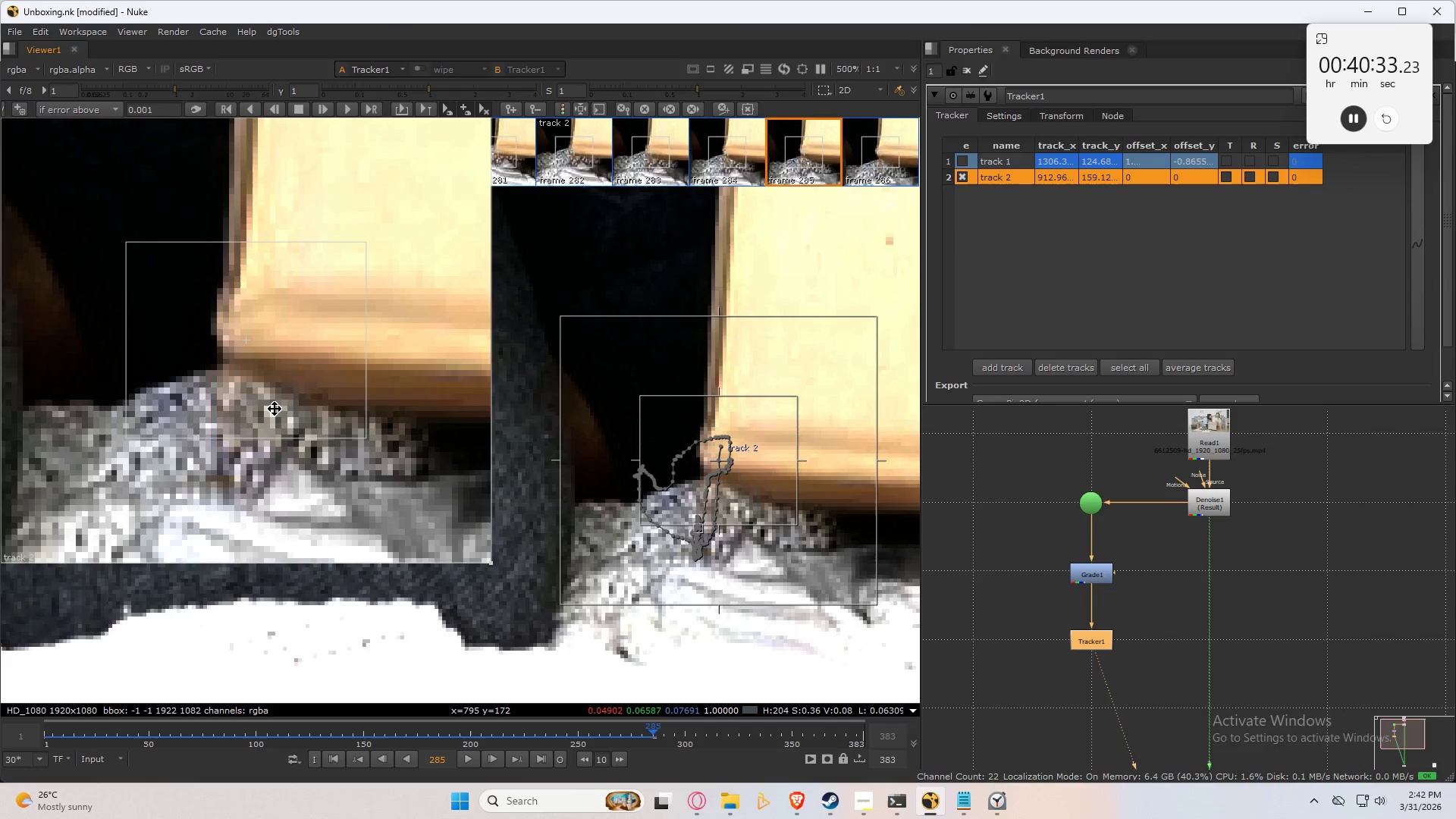 
key(ArrowRight)
 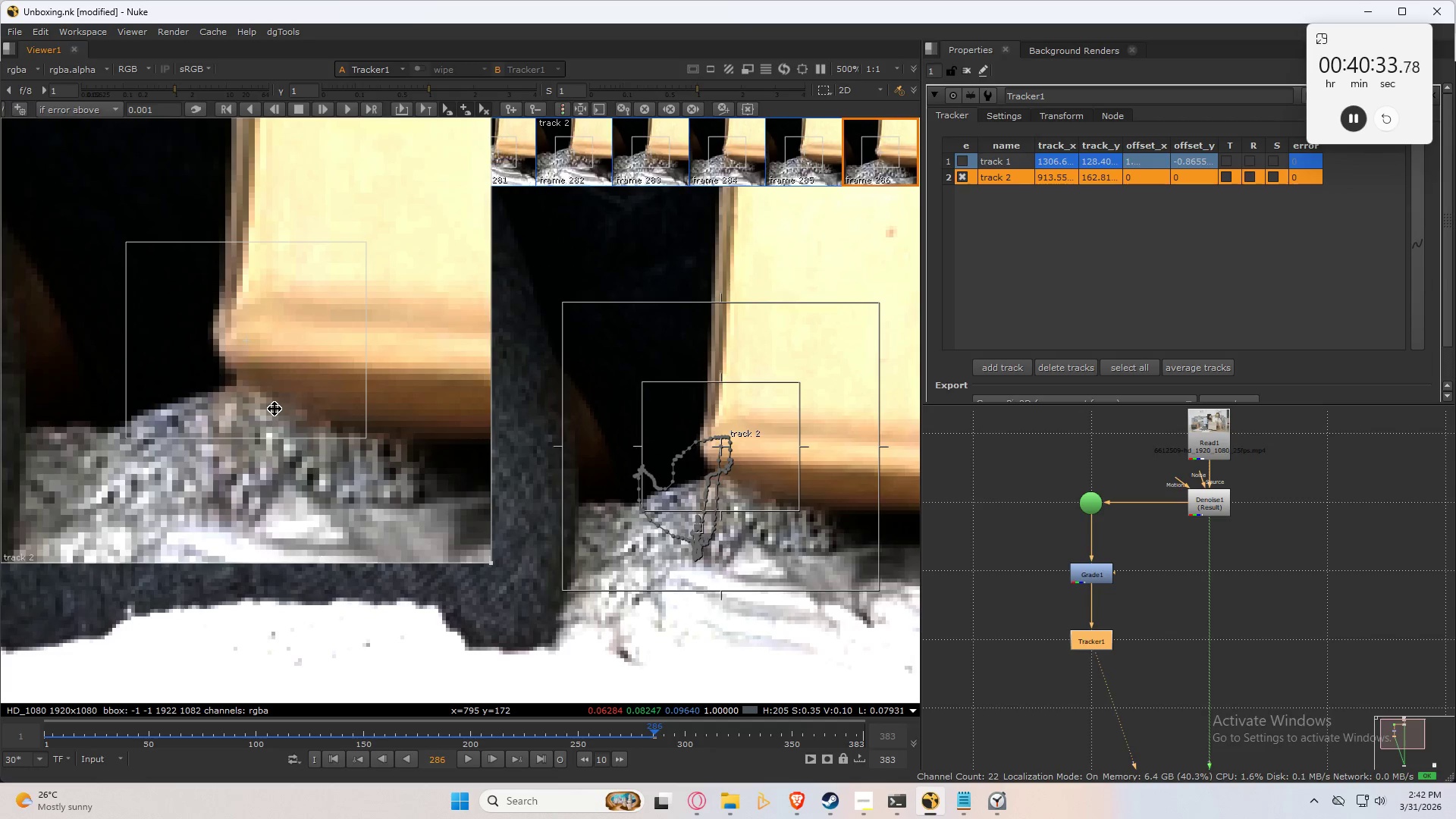 
key(ArrowLeft)
 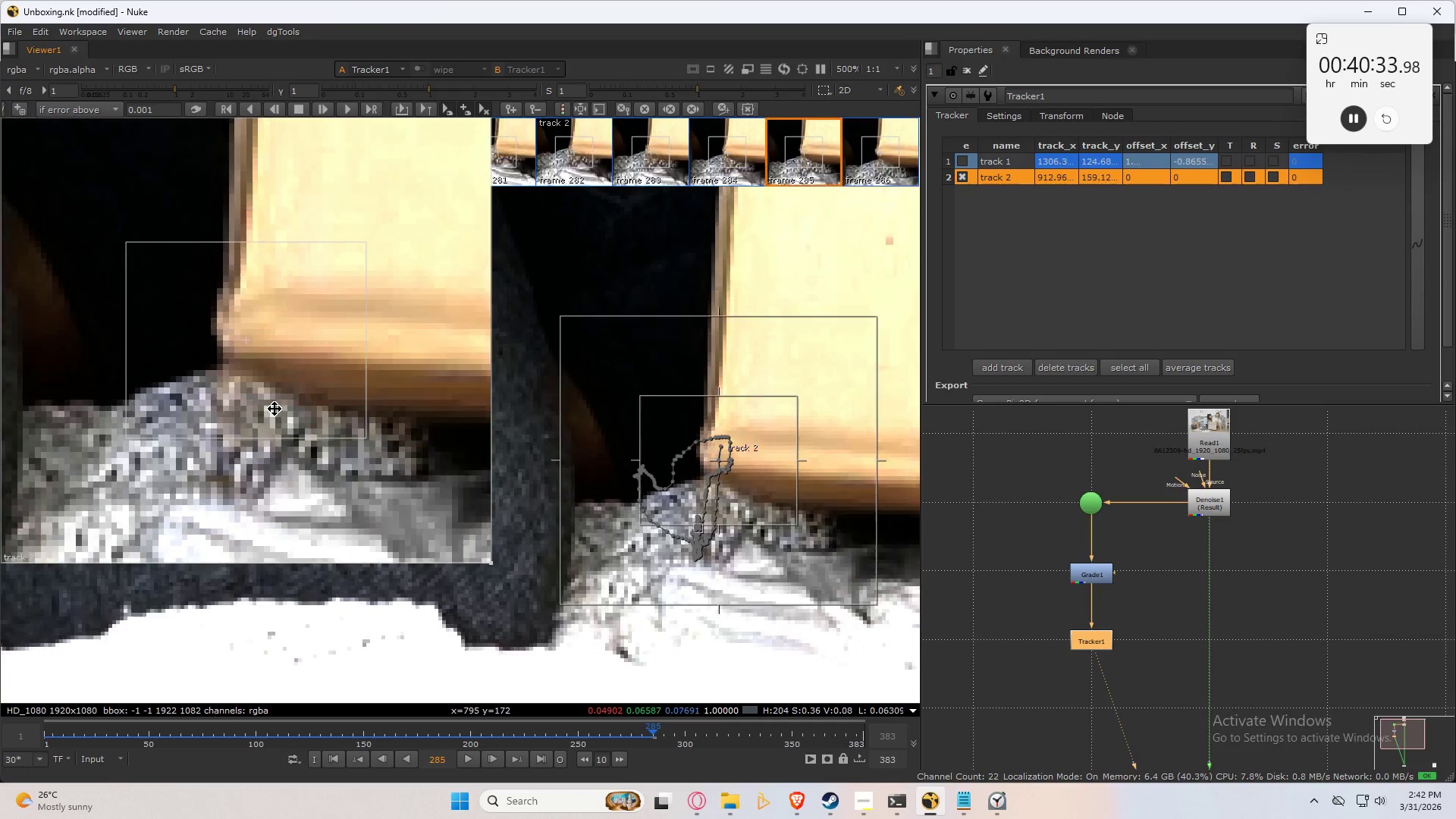 
key(ArrowRight)
 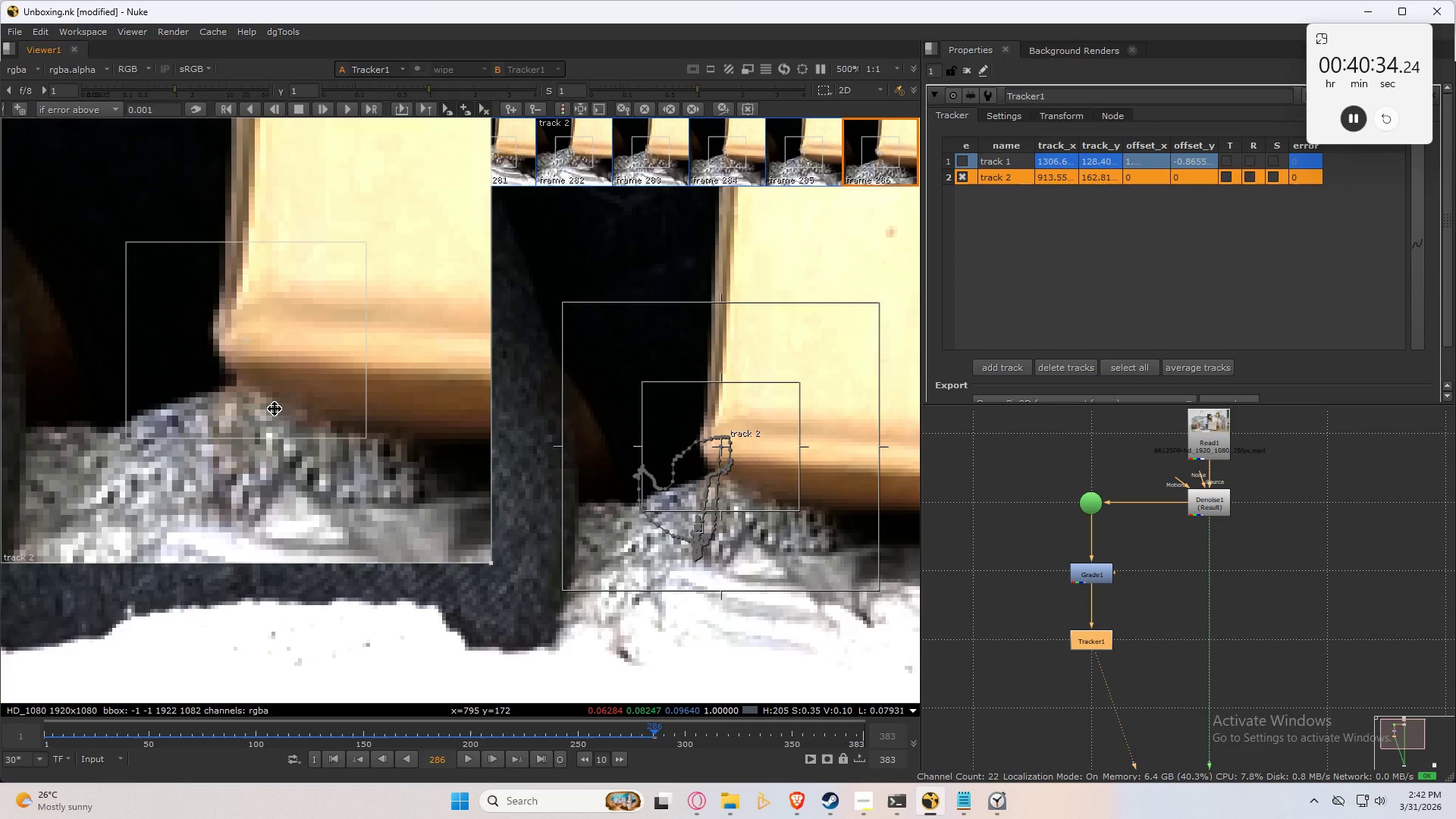 
key(ArrowLeft)
 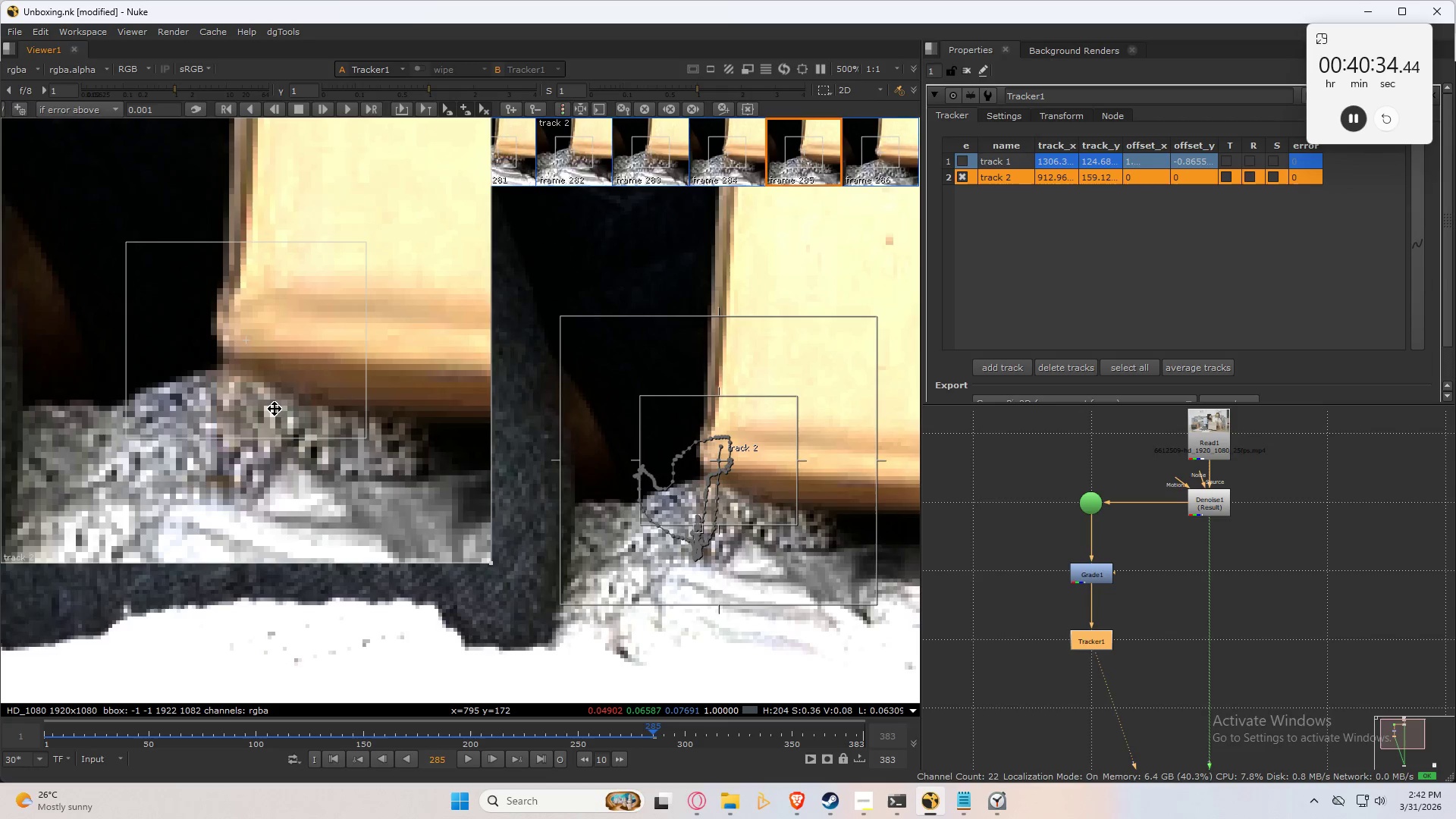 
key(ArrowRight)
 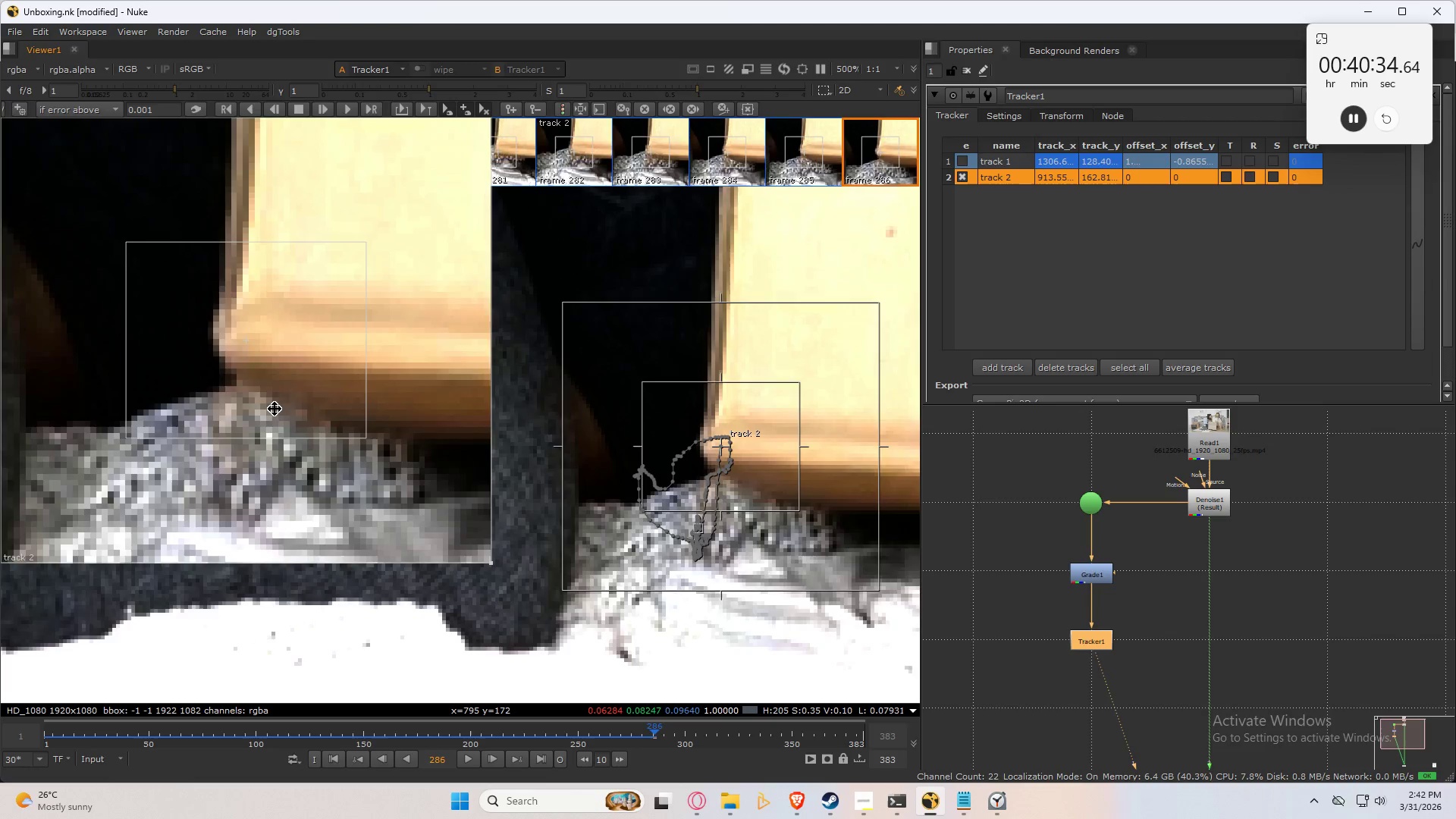 
key(ArrowLeft)
 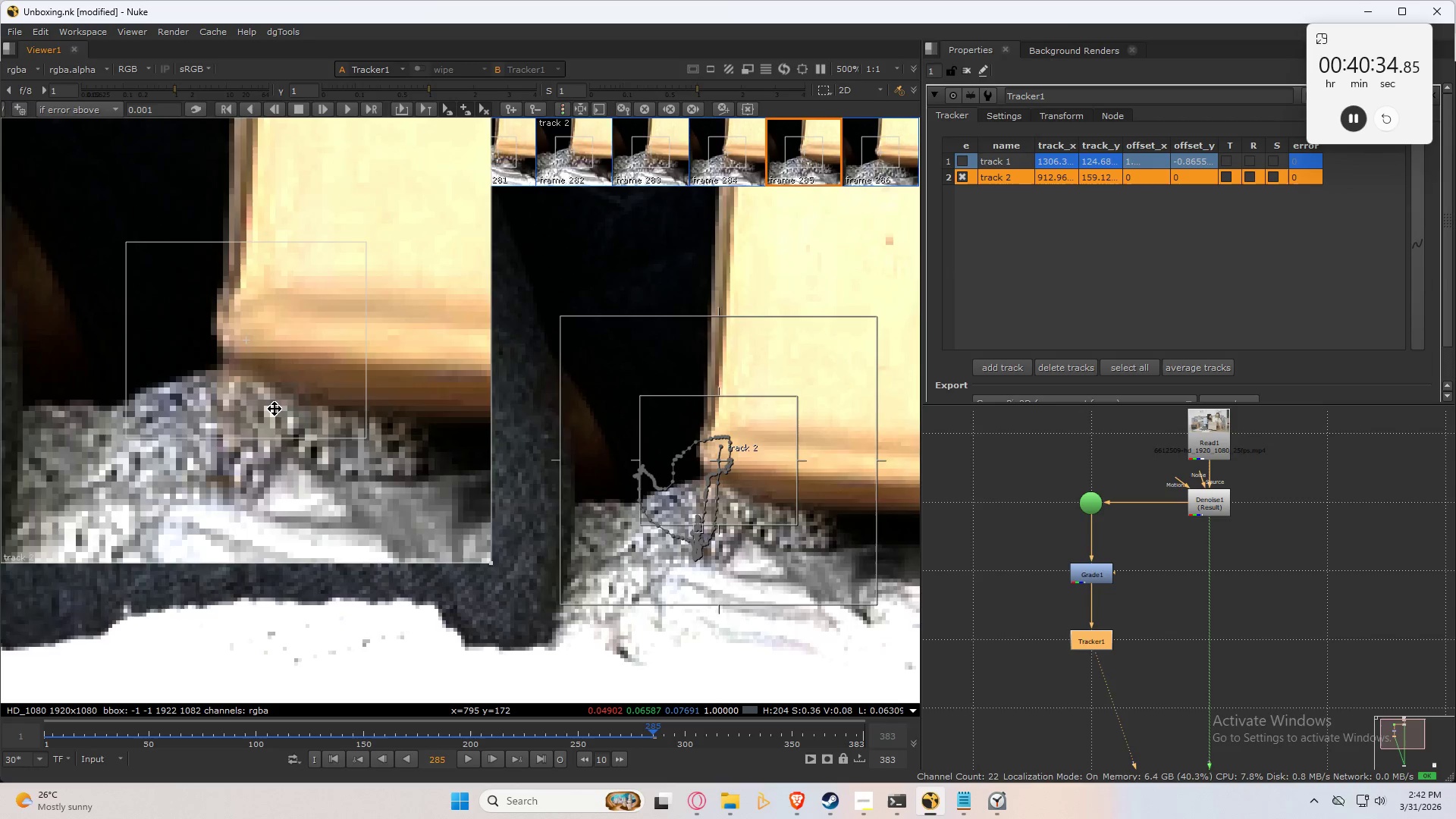 
key(ArrowRight)
 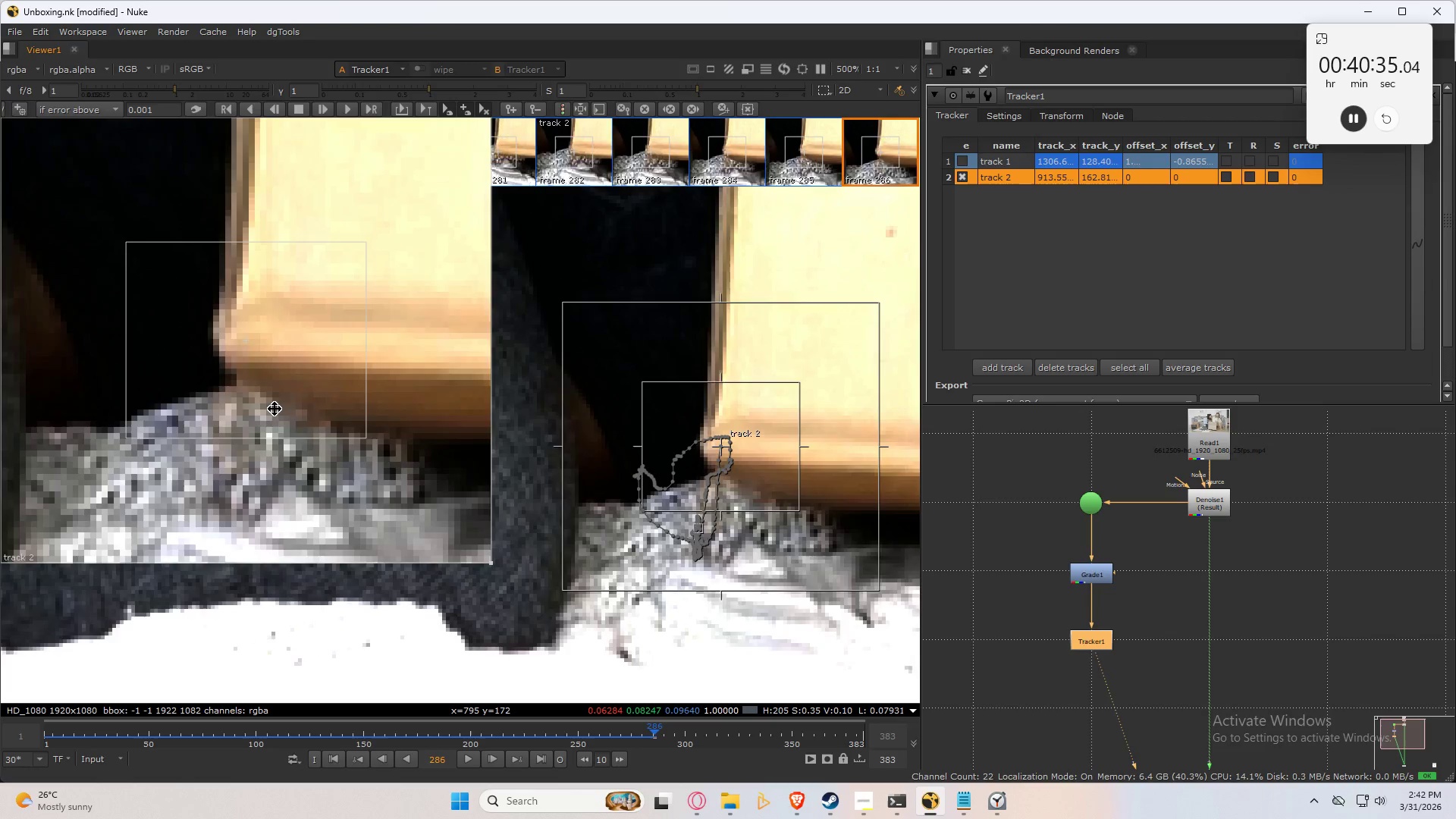 
key(ArrowLeft)
 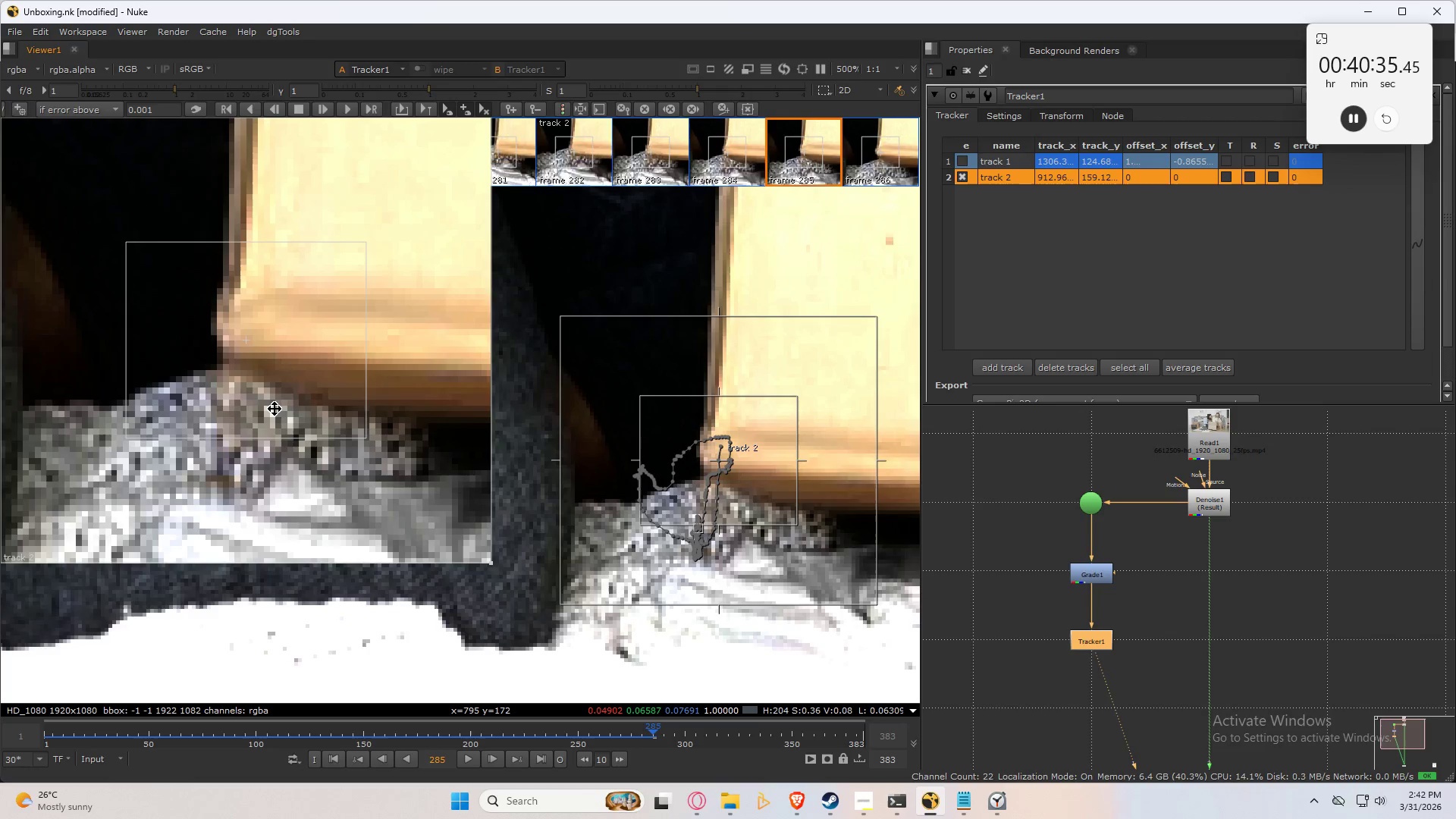 
key(ArrowRight)
 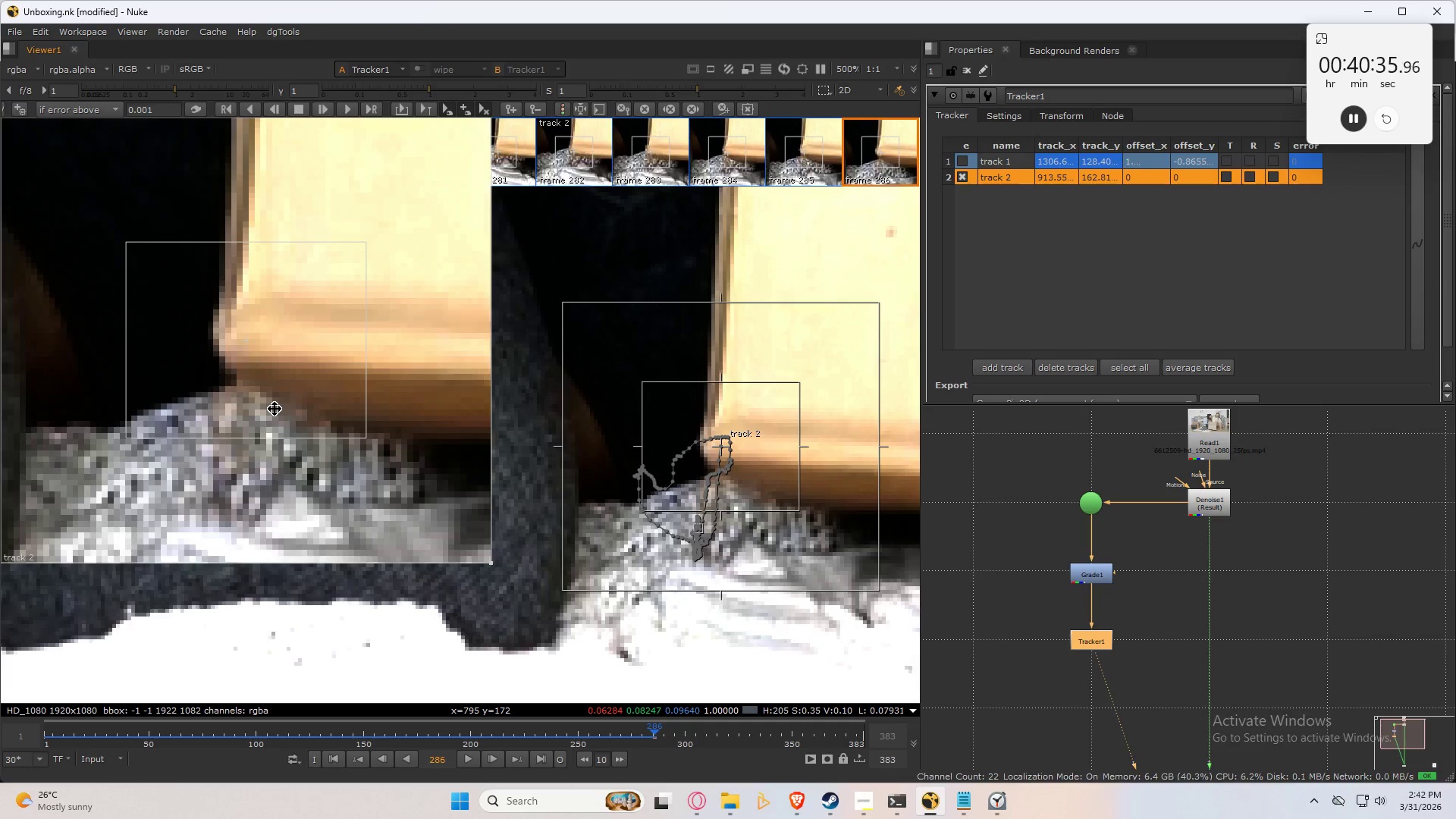 
key(ArrowLeft)
 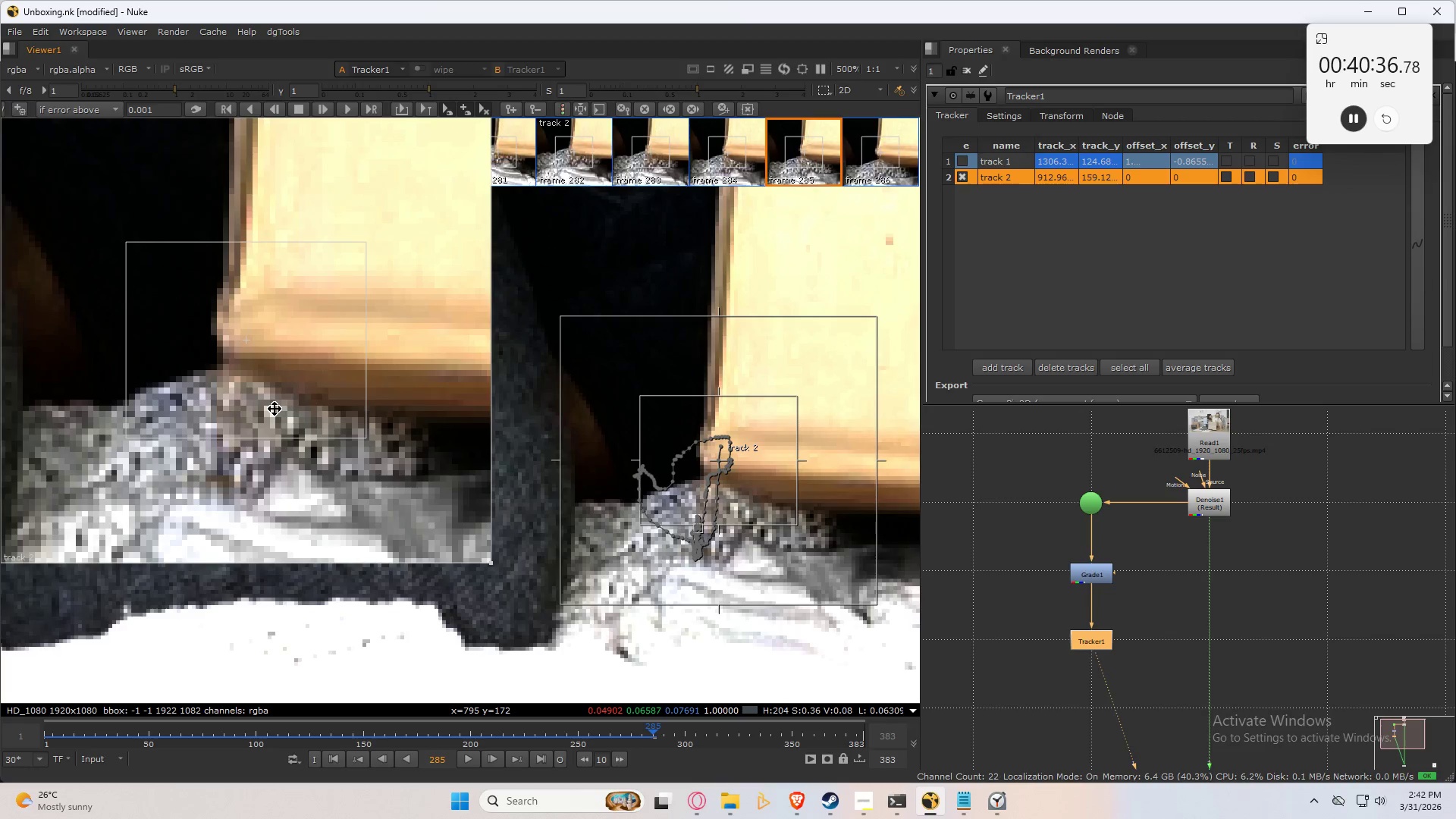 
key(ArrowRight)
 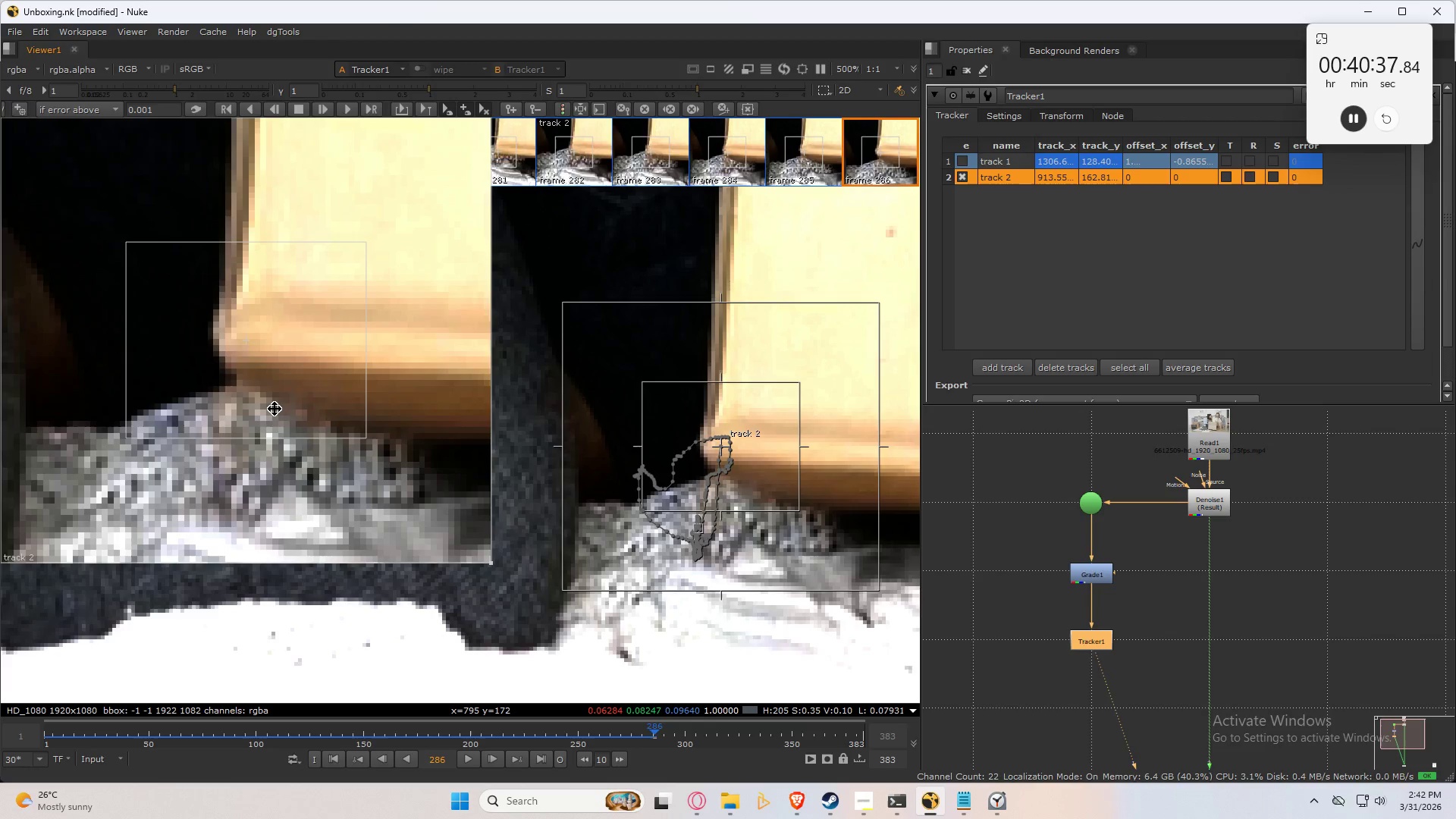 
key(Numpad2)
 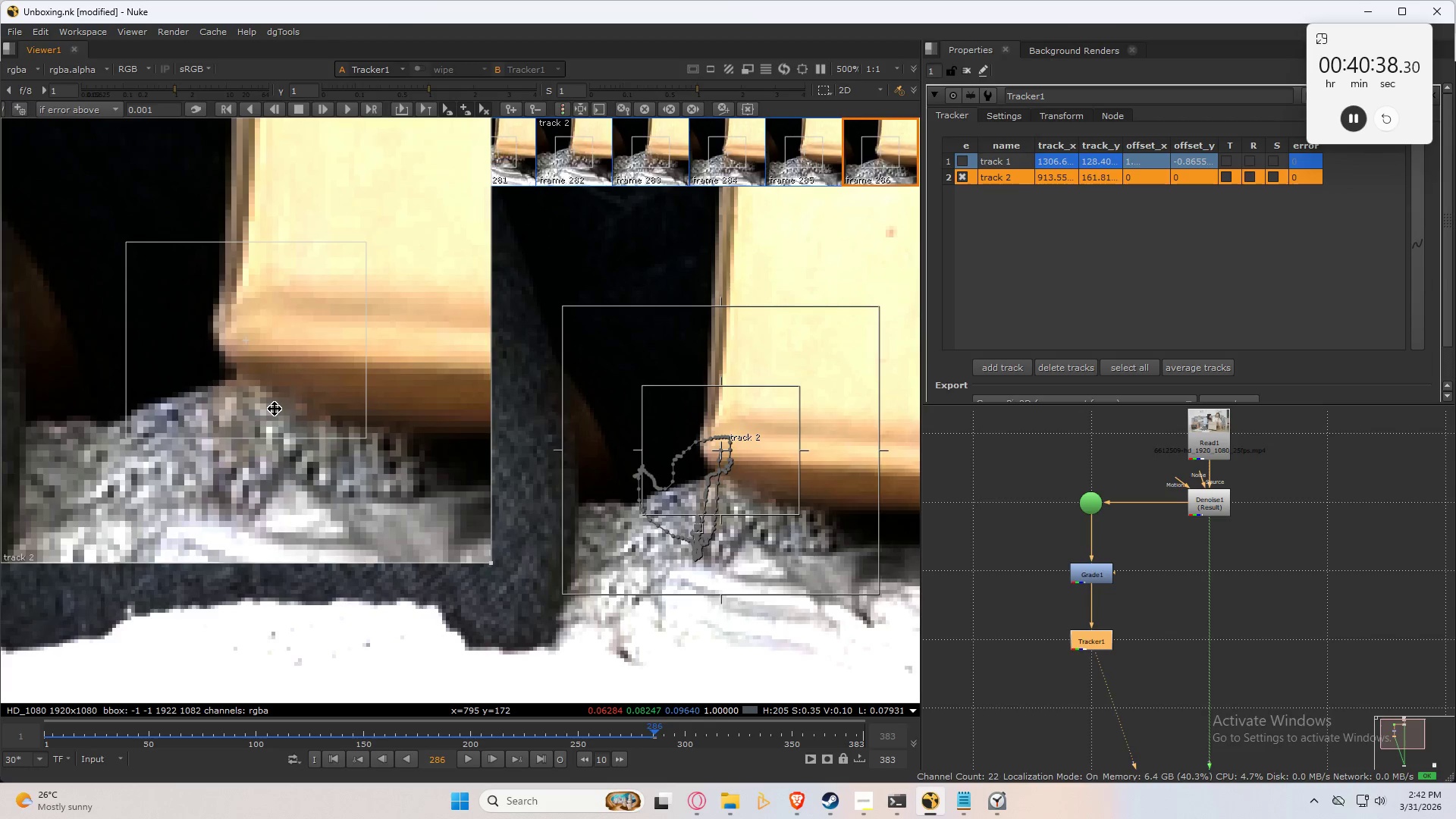 
key(Numpad1)
 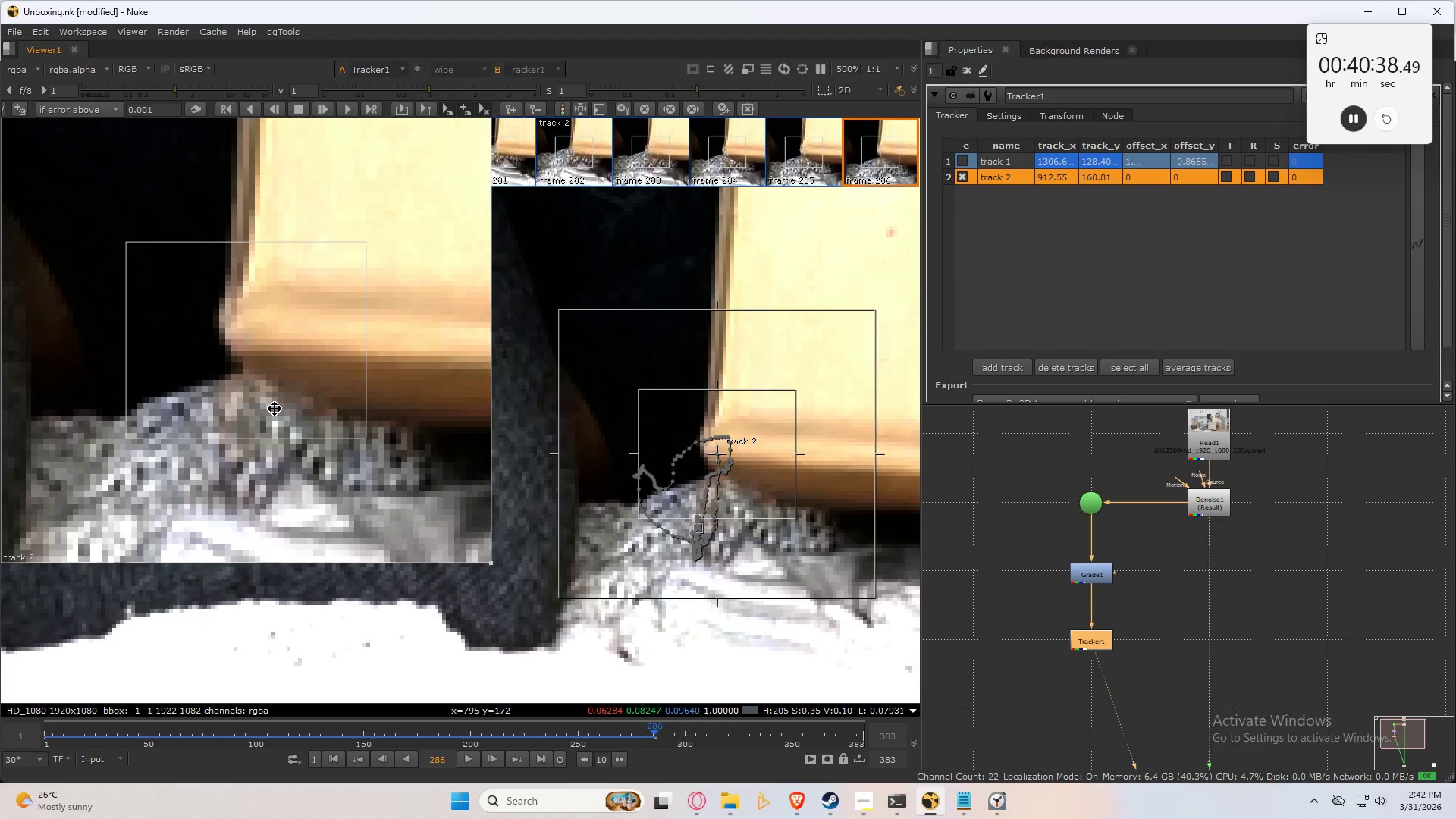 
key(Numpad1)
 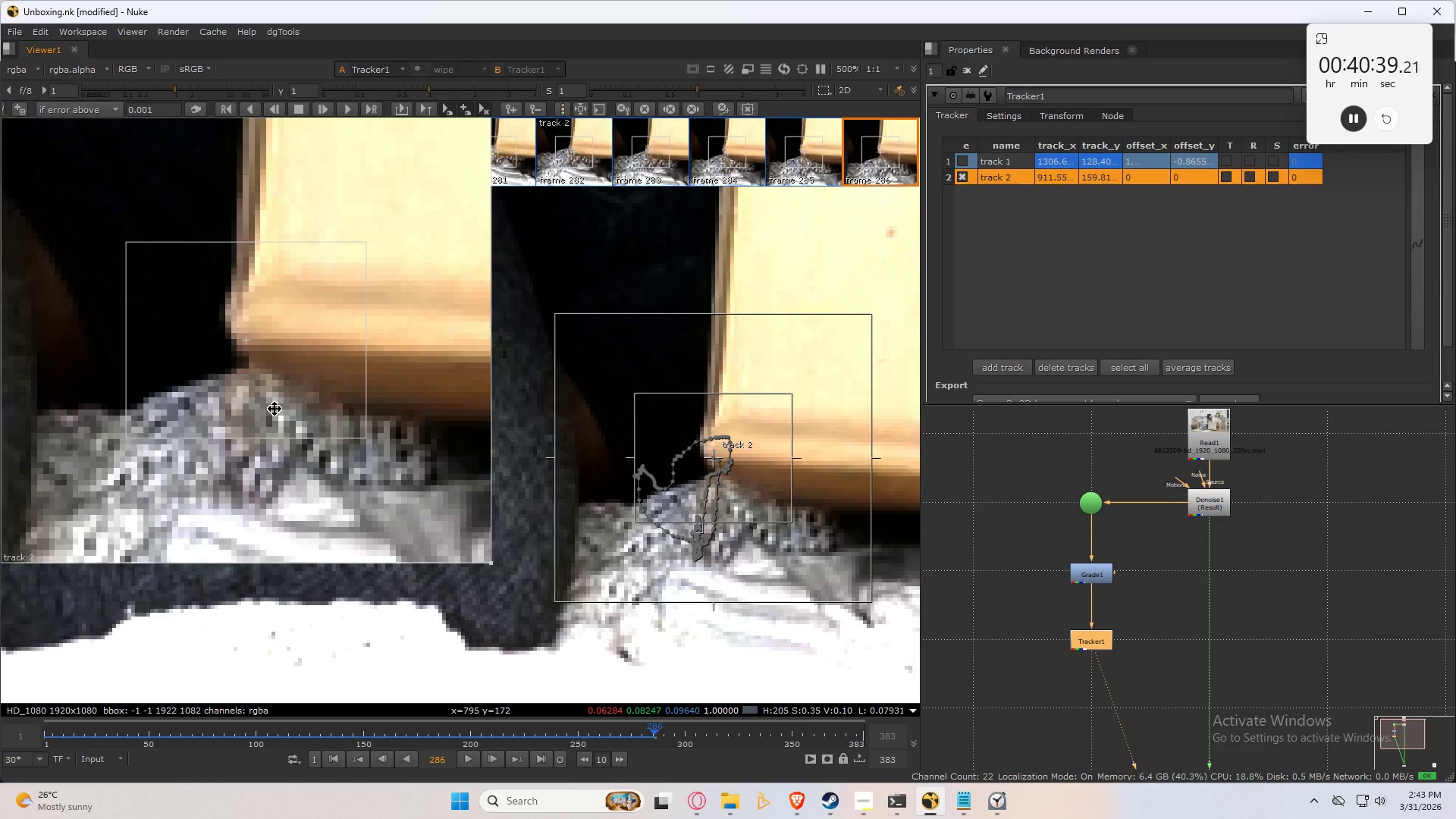 
key(Numpad9)
 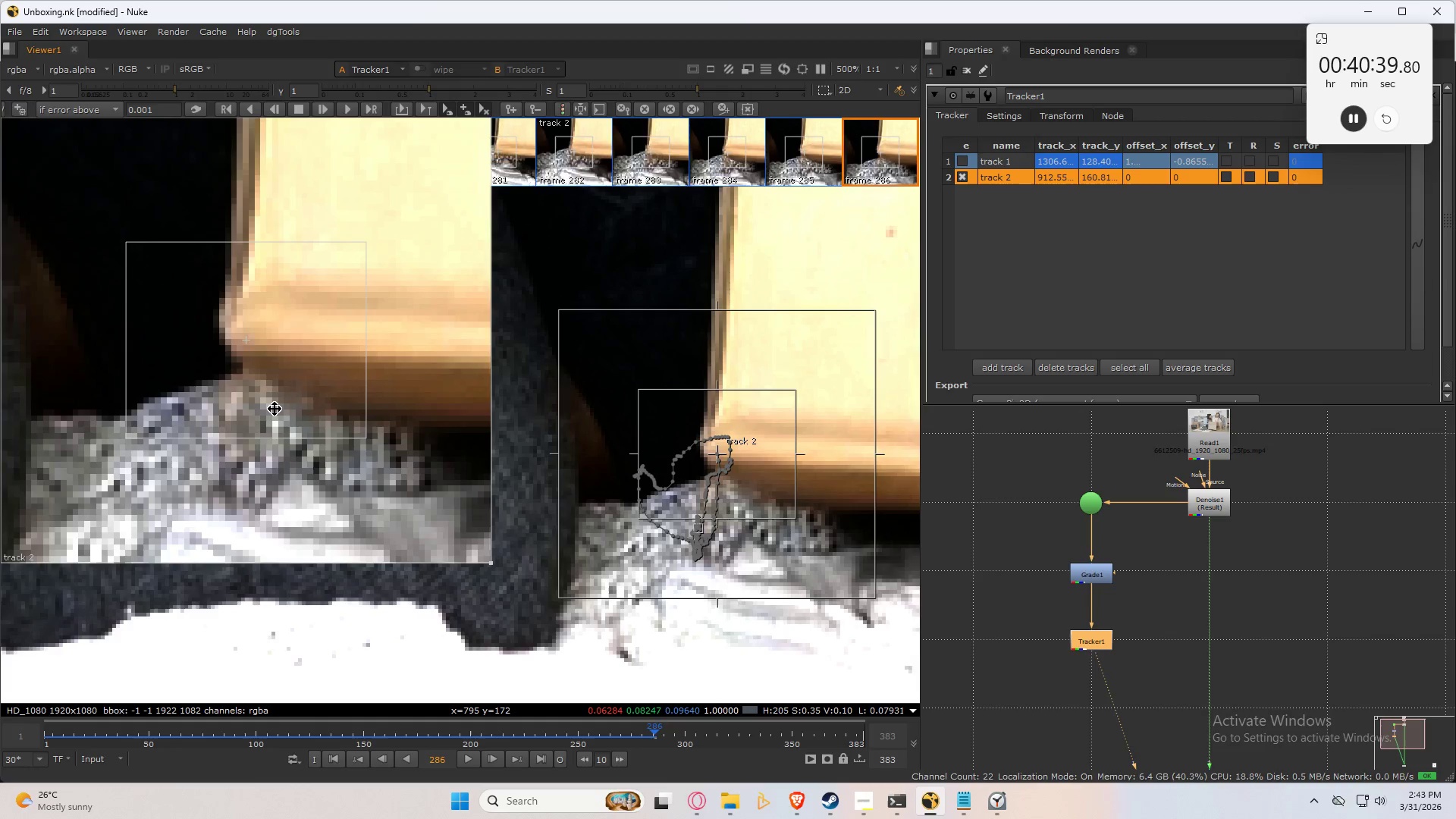 
hold_key(key=ControlLeft, duration=0.39)
 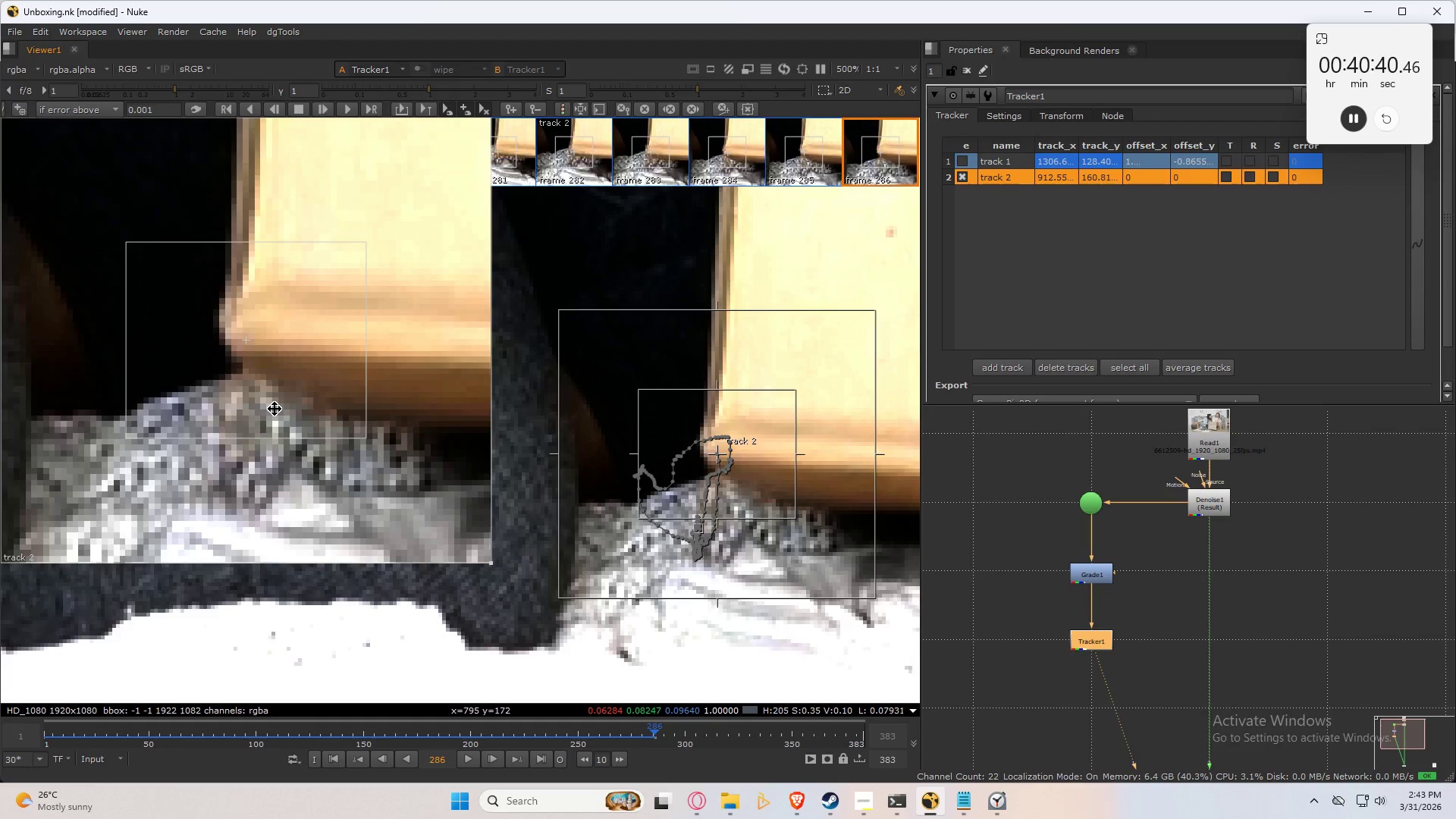 
key(ArrowLeft)
 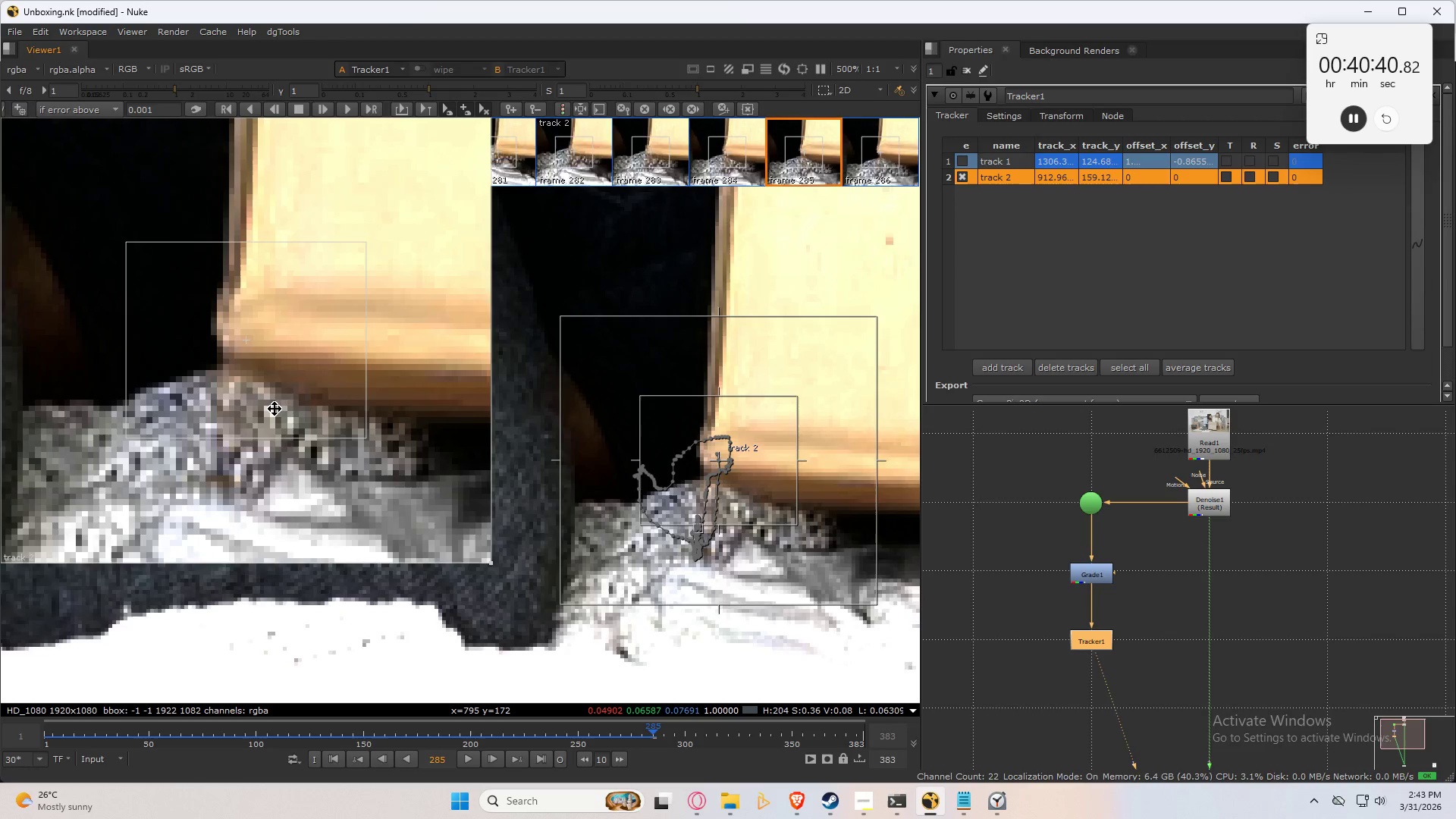 
key(ArrowRight)
 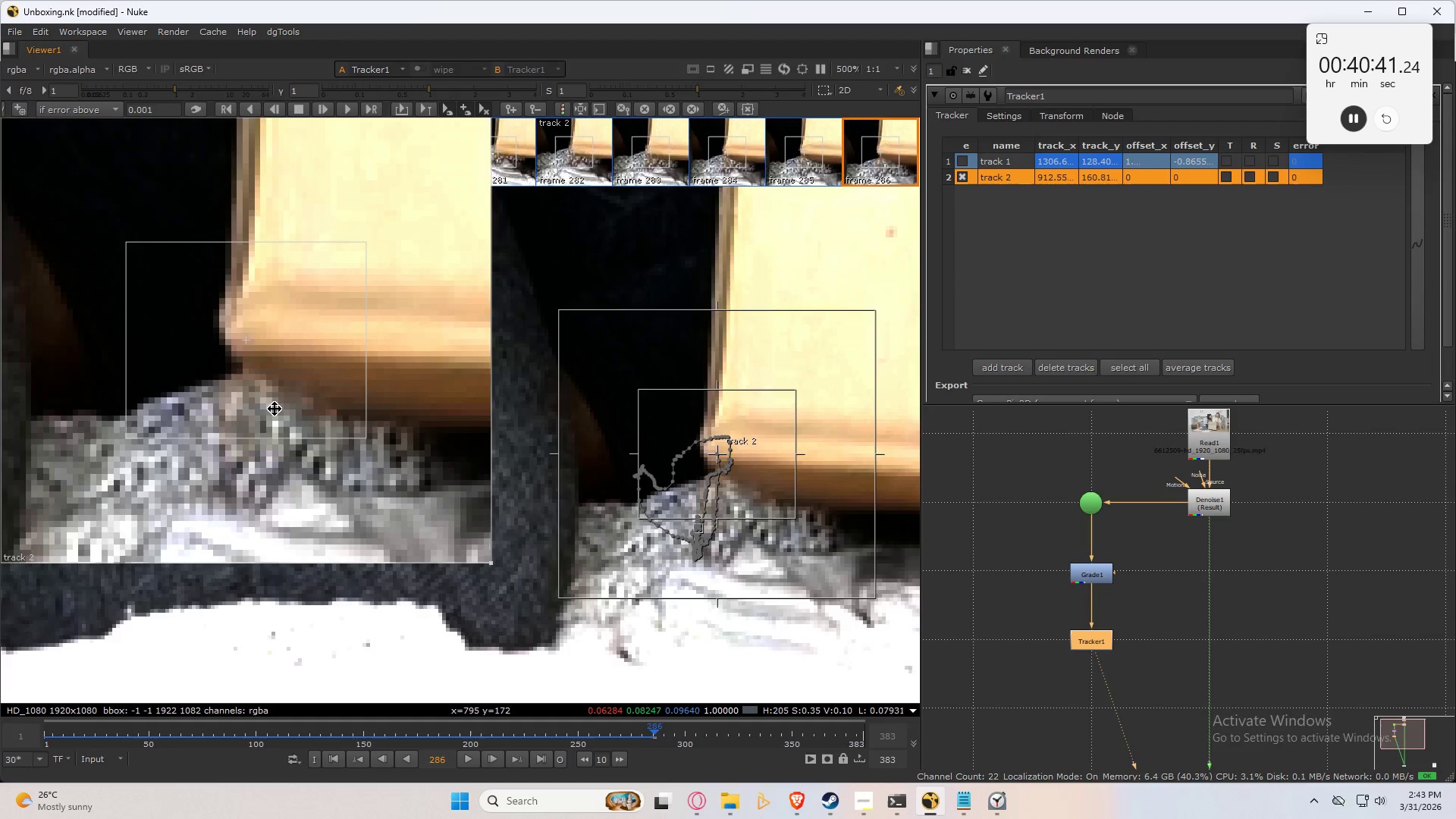 
key(ArrowLeft)
 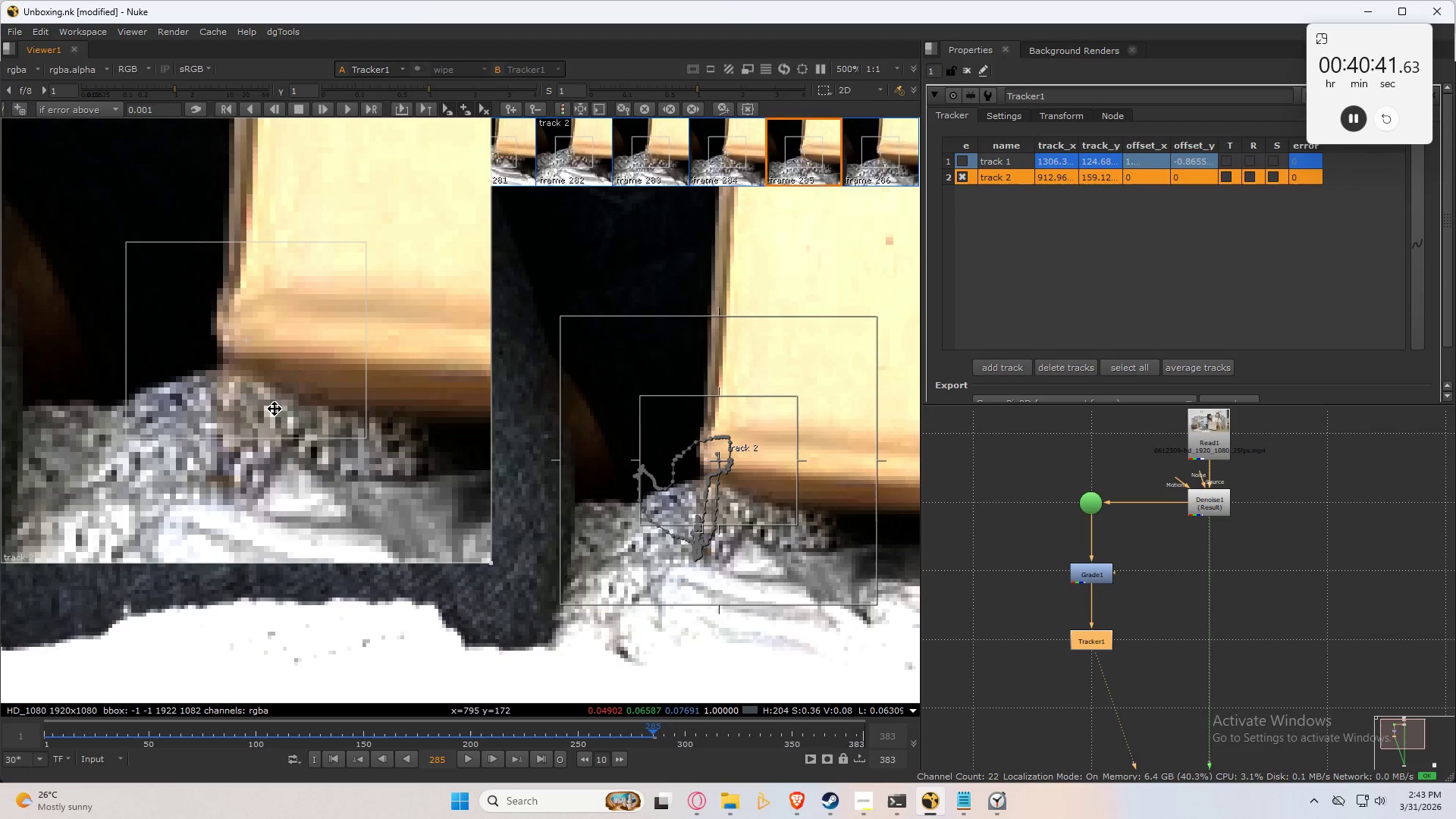 
key(ArrowRight)
 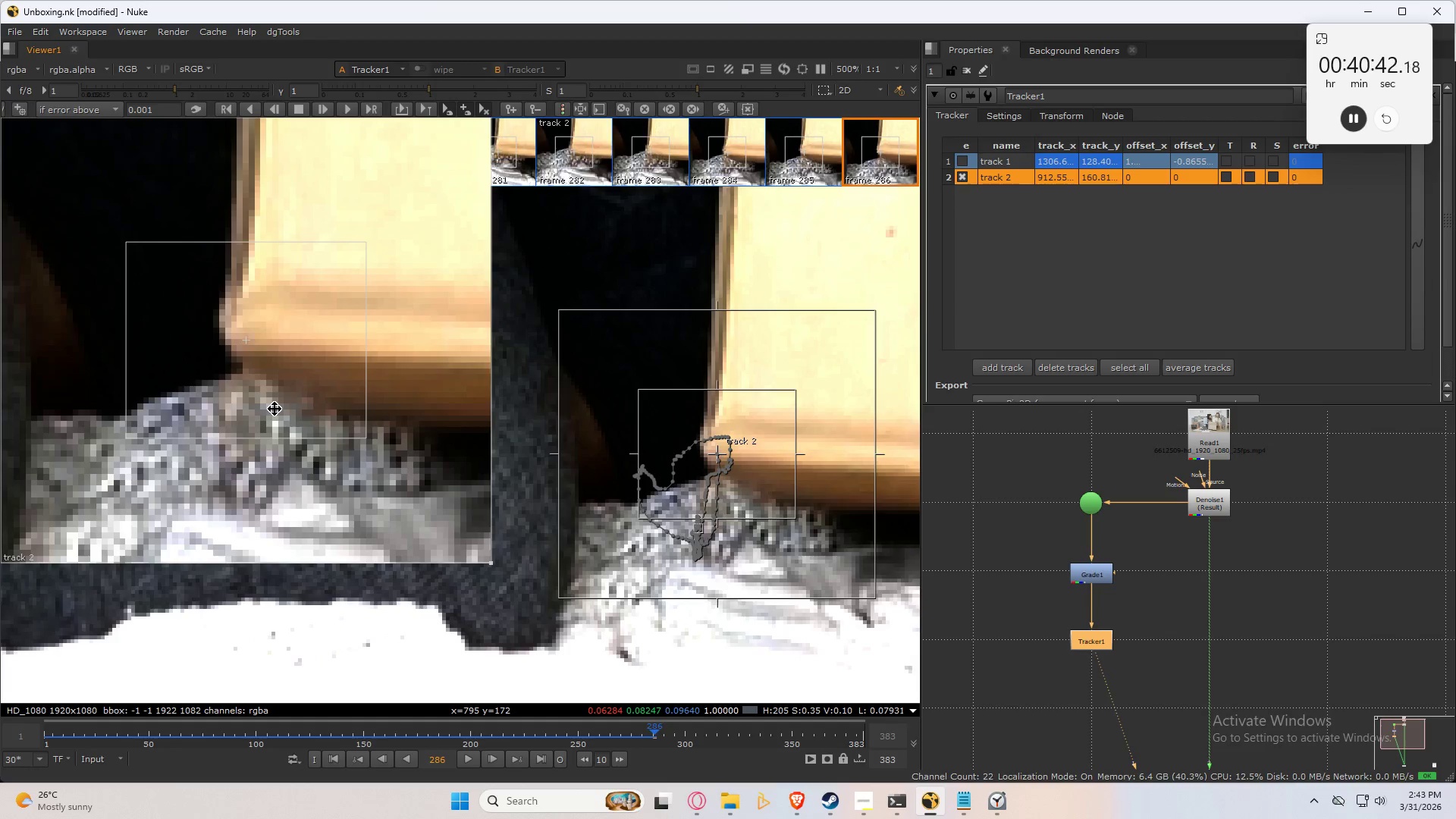 
key(ArrowLeft)
 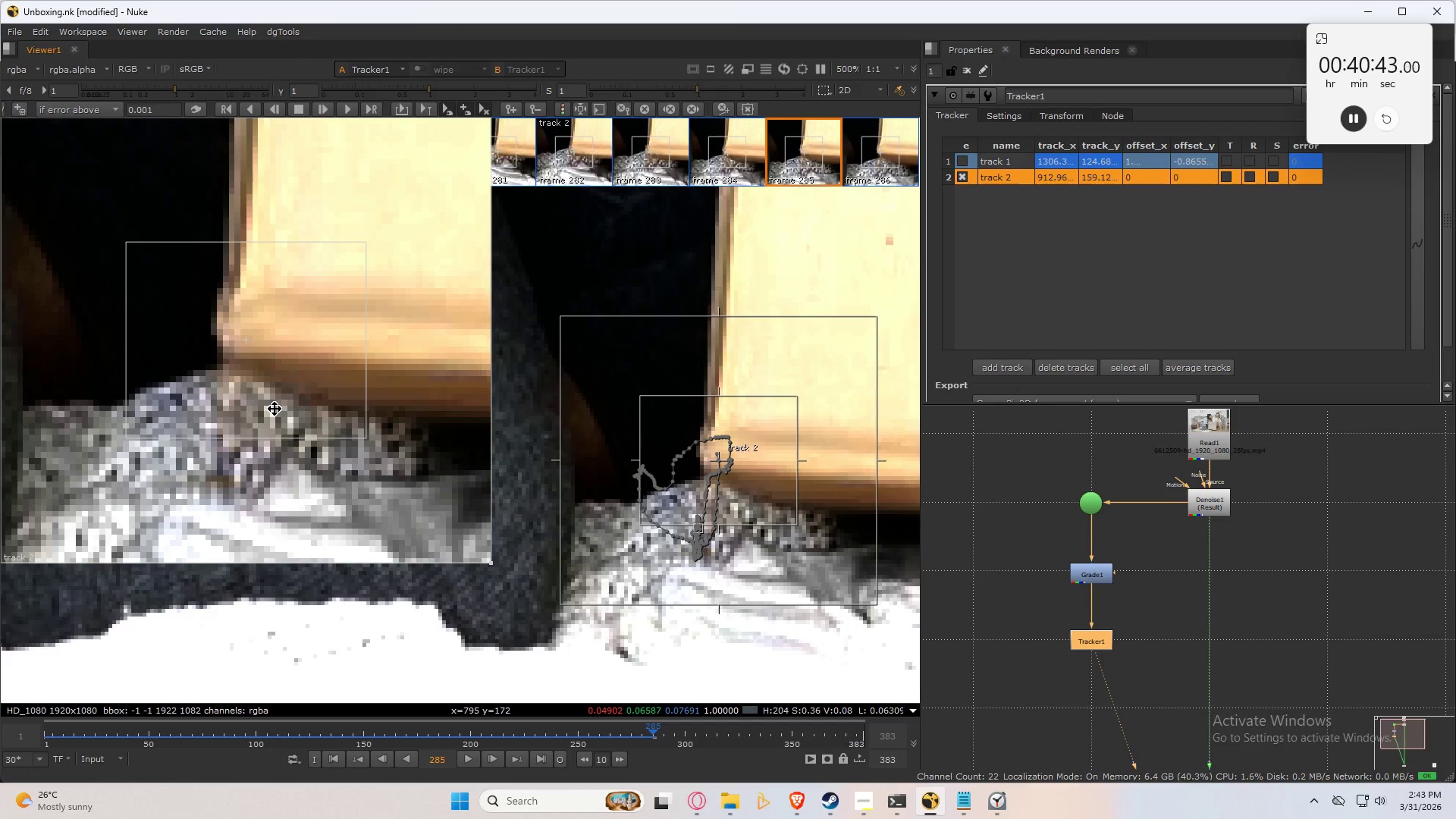 
key(ArrowRight)
 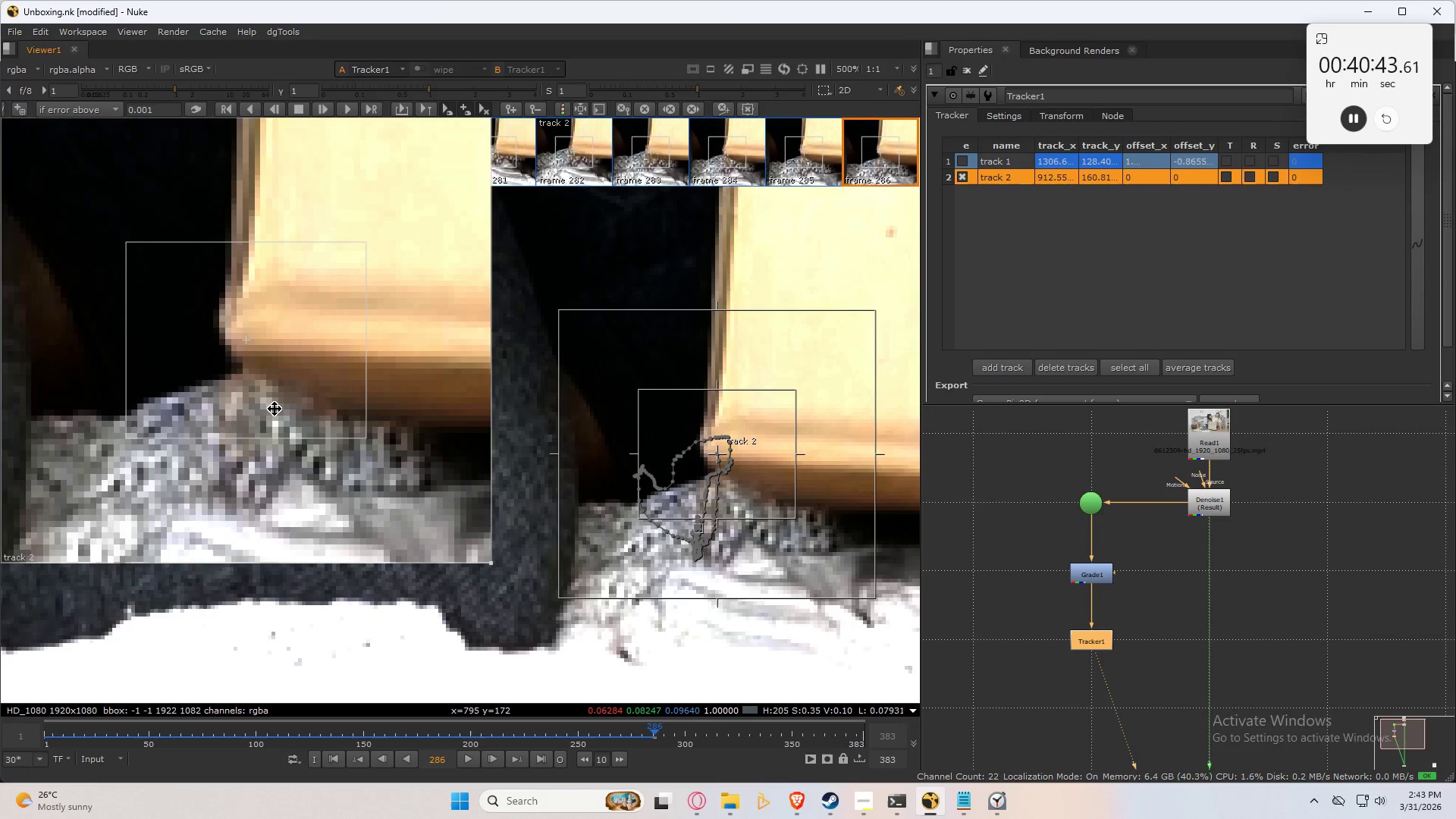 
key(Control+Numpad9)
 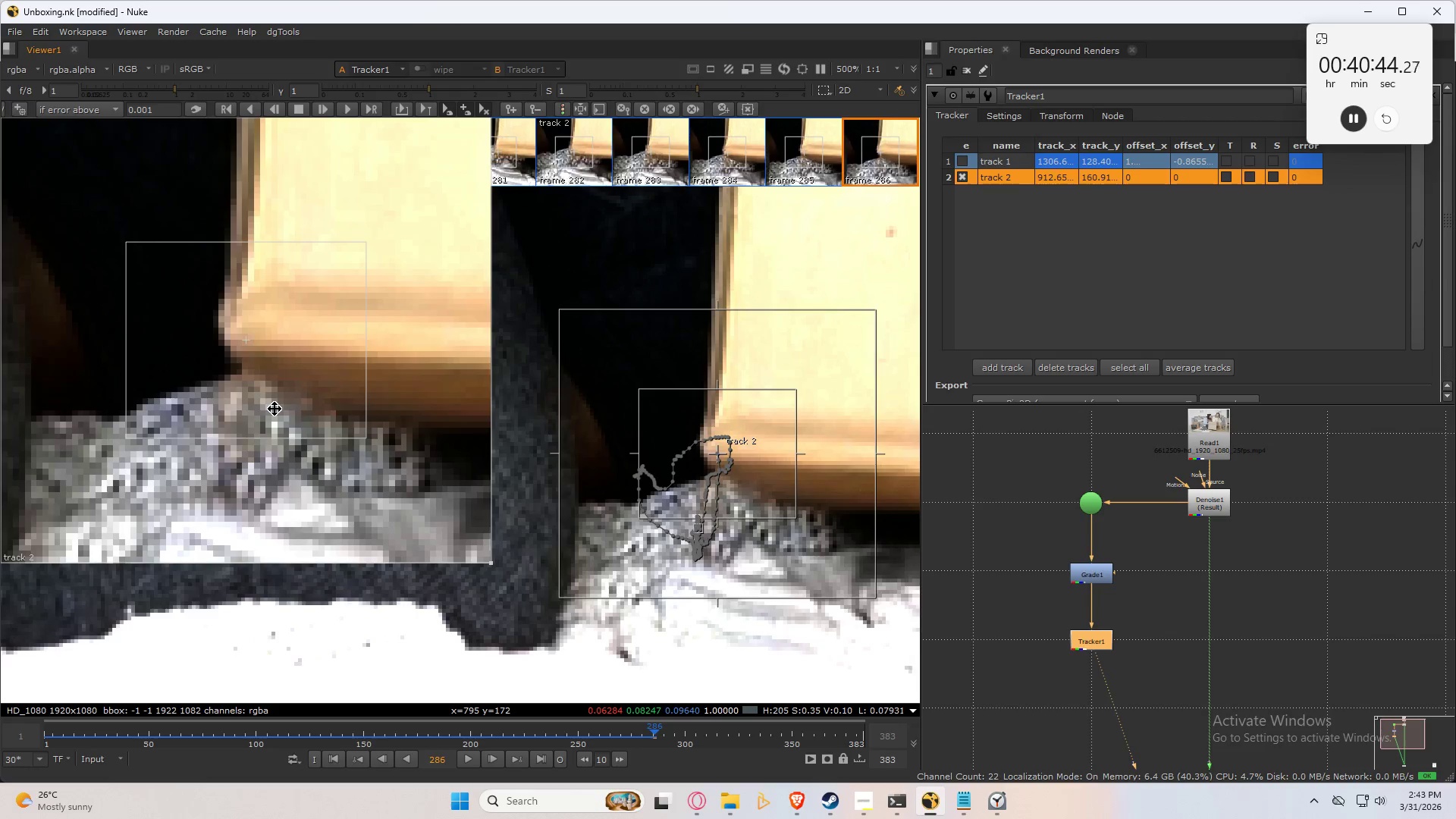 
key(Control+Numpad9)
 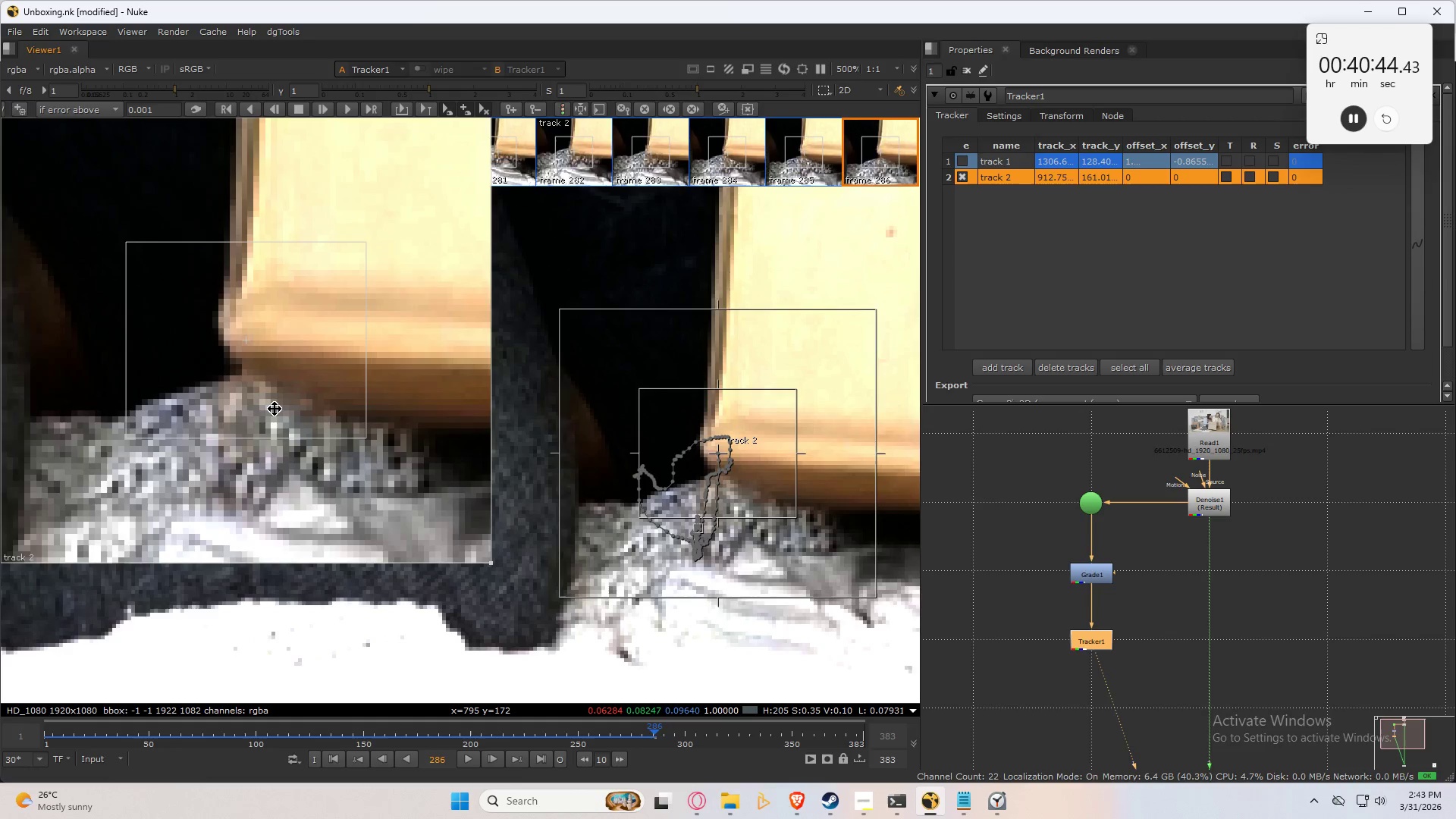 
key(Control+Numpad9)
 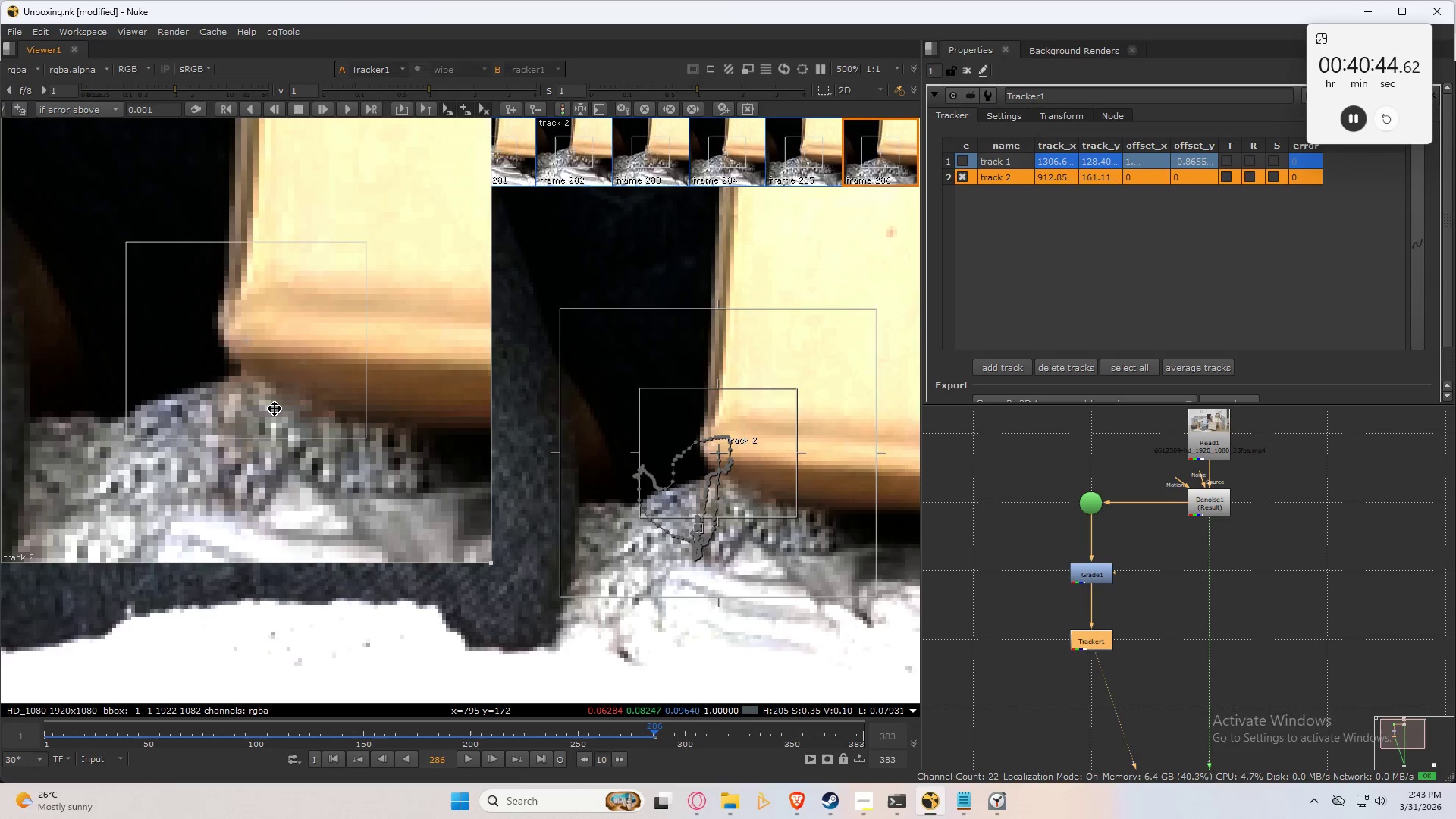 
key(Control+Numpad9)
 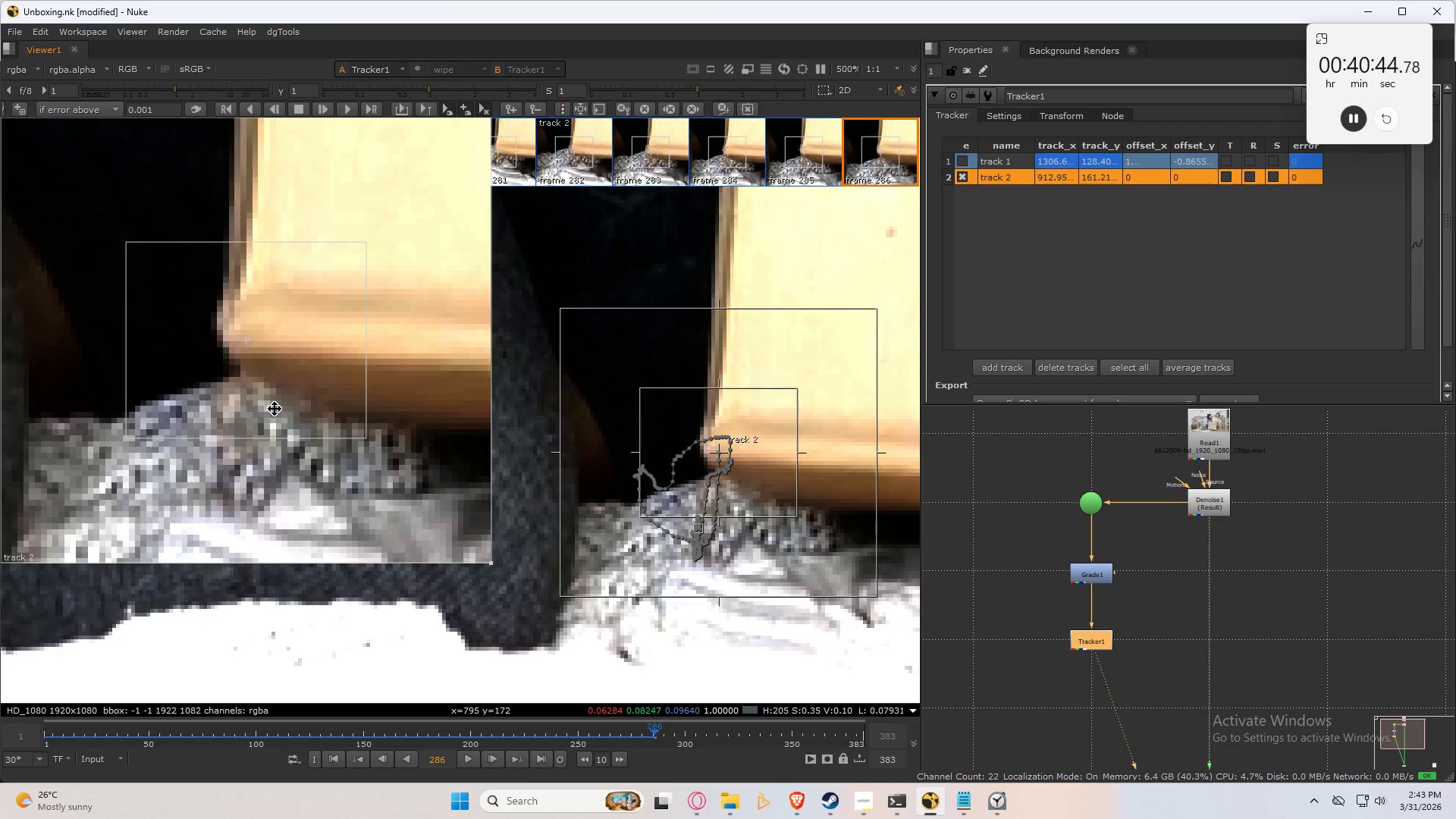 
key(Control+Numpad9)
 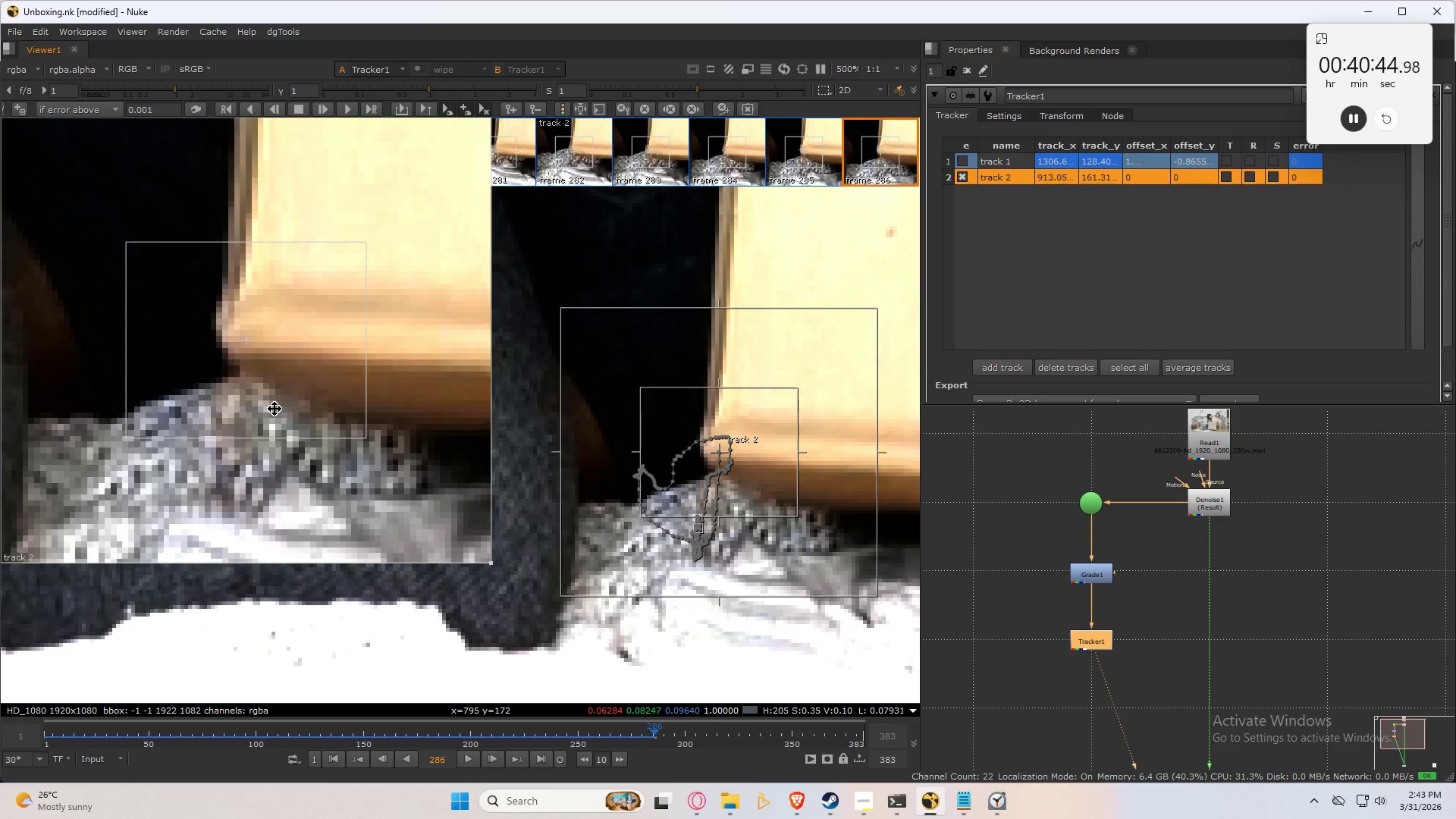 
key(Control+Numpad9)
 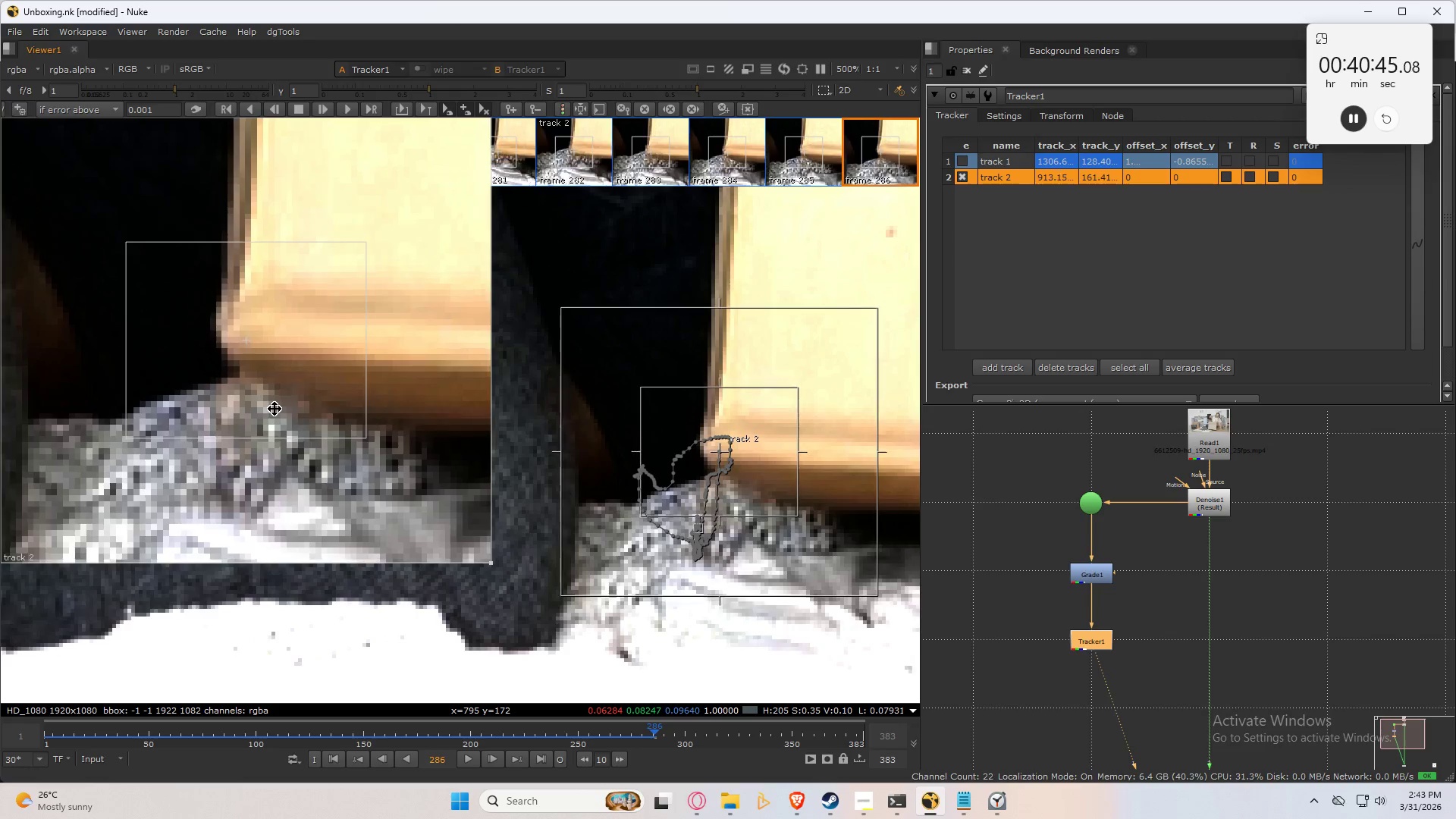 
key(Control+Numpad9)
 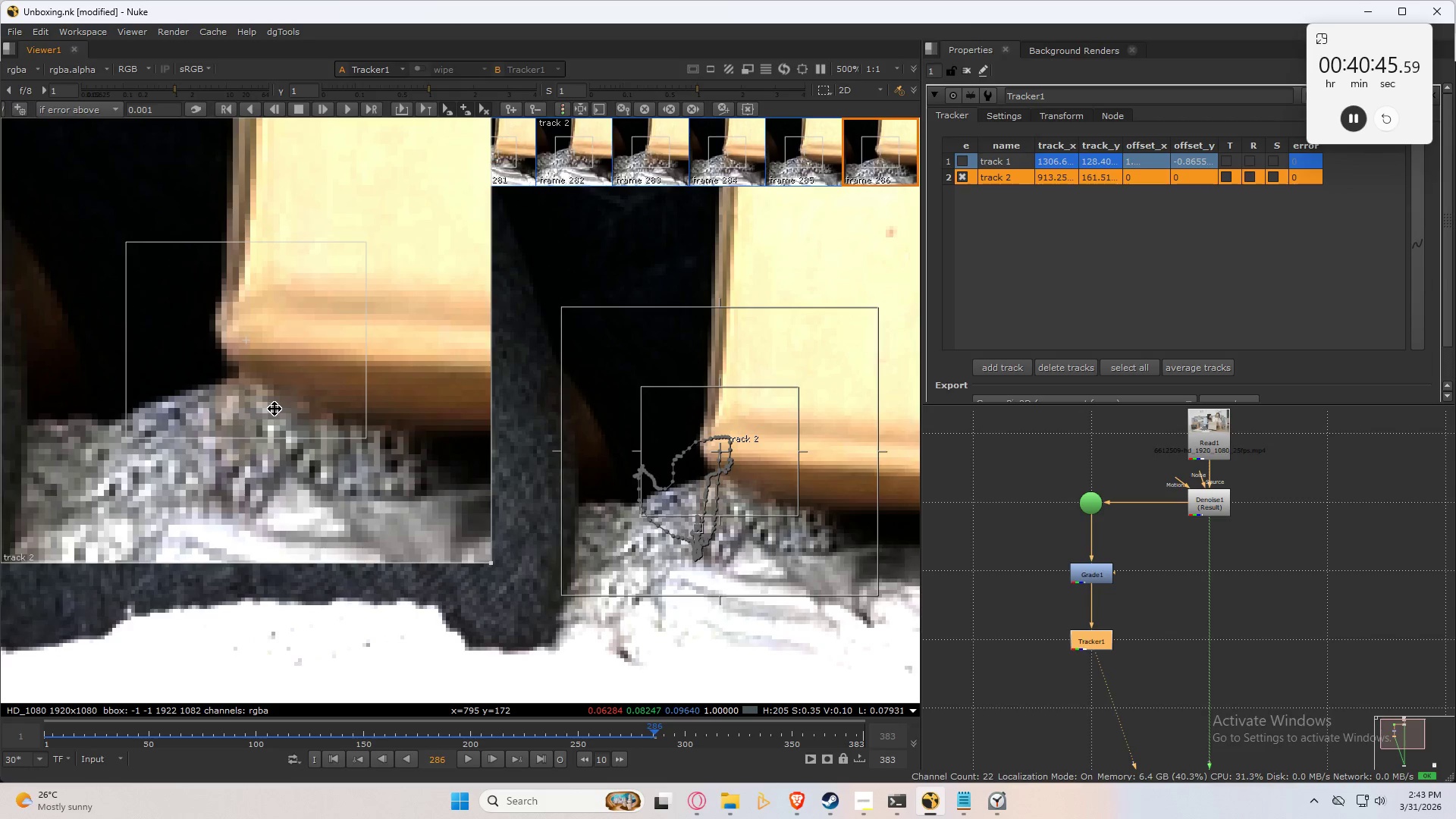 
key(ArrowLeft)
 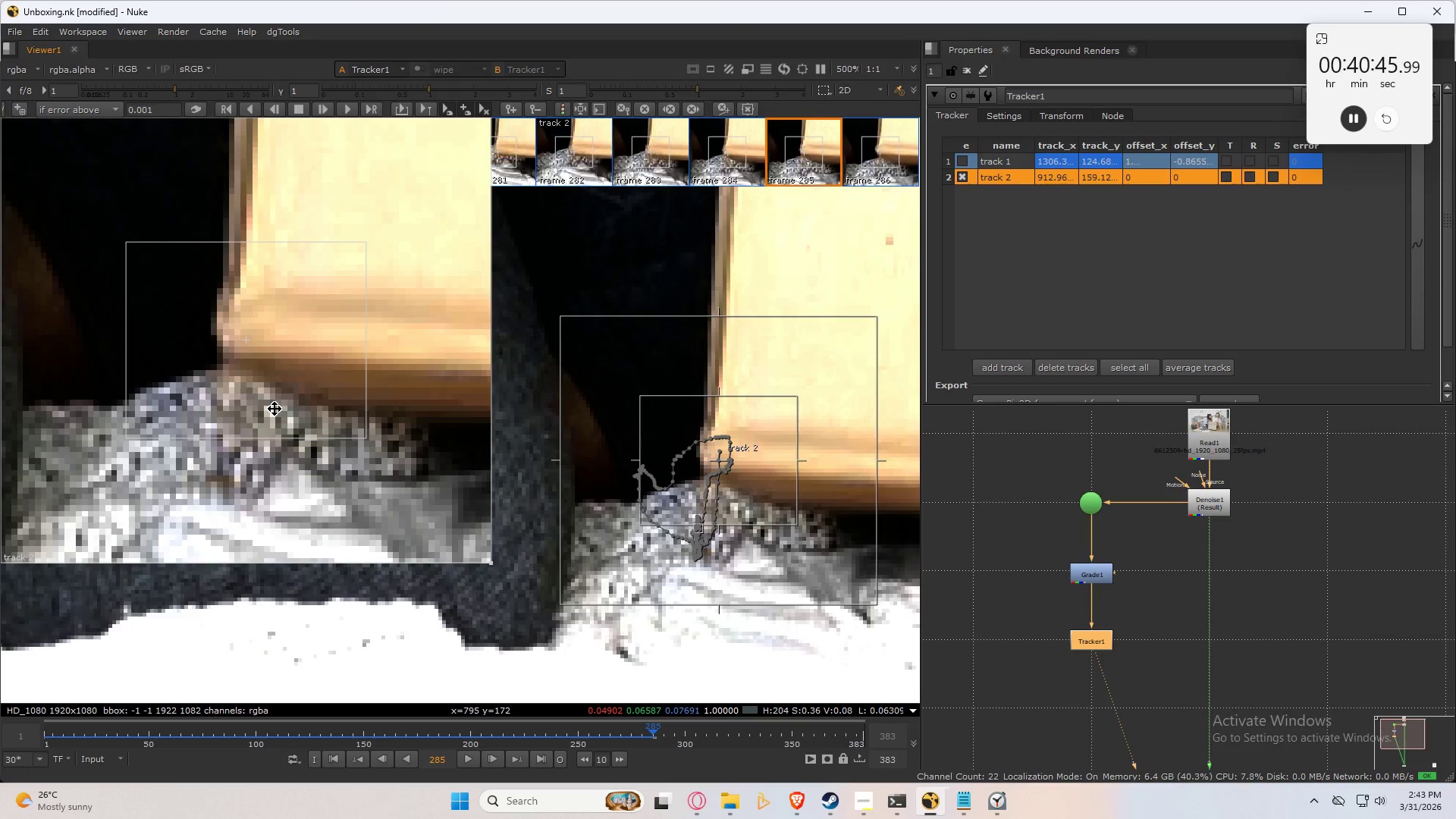 
key(ArrowRight)
 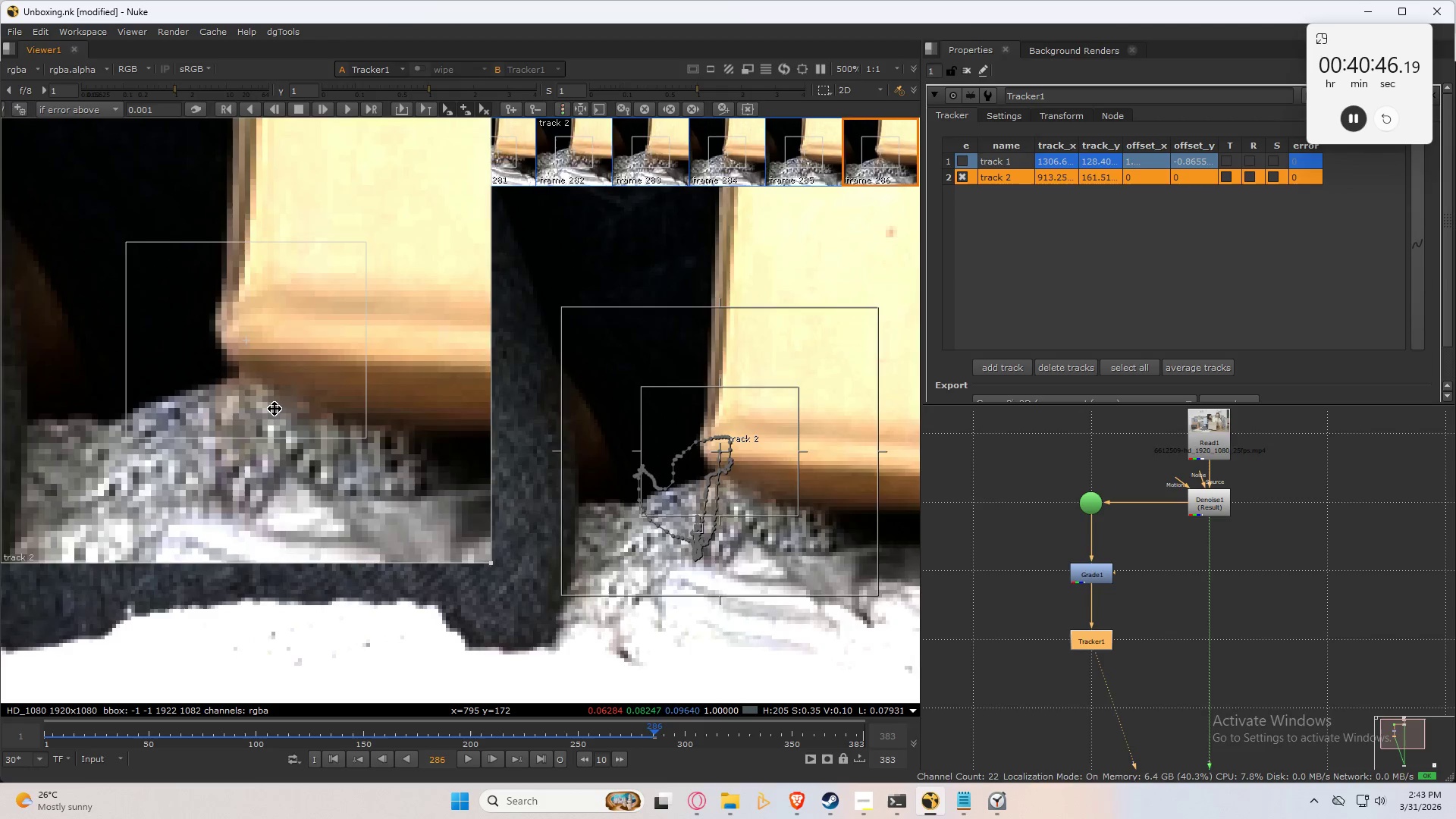 
key(ArrowLeft)
 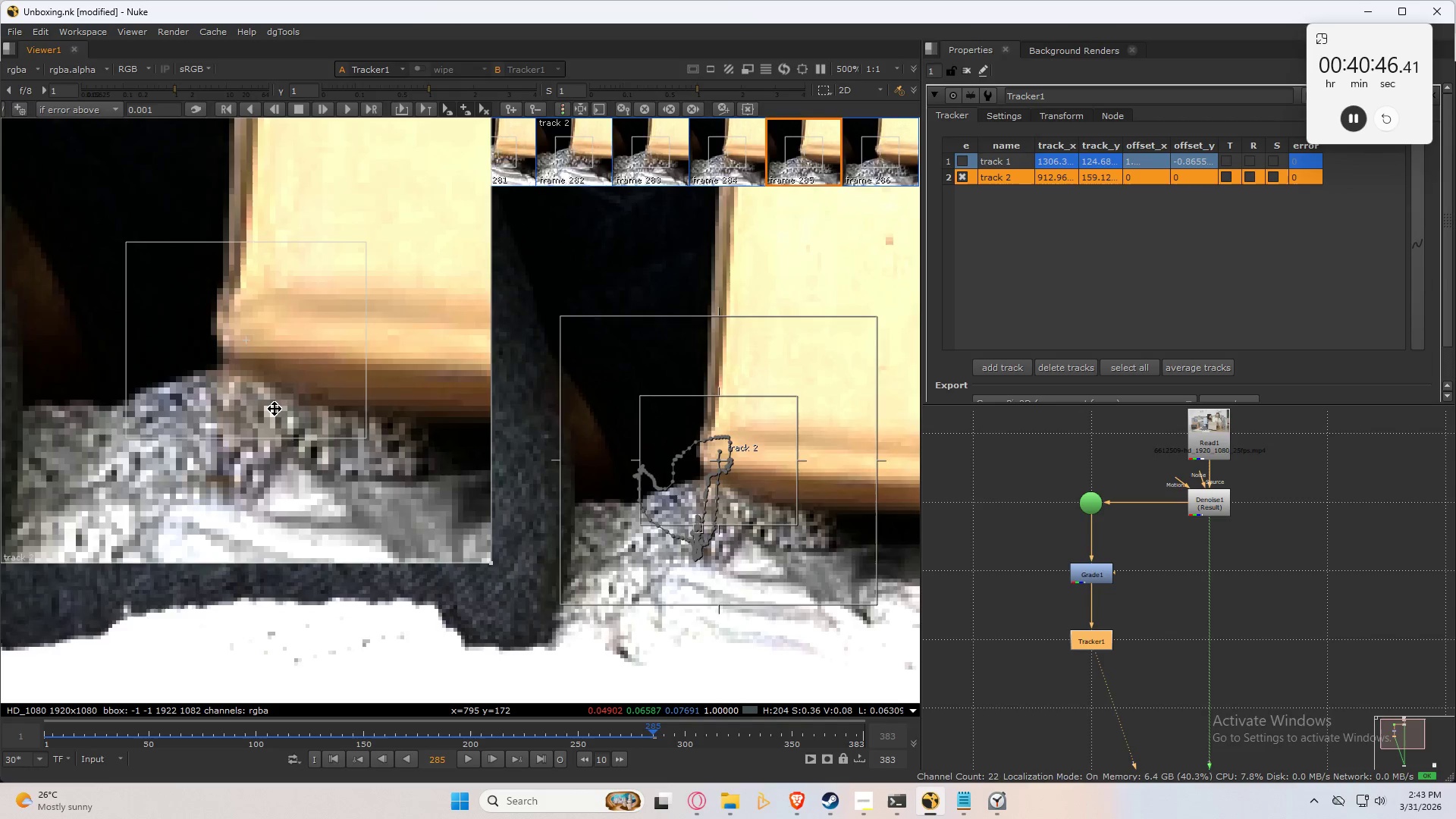 
key(ArrowRight)
 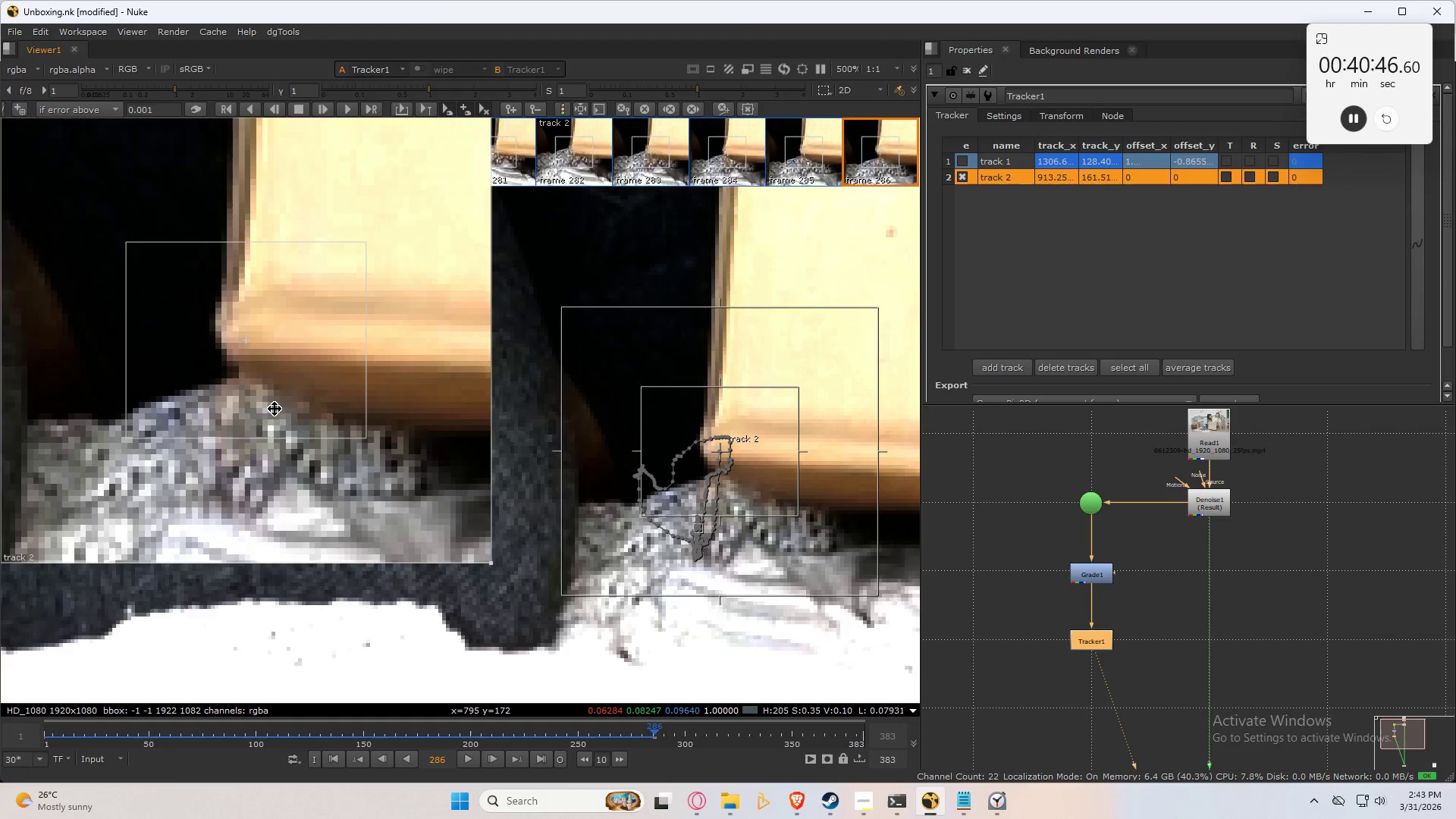 
key(ArrowLeft)
 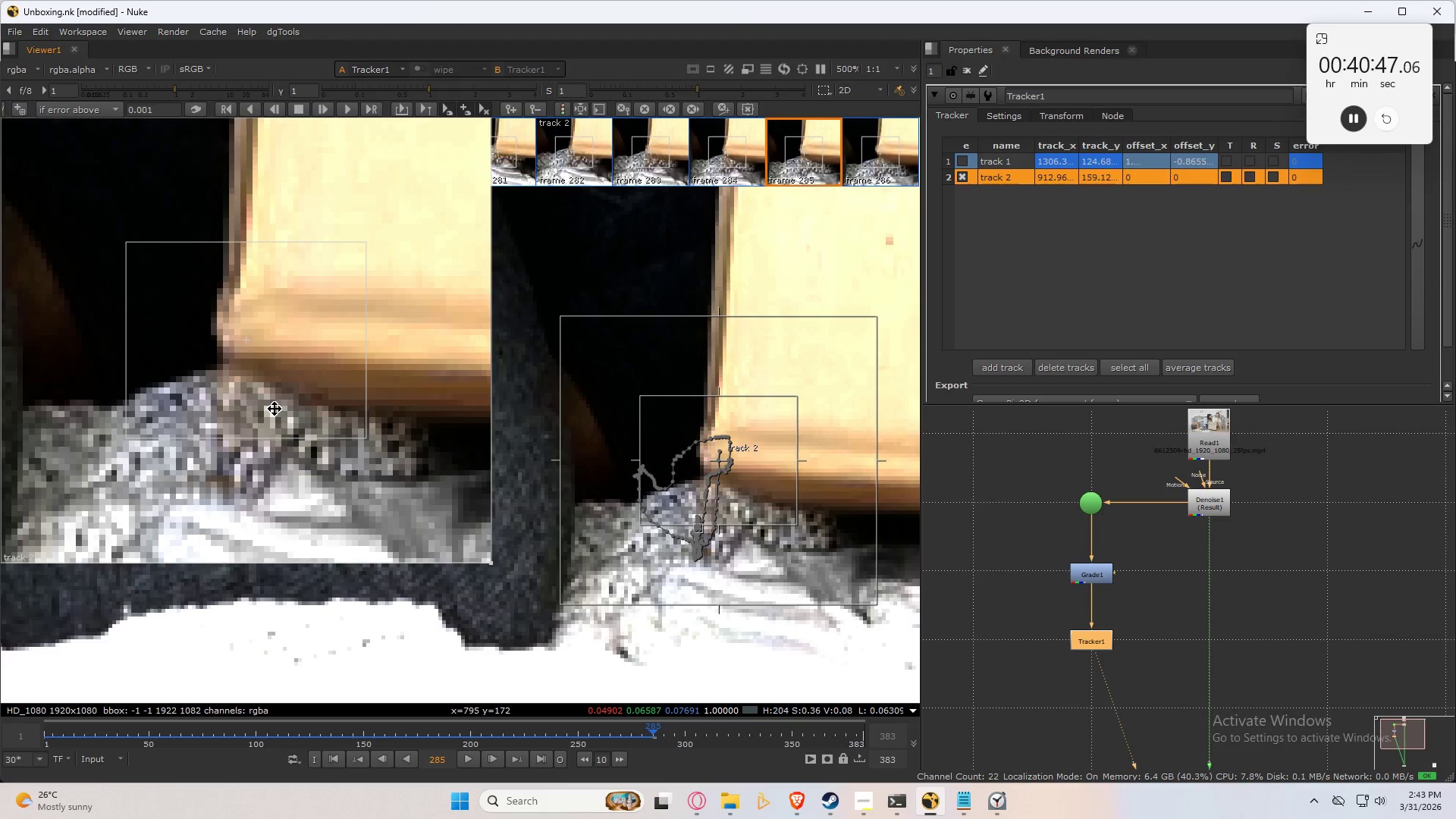 
key(ArrowRight)
 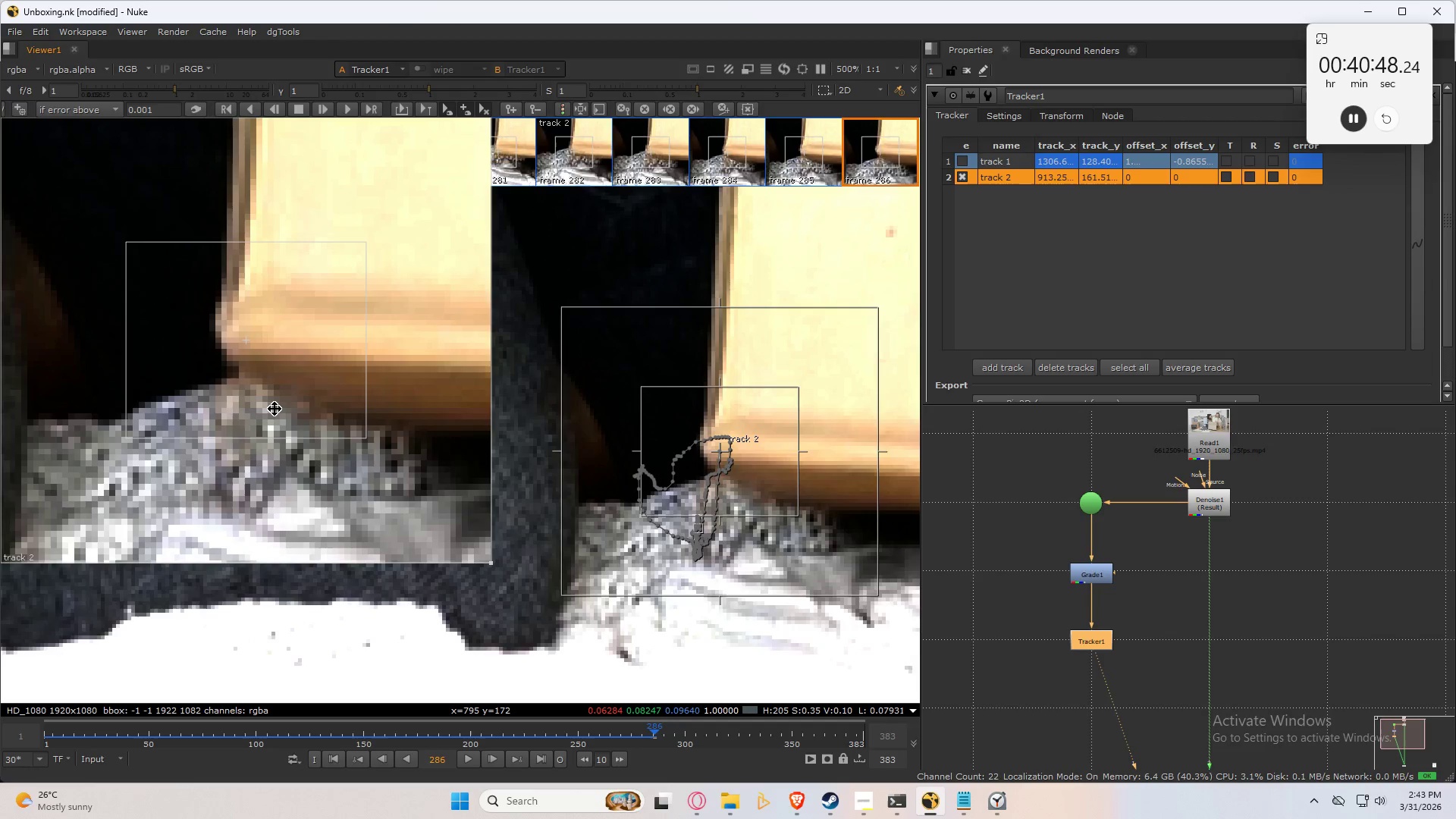 
key(C)
 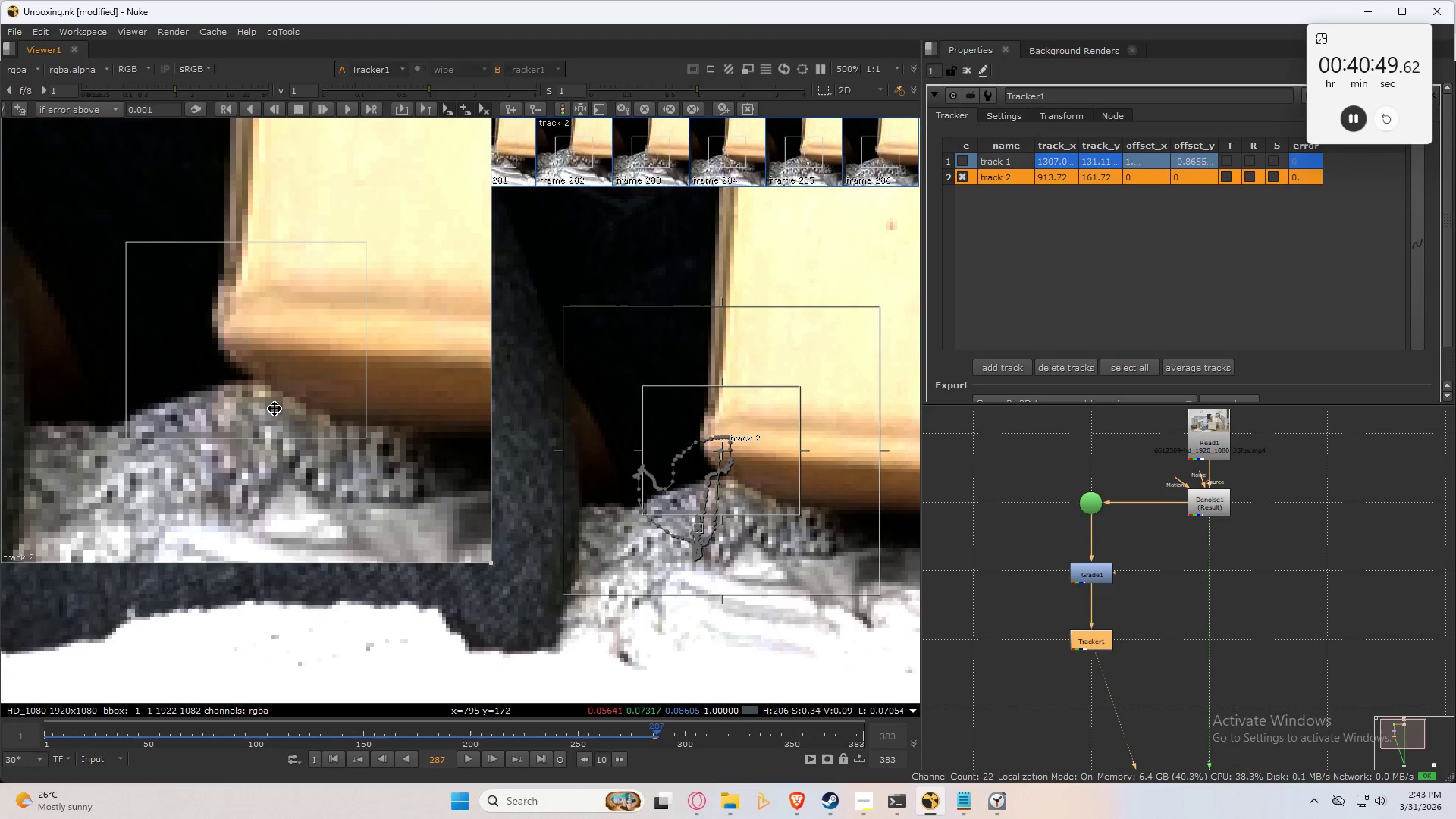 
key(Control+Numpad8)
 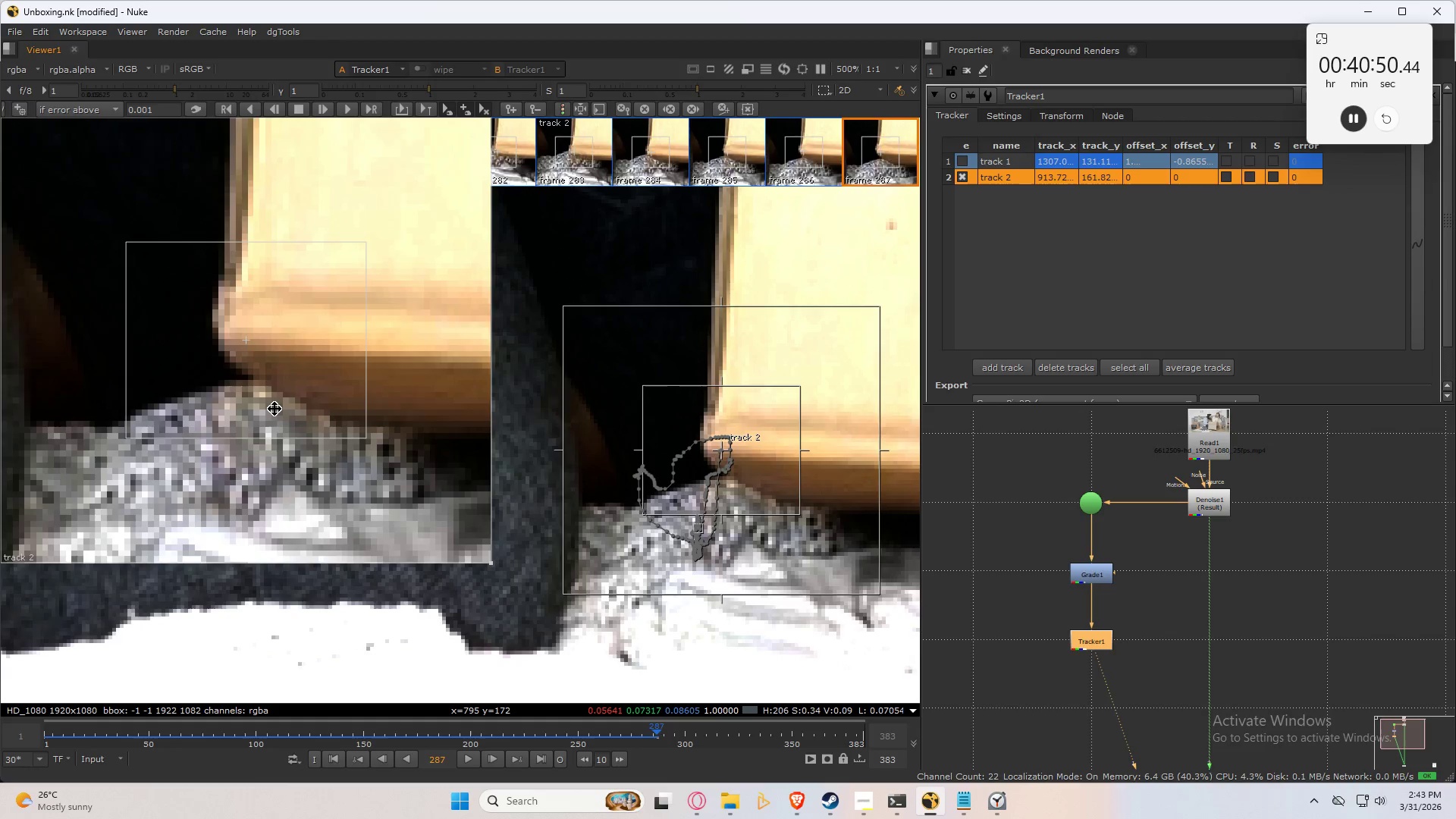 
key(Control+Numpad7)
 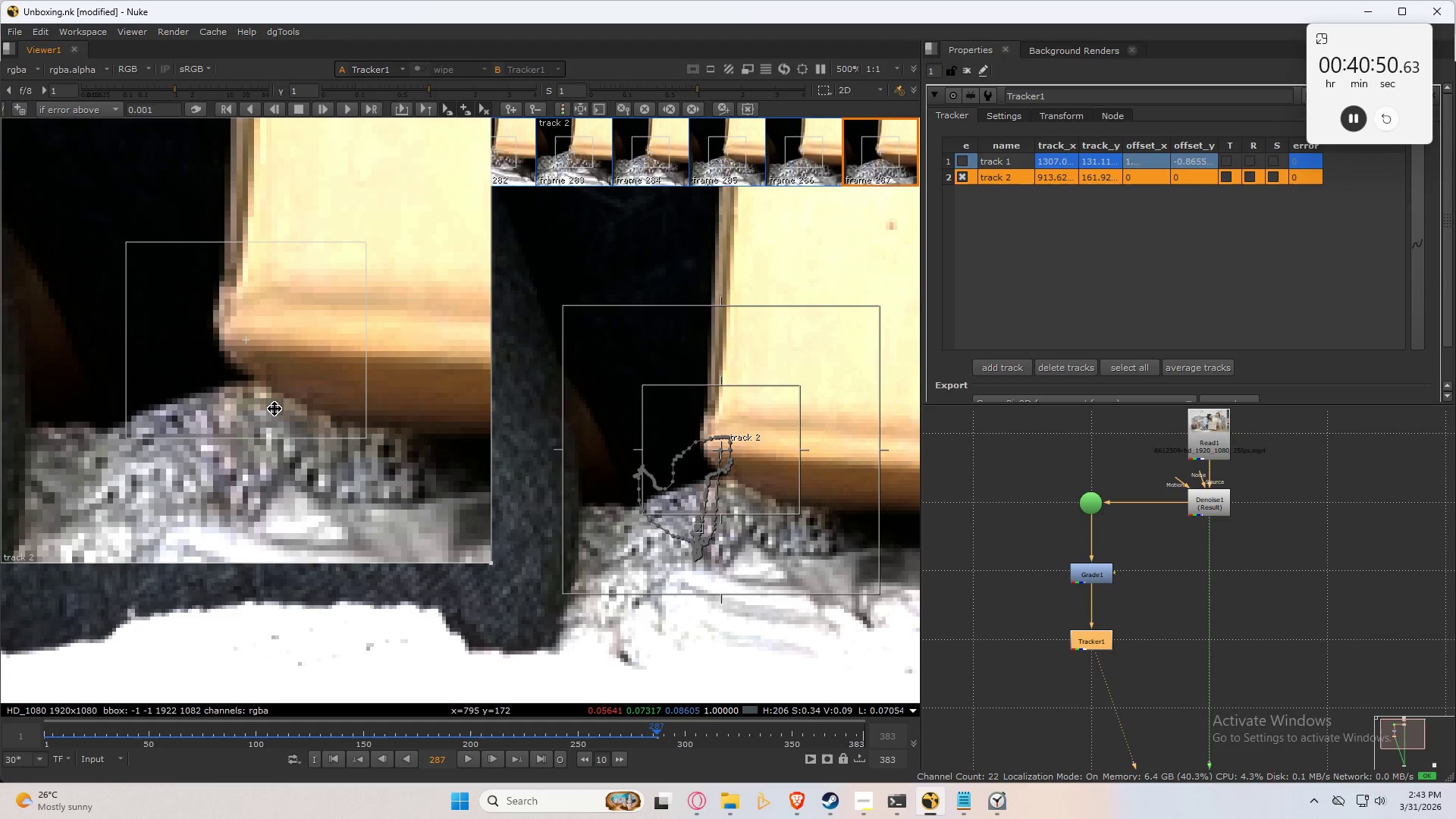 
key(Control+Numpad7)
 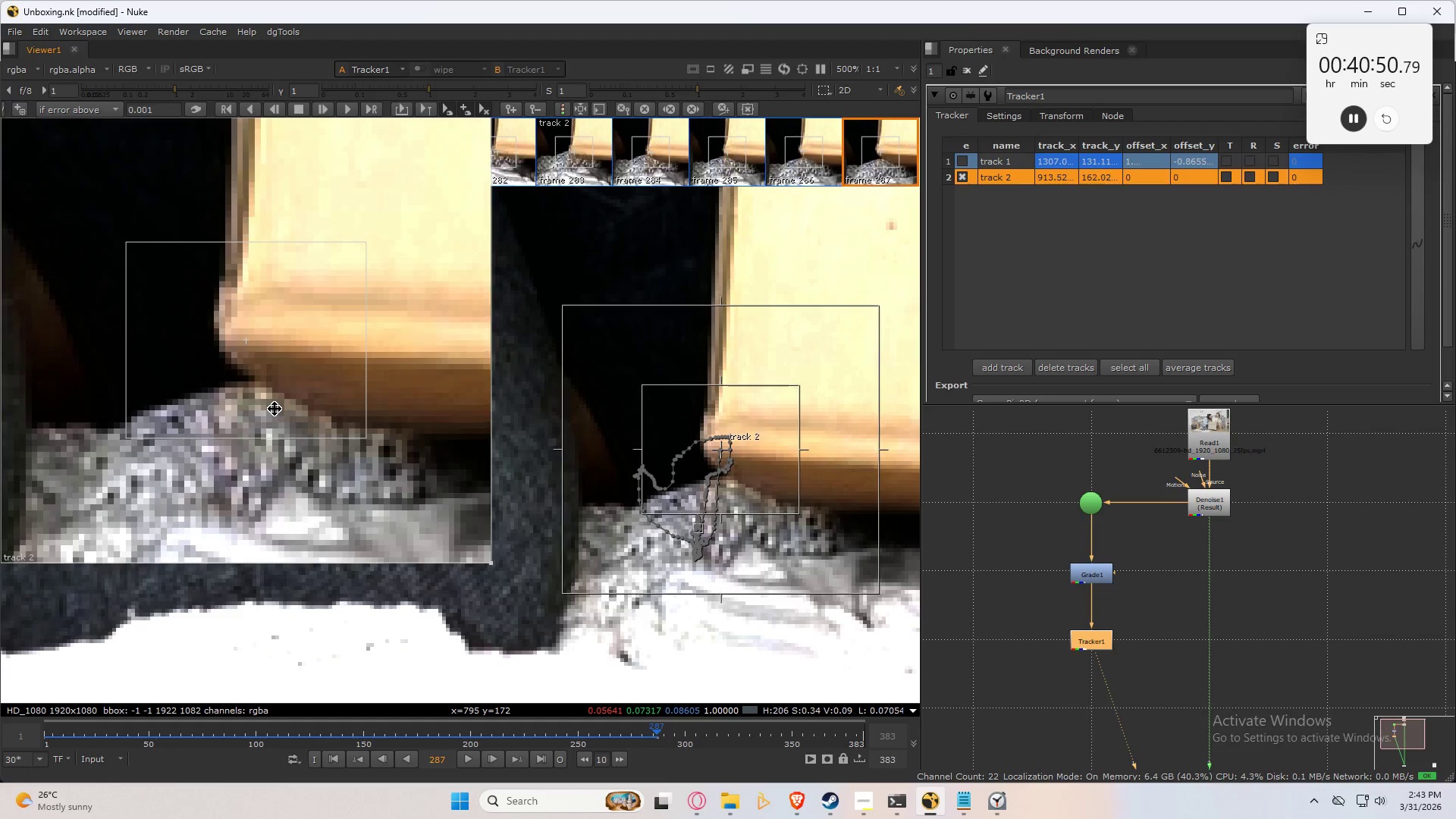 
key(Control+Numpad7)
 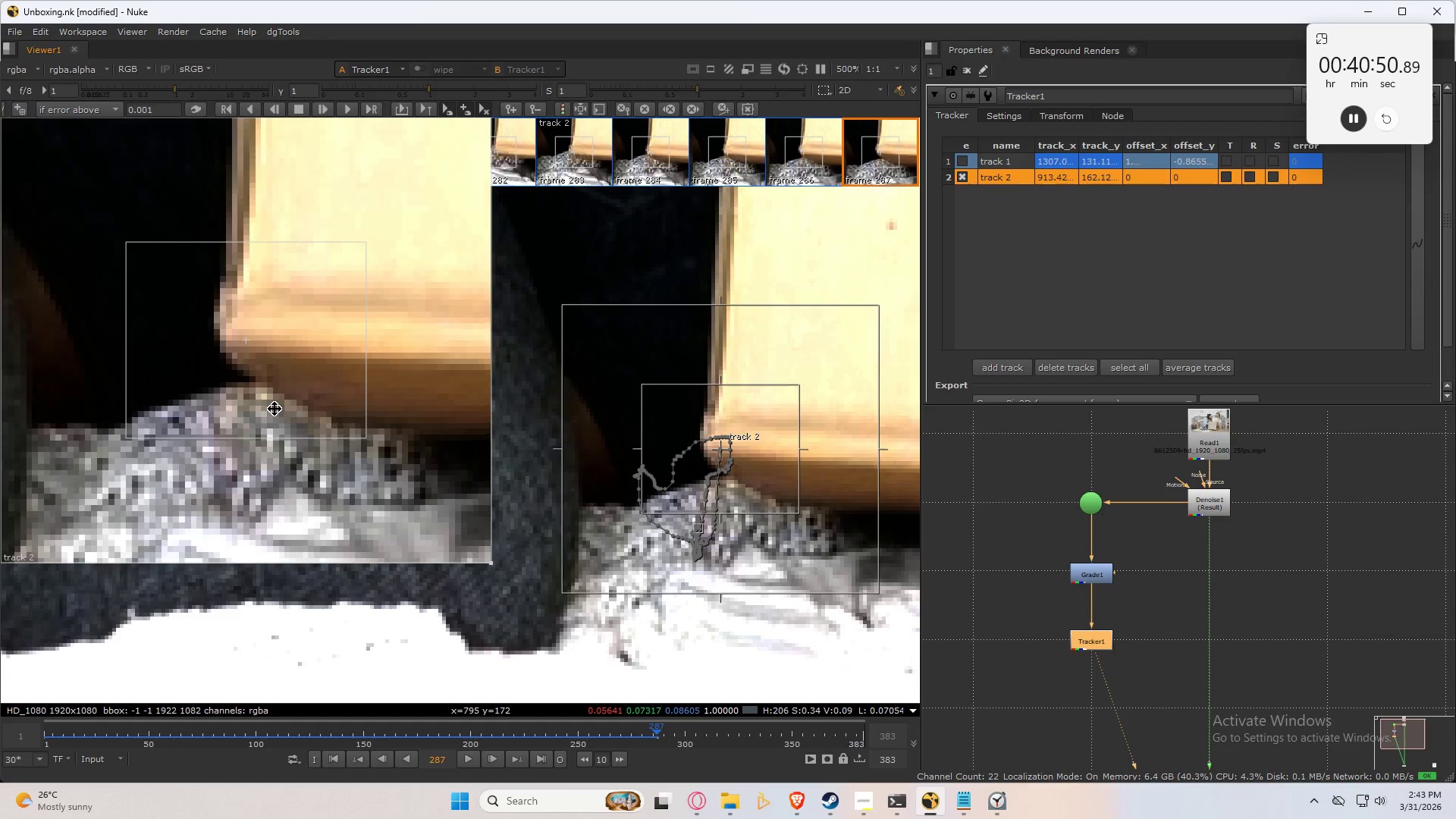 
key(Control+Numpad7)
 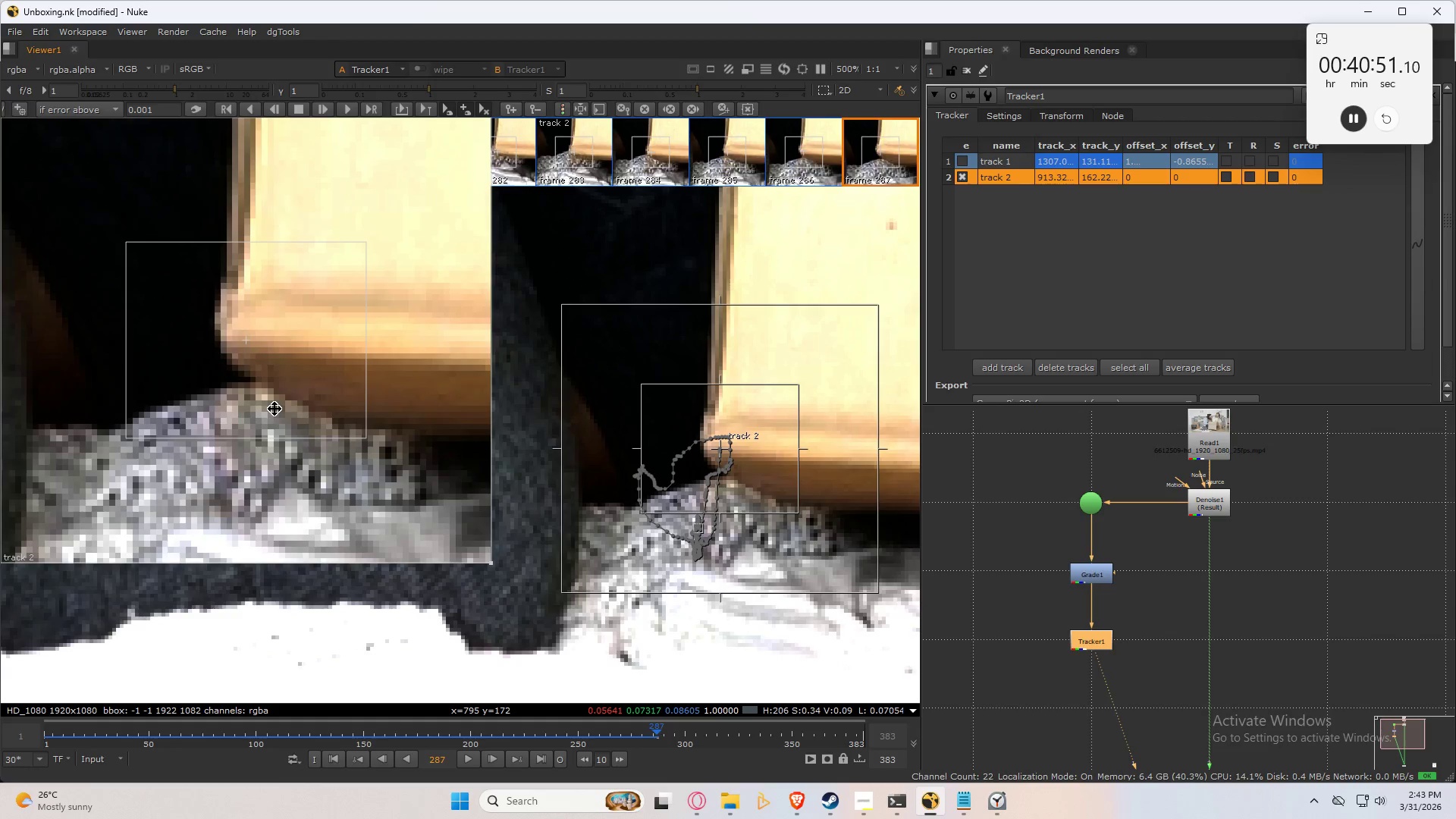 
key(Control+Numpad8)
 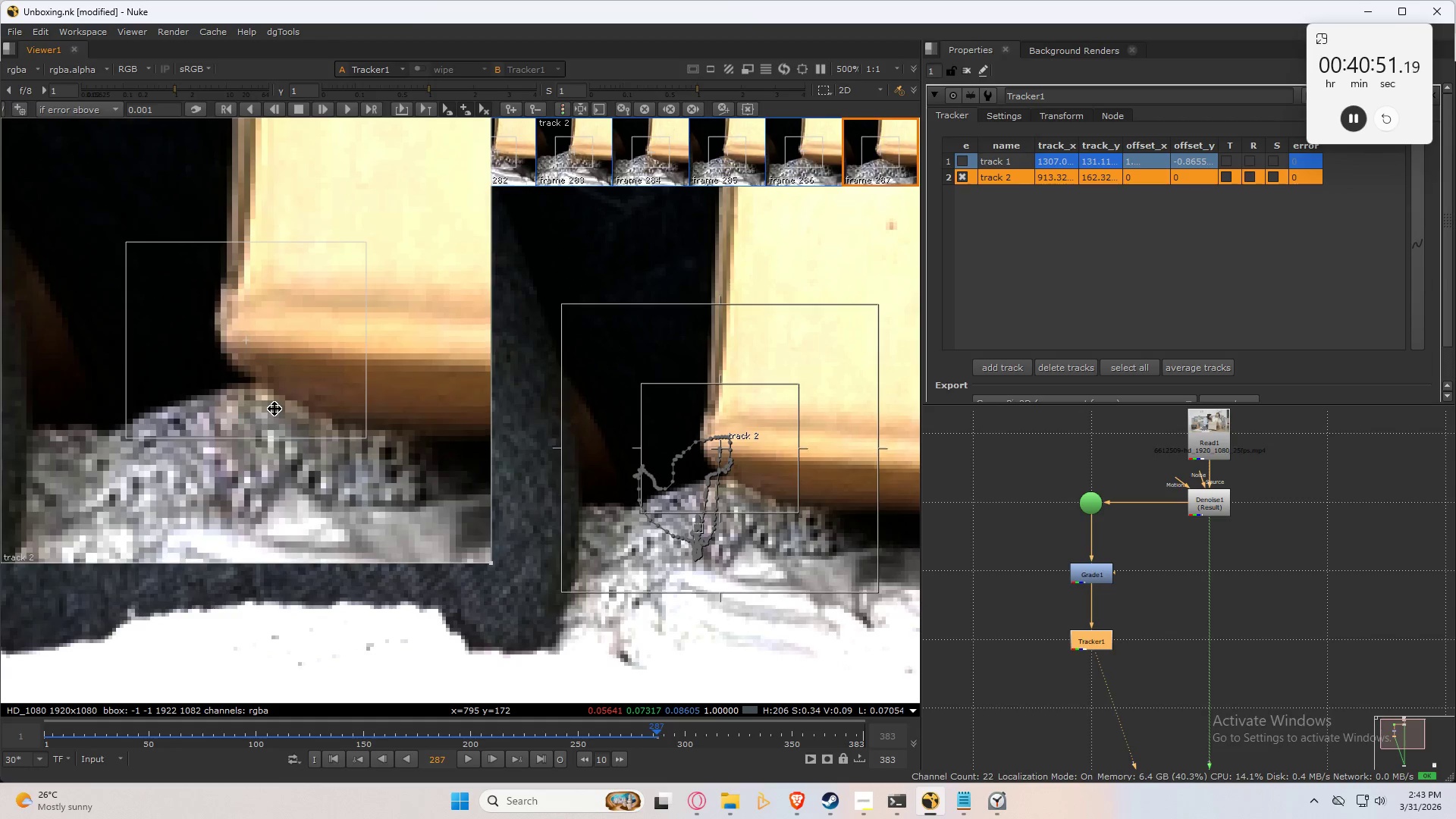 
key(Control+Numpad7)
 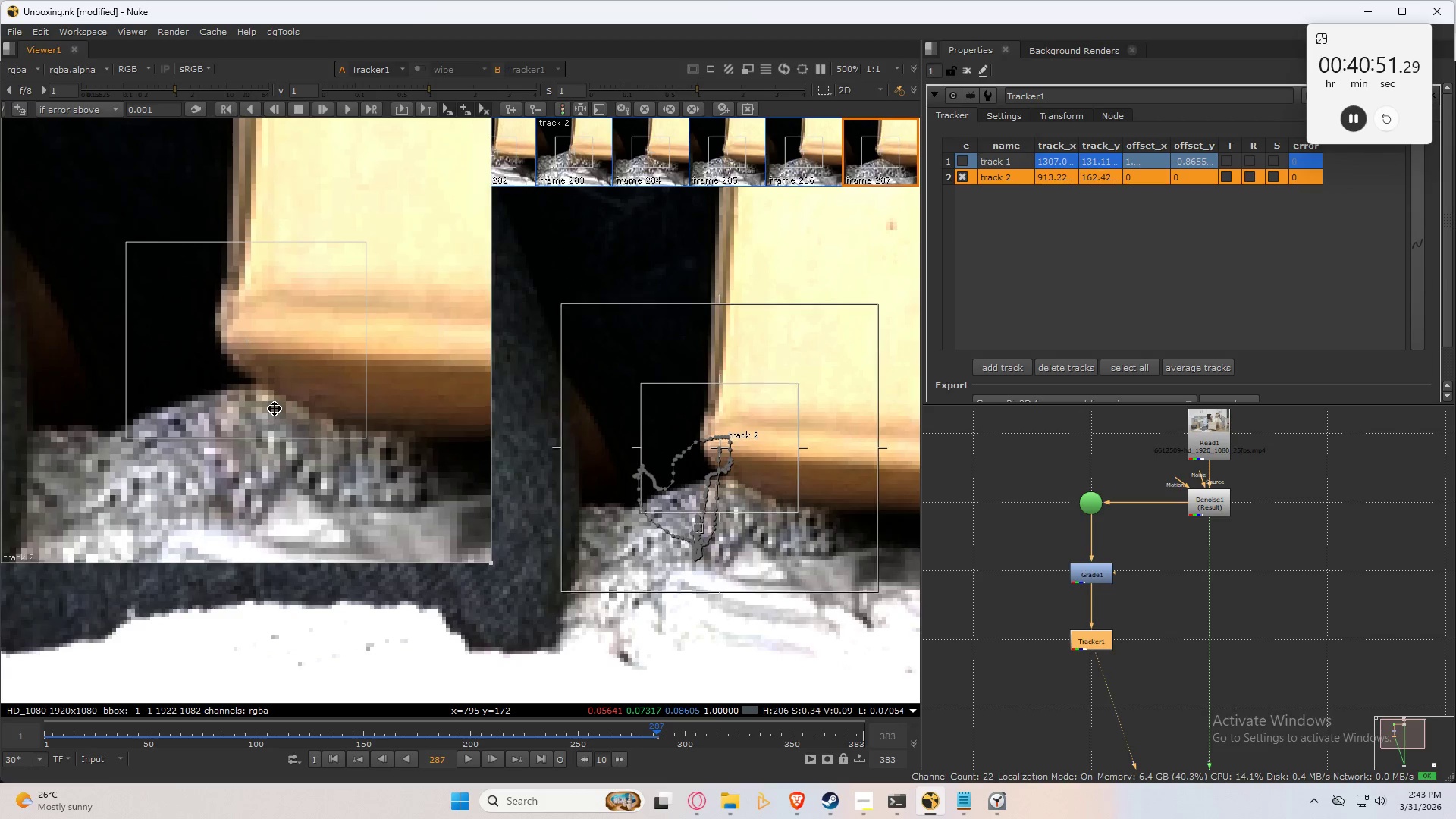 
key(Control+Numpad8)
 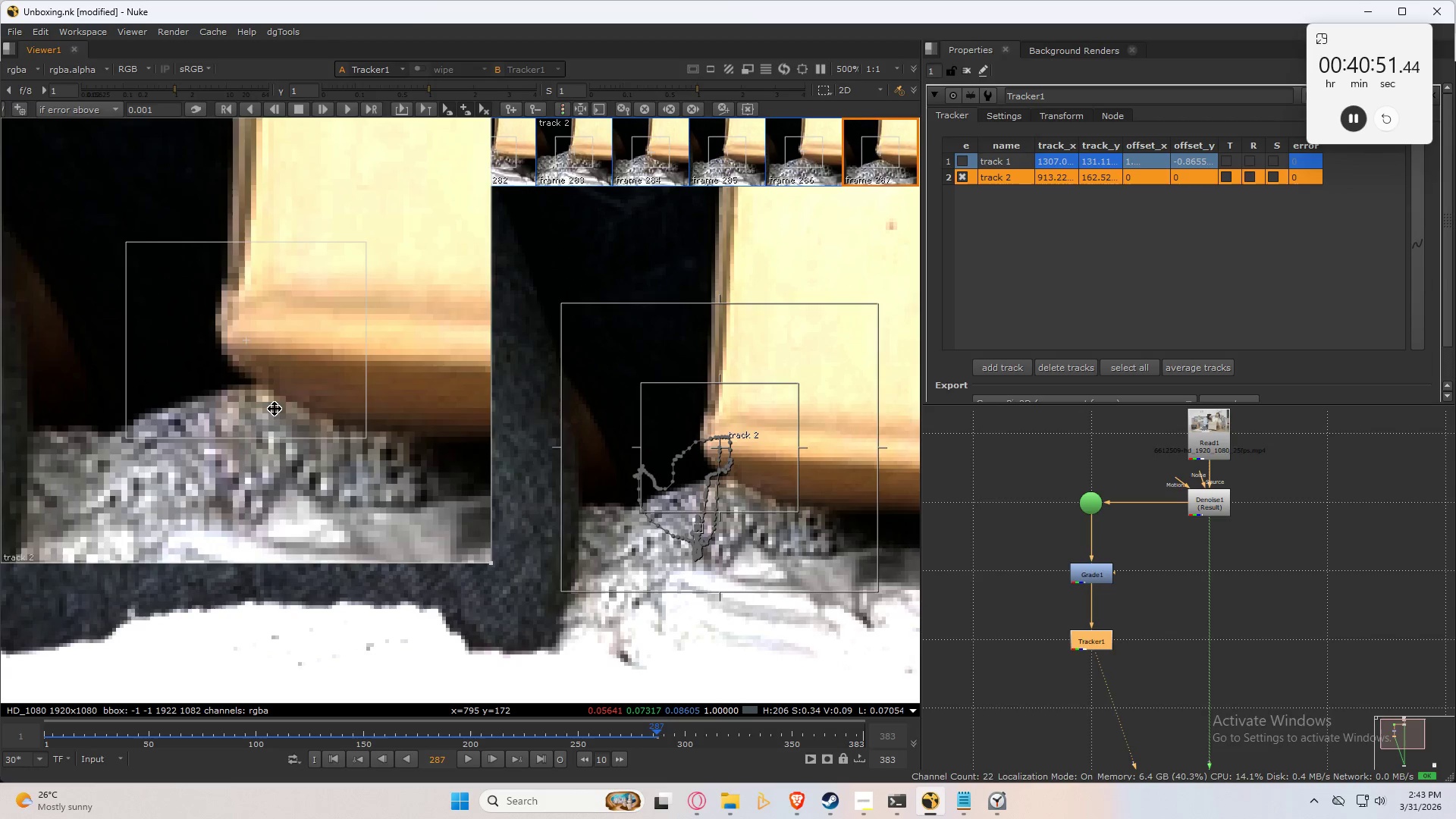 
key(Control+Numpad7)
 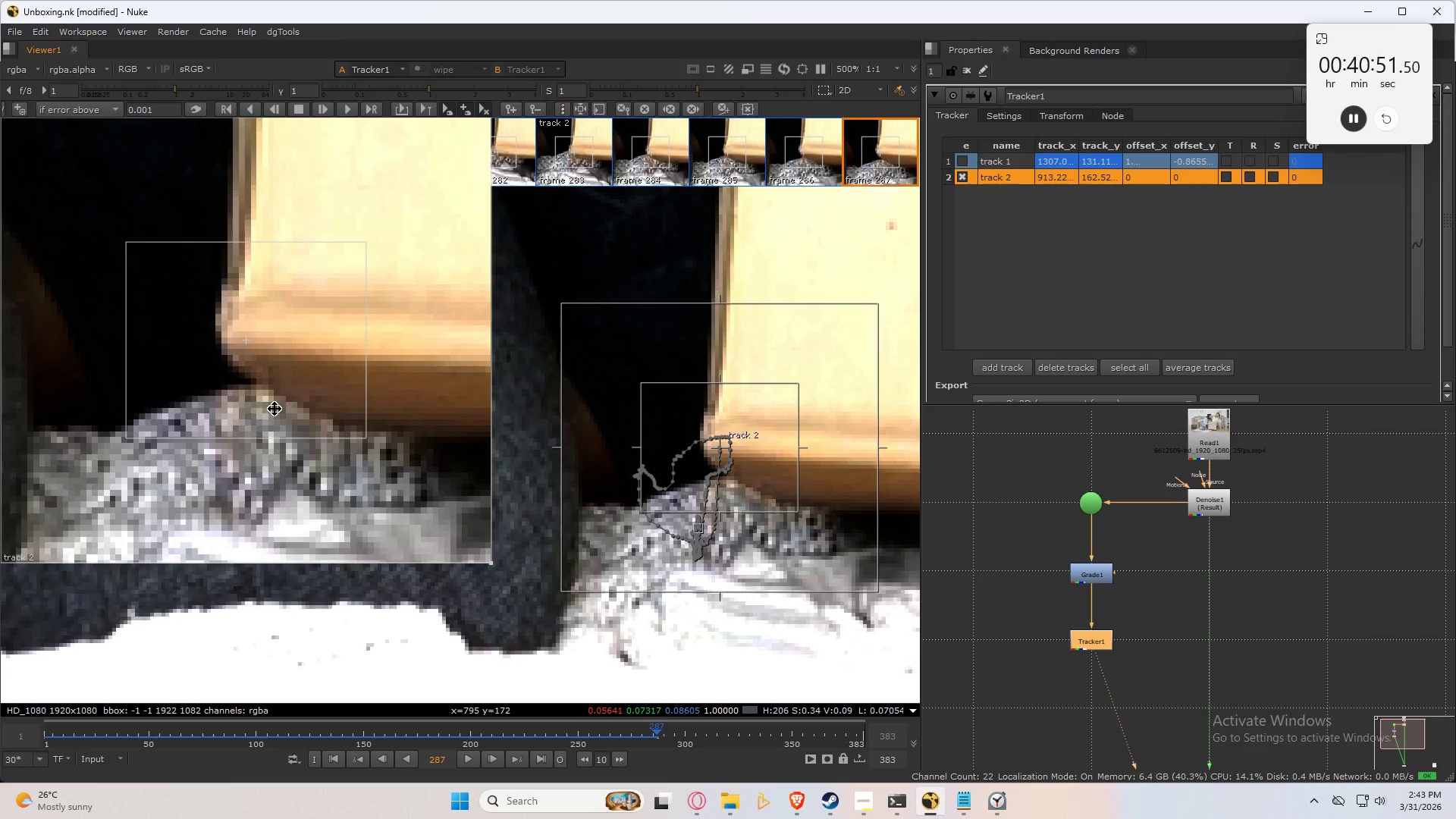 
key(Control+Numpad8)
 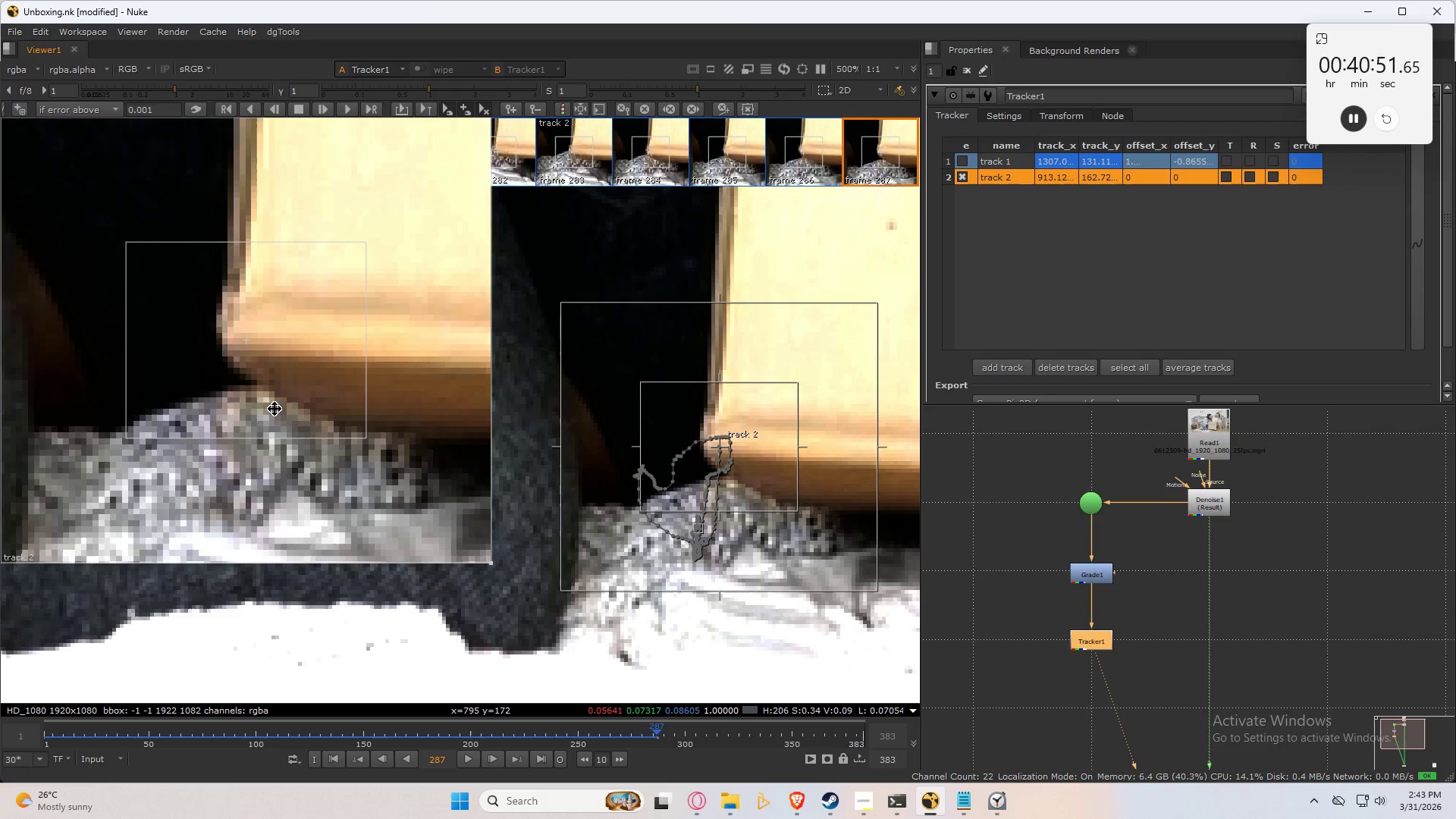 
key(Control+Numpad7)
 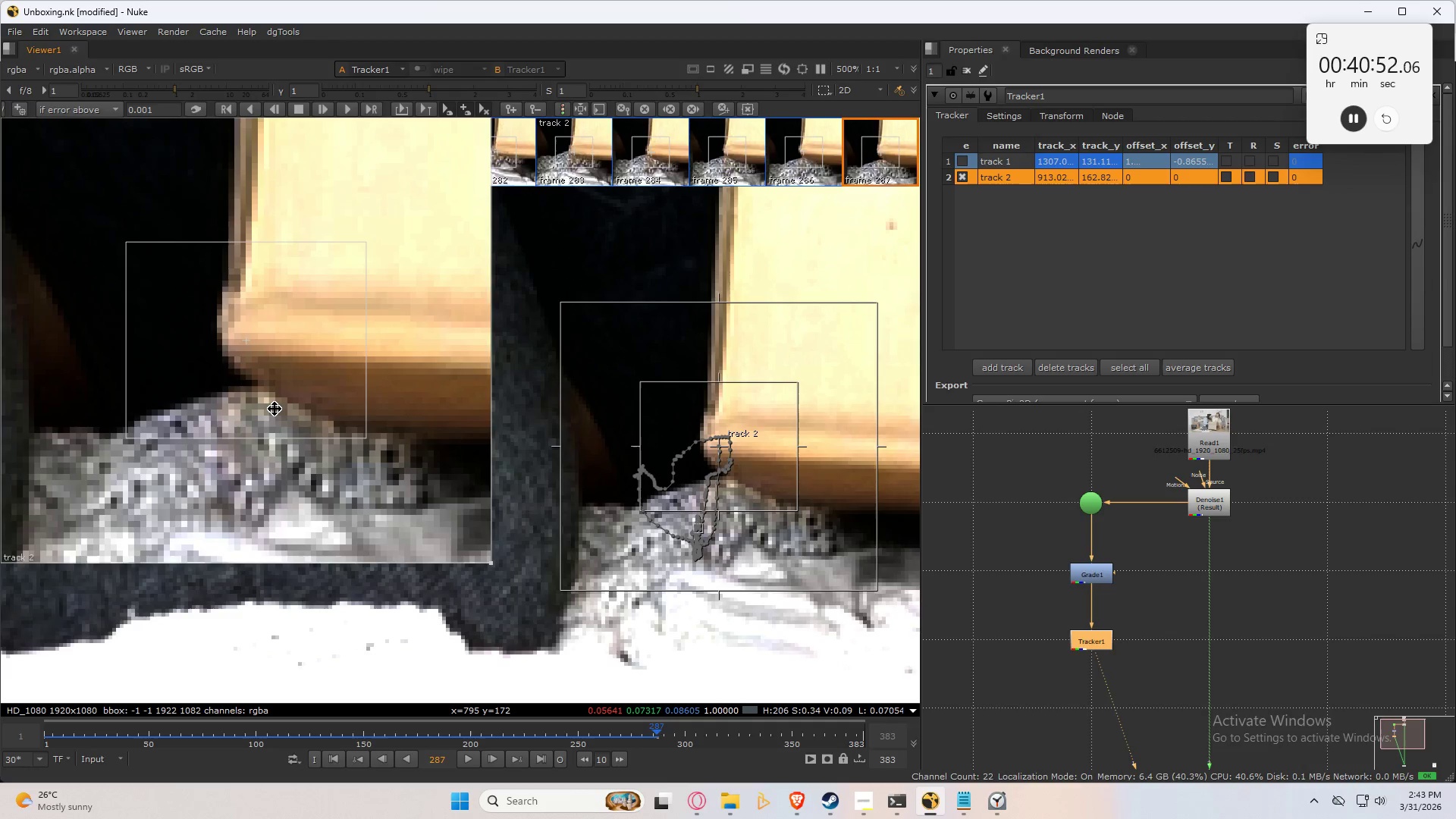 
key(ArrowLeft)
 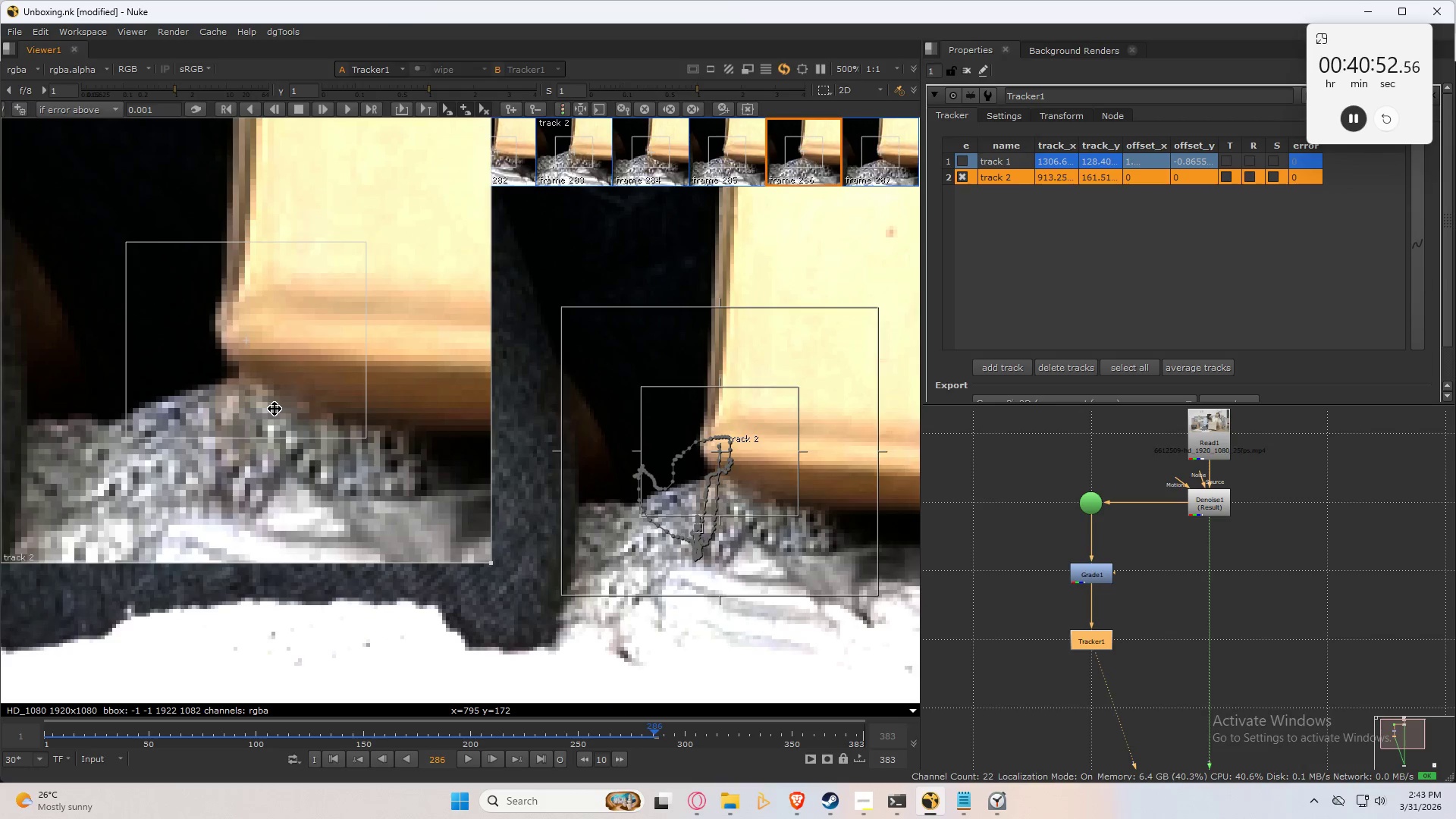 
key(ArrowRight)
 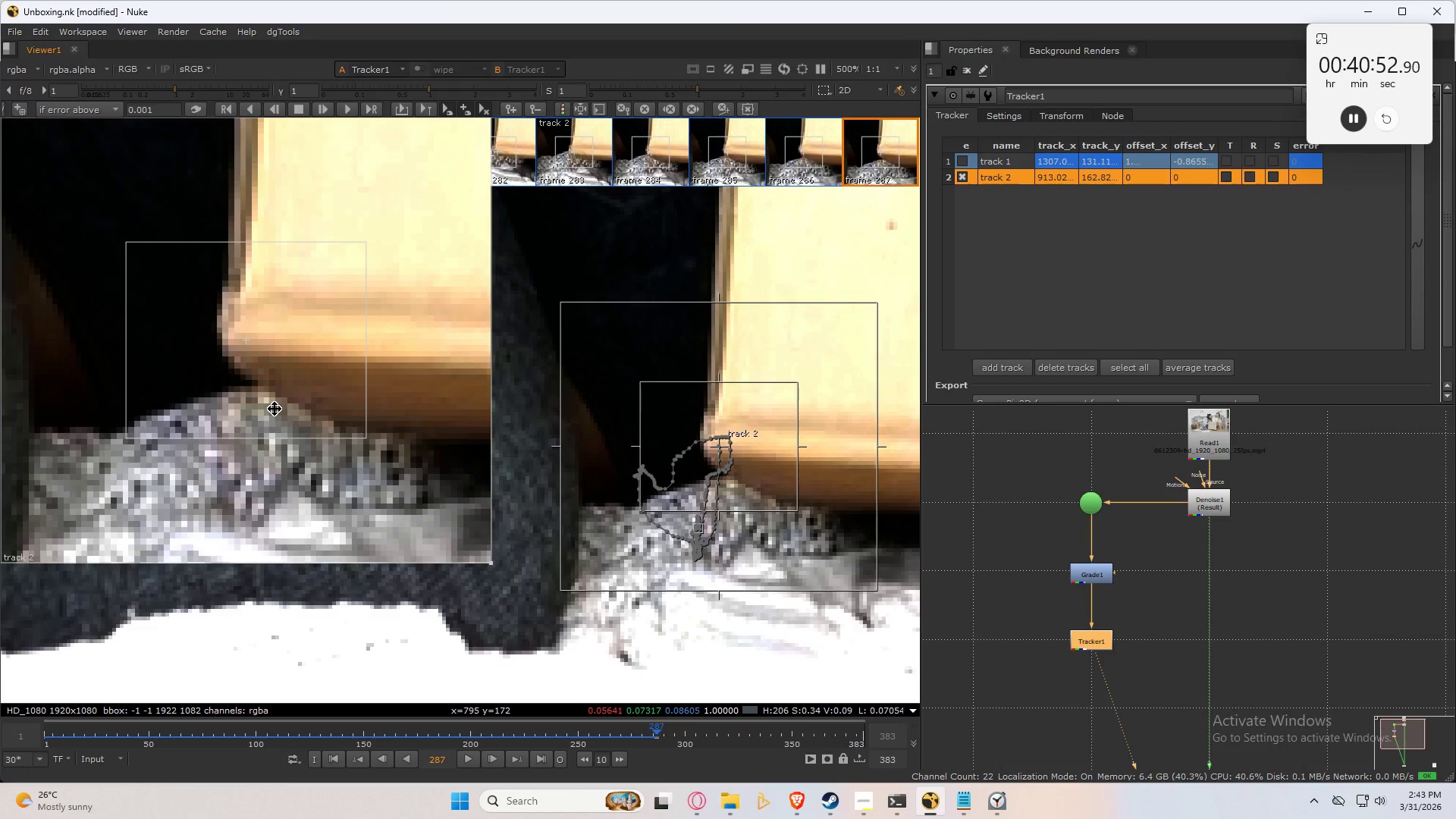 
key(ArrowLeft)
 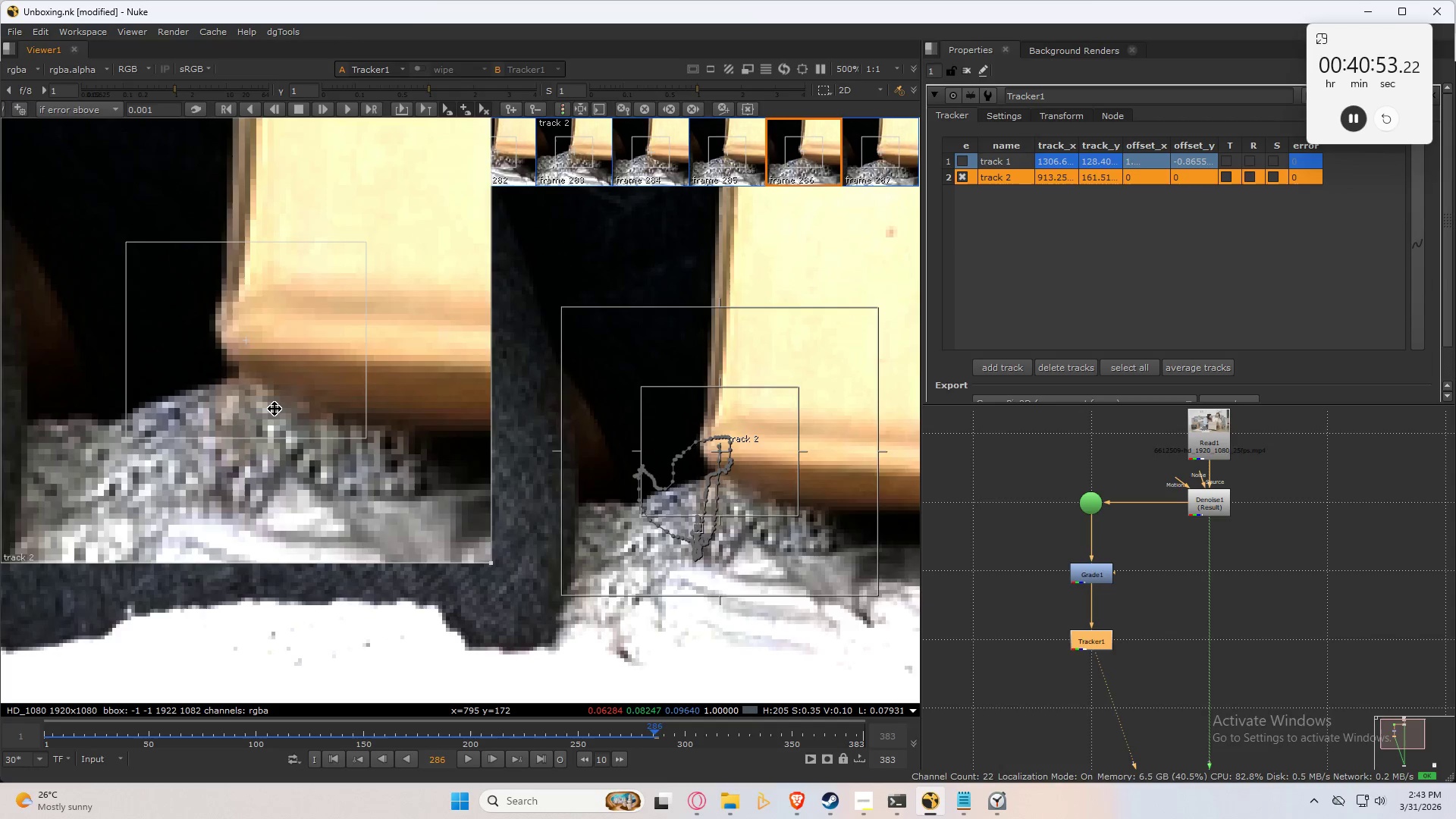 
key(ArrowRight)
 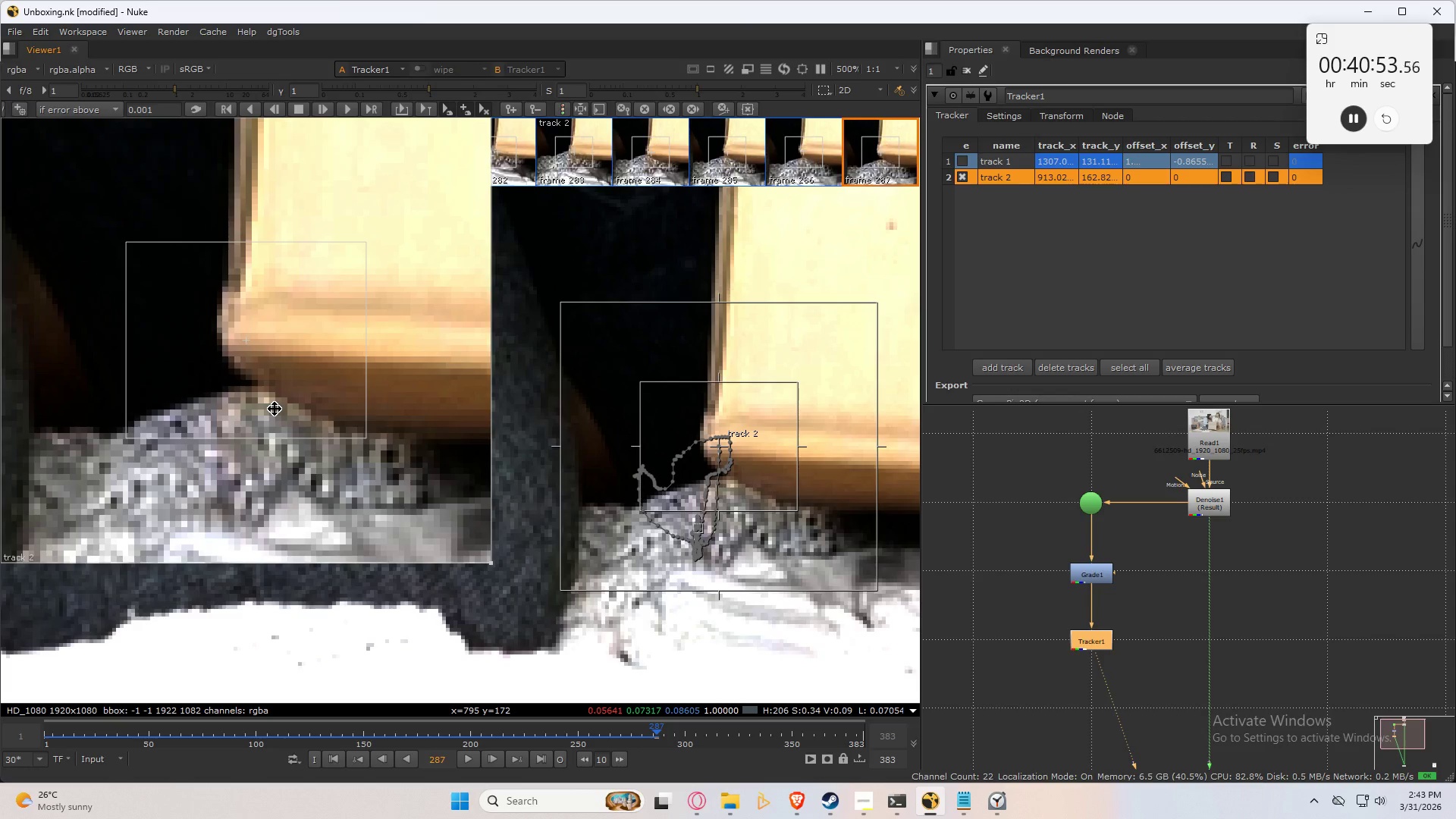 
key(C)
 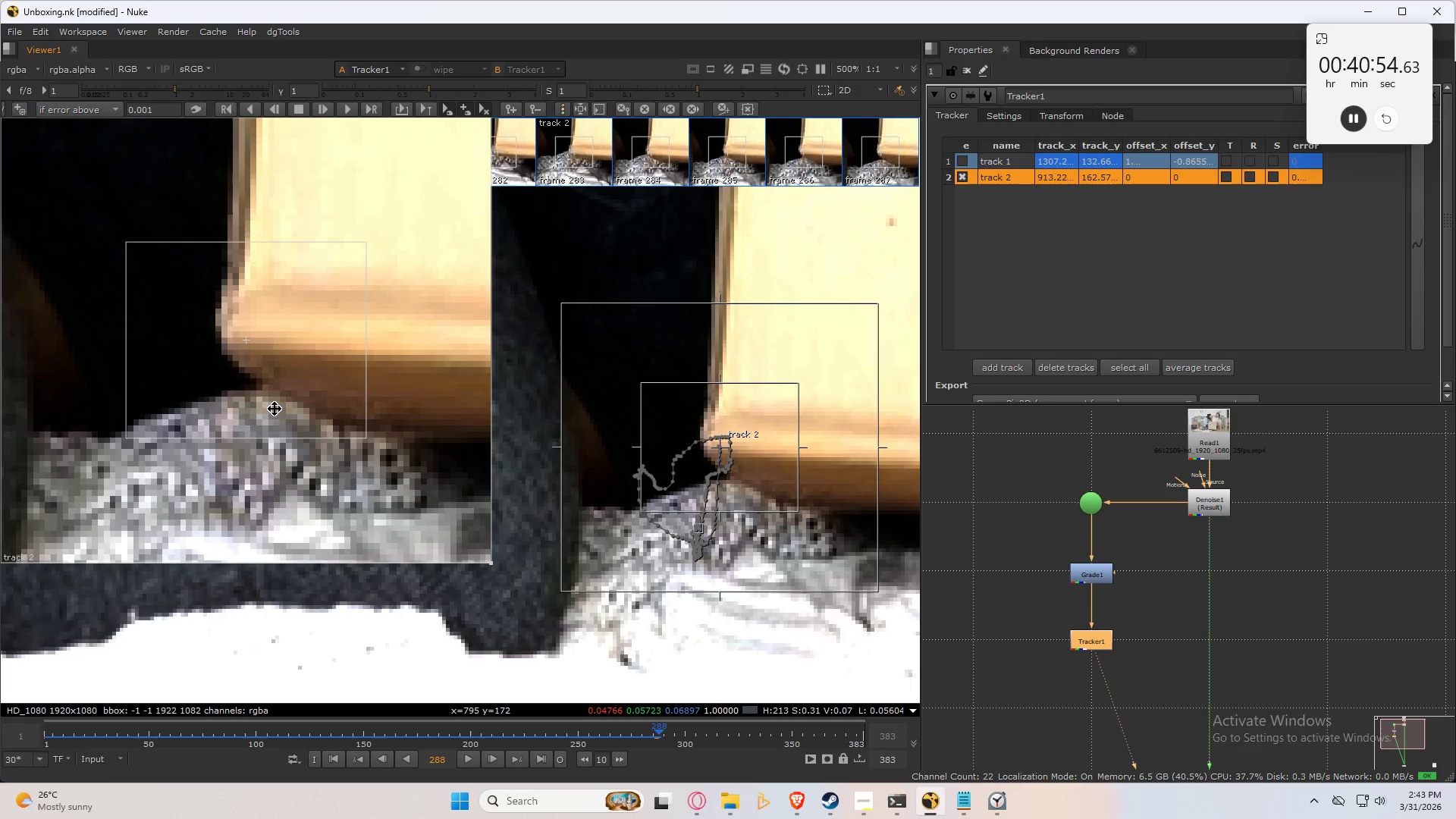 
key(Control+Numpad8)
 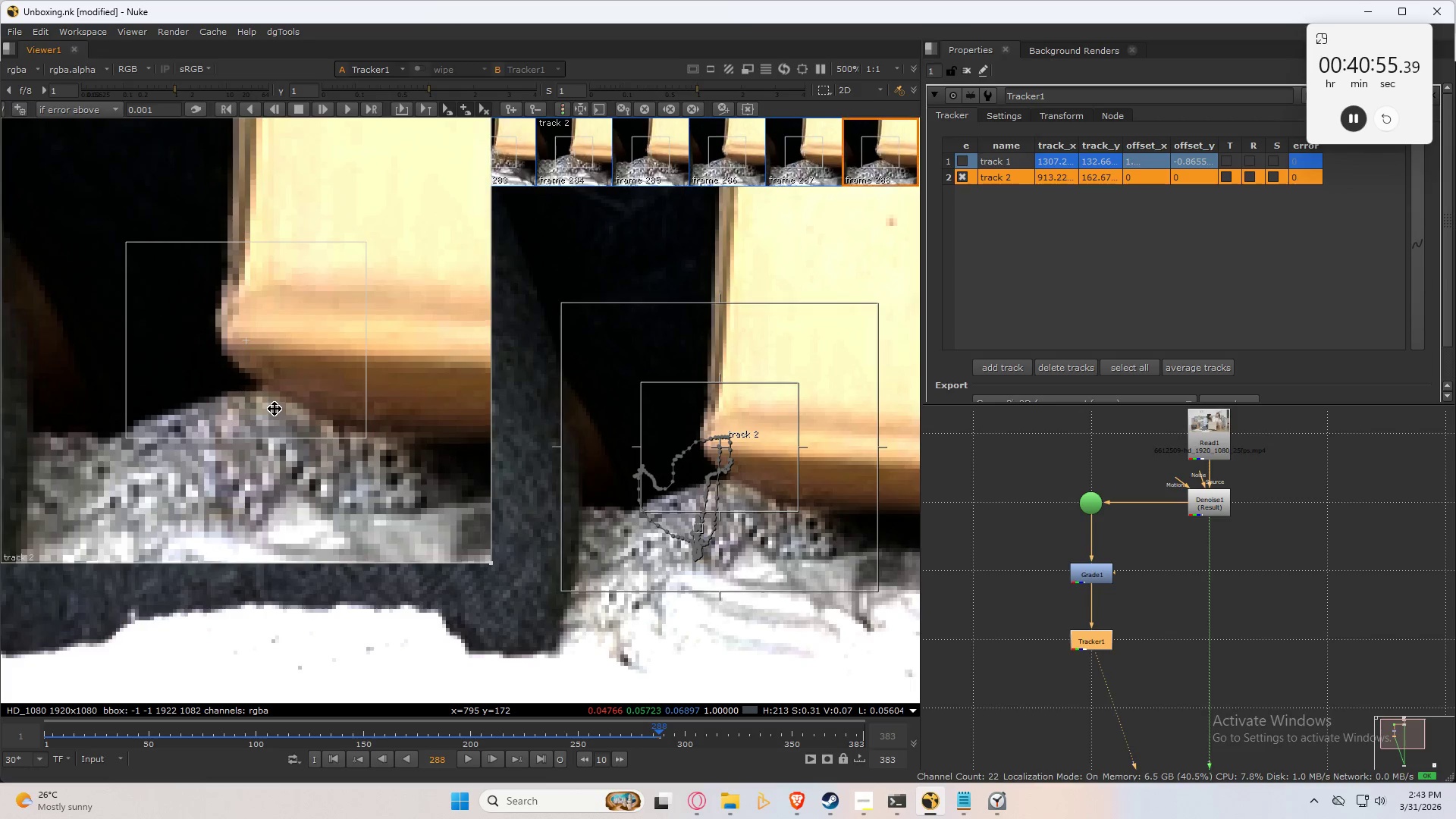 
key(Control+Numpad8)
 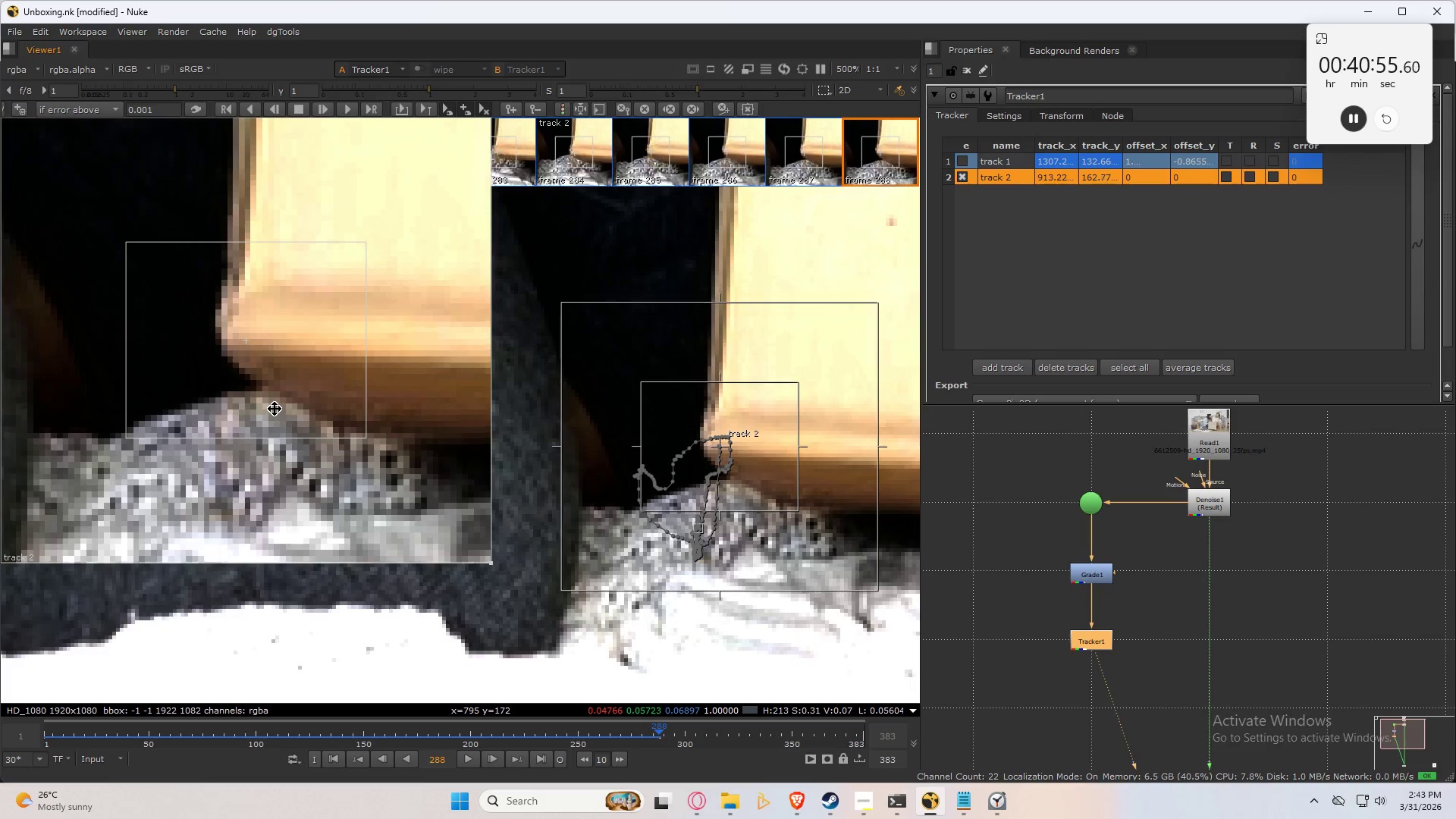 
key(Control+Numpad8)
 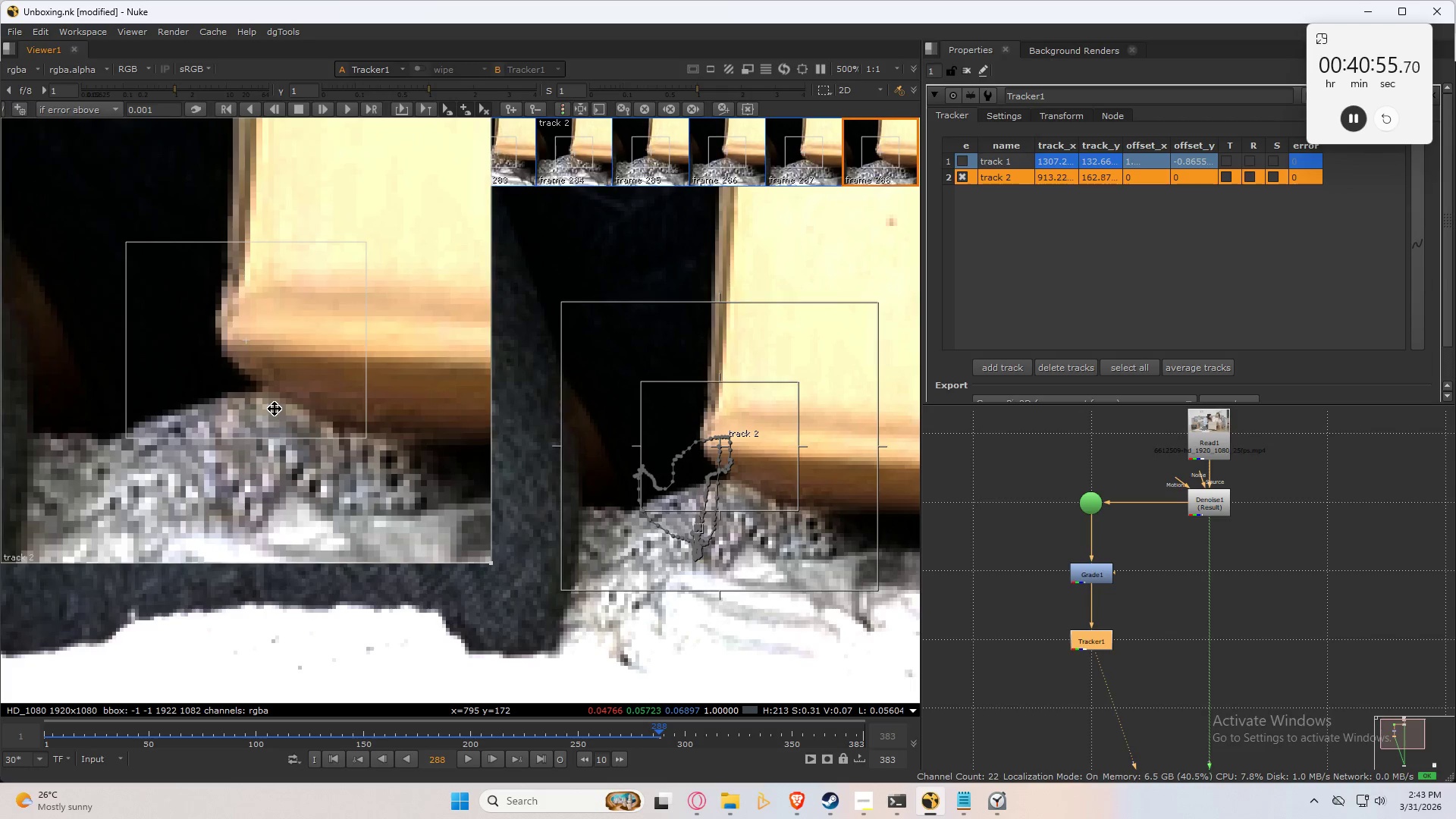 
key(Control+Numpad8)
 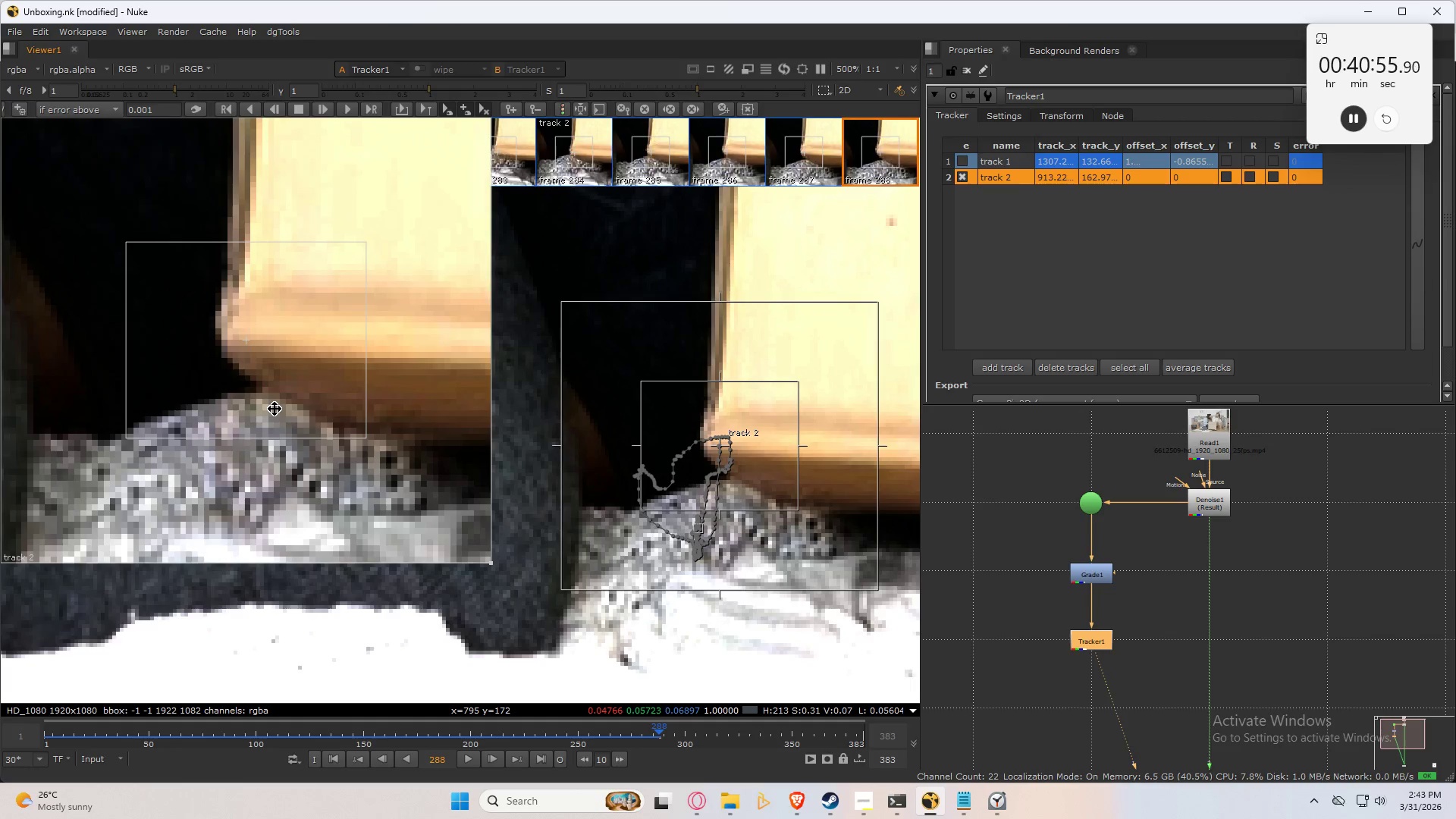 
key(Control+Numpad8)
 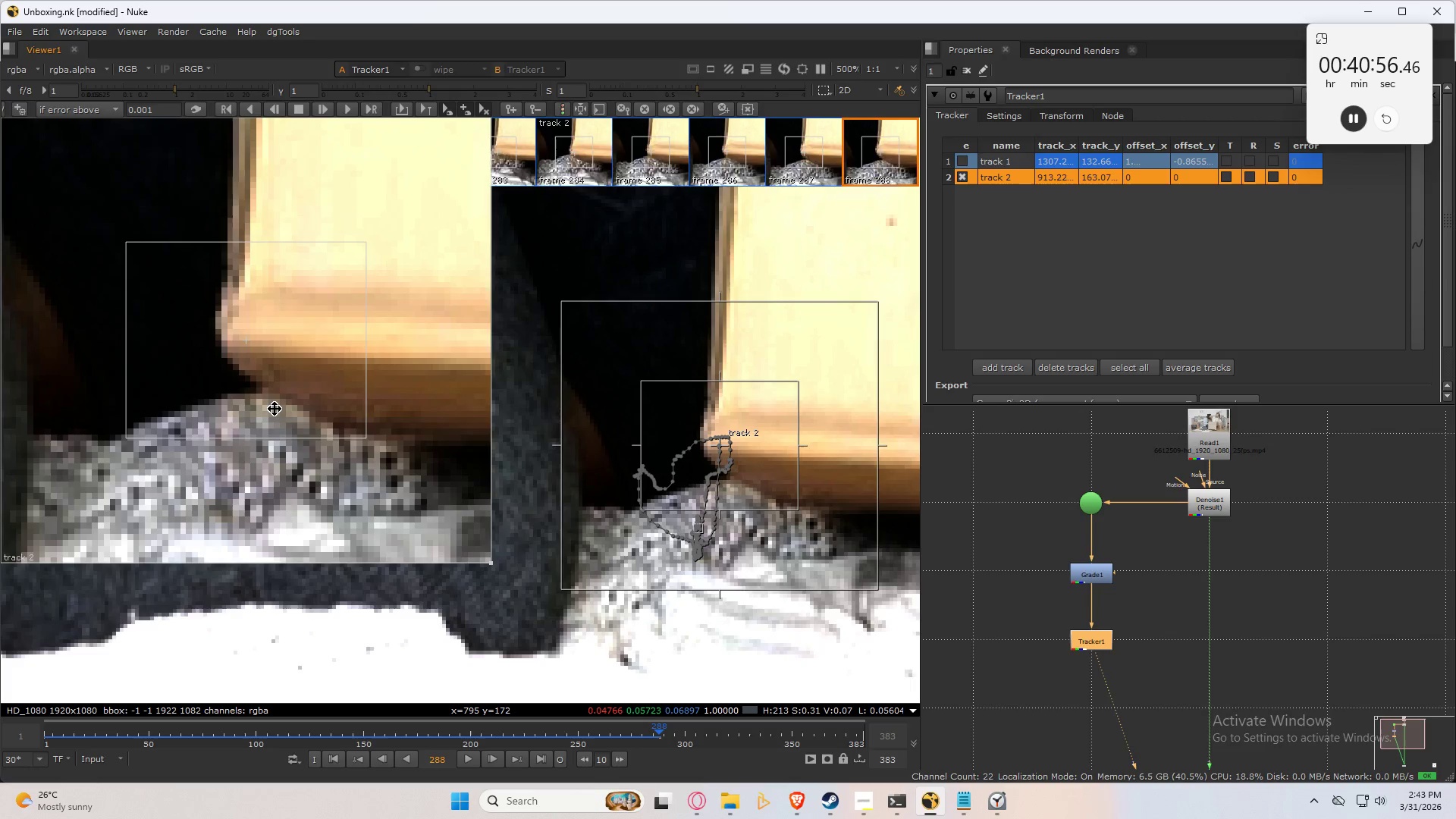 
key(ArrowLeft)
 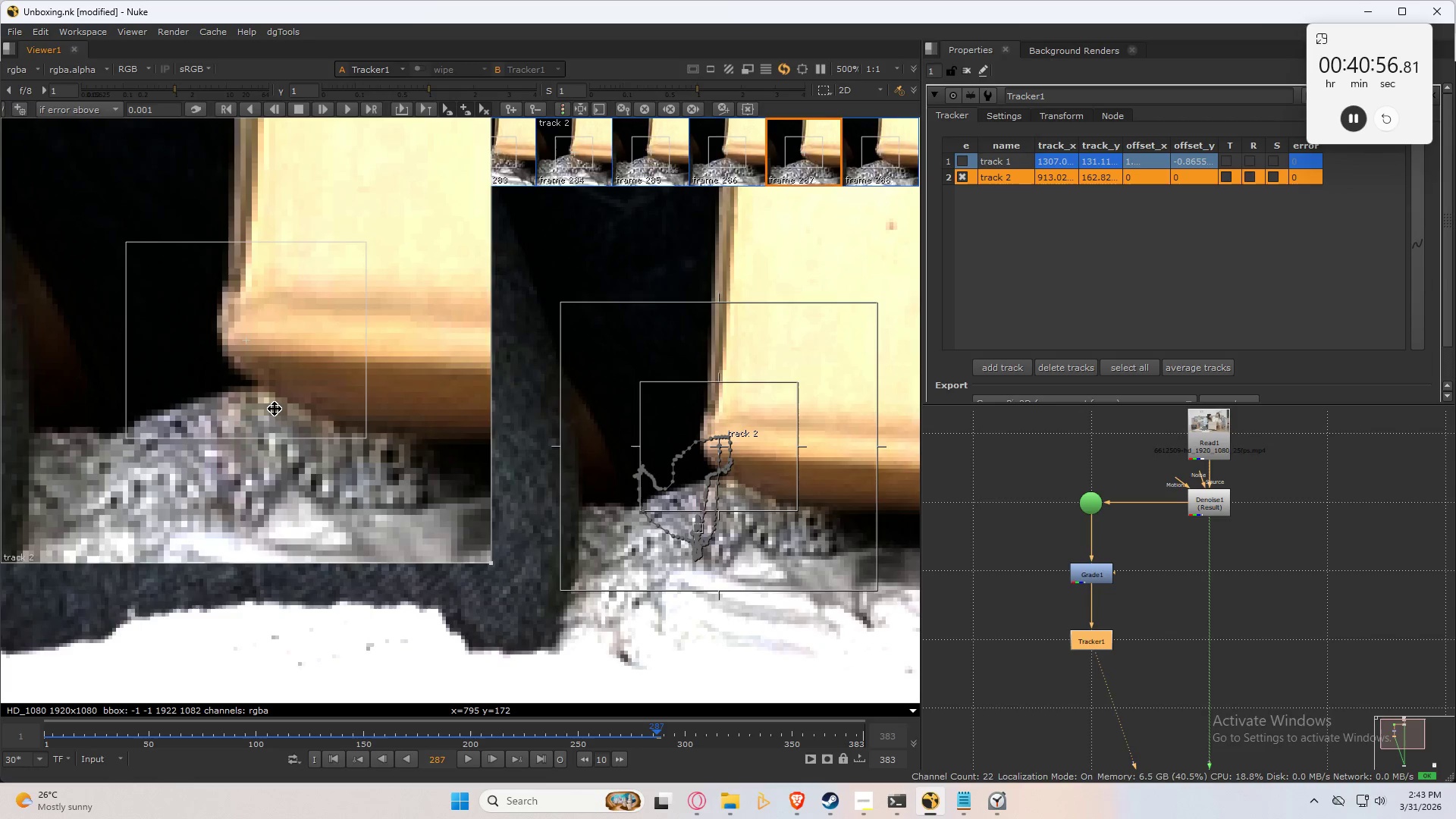 
key(ArrowRight)
 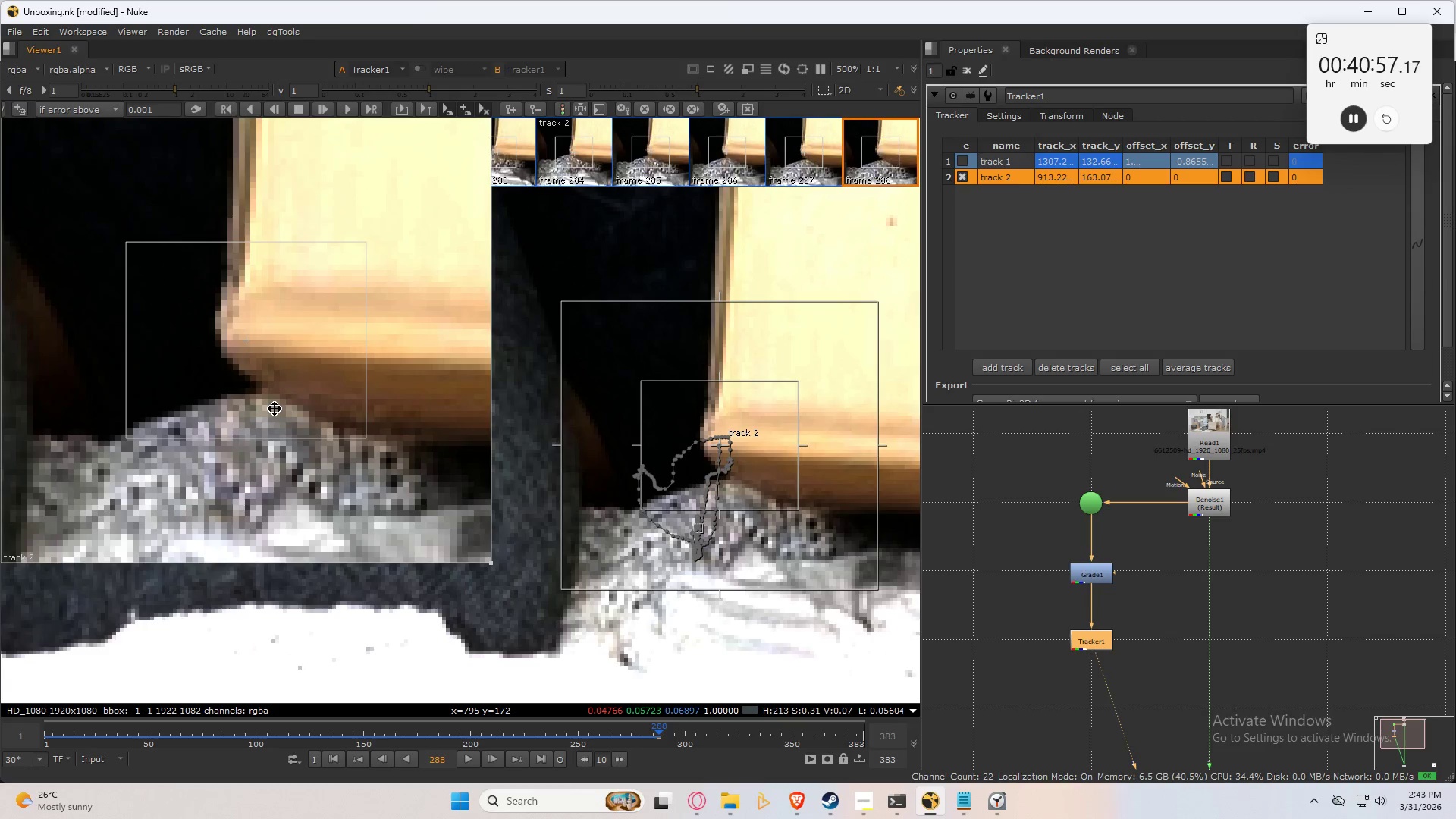 
key(ArrowLeft)
 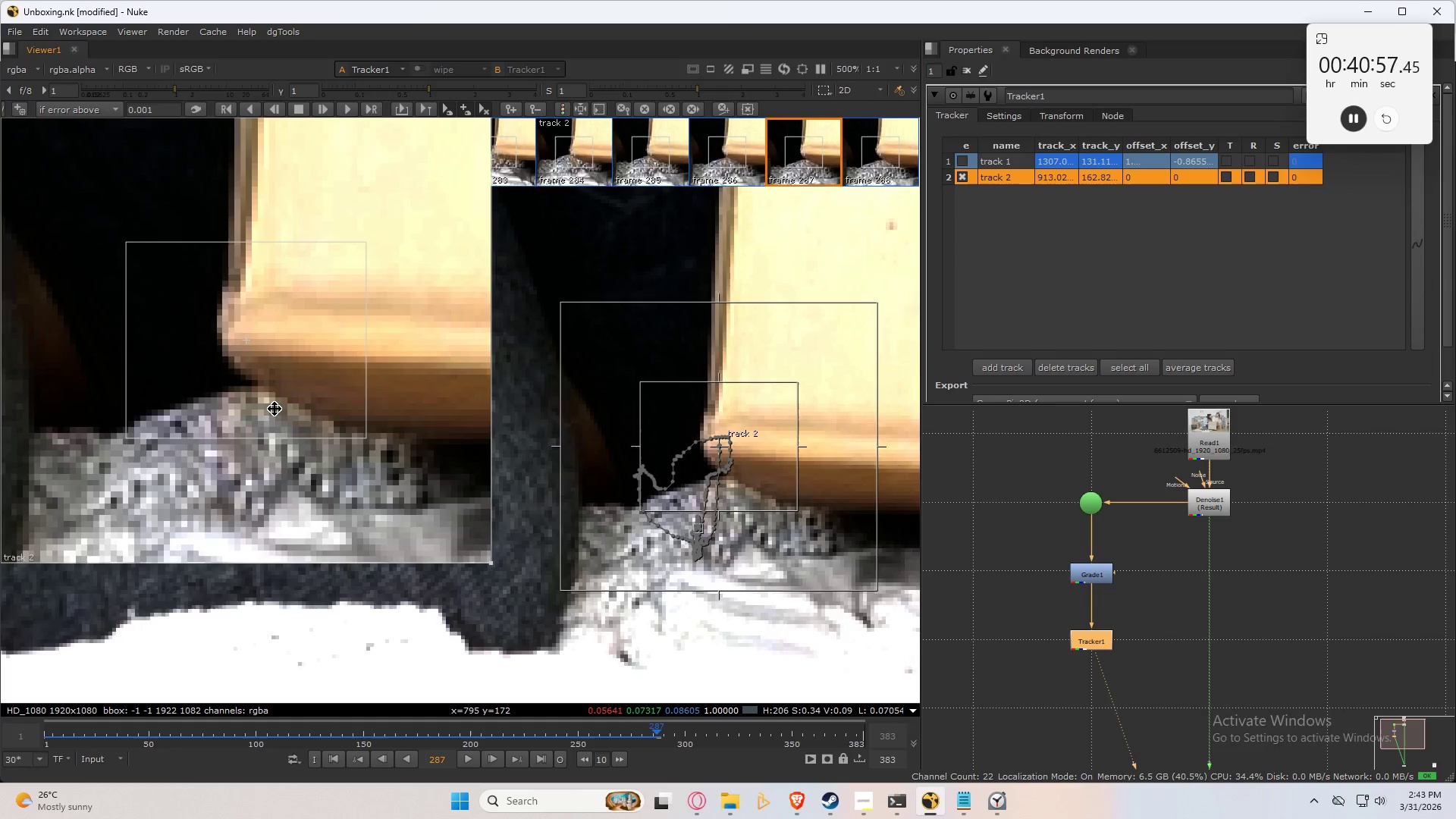 
key(ArrowRight)
 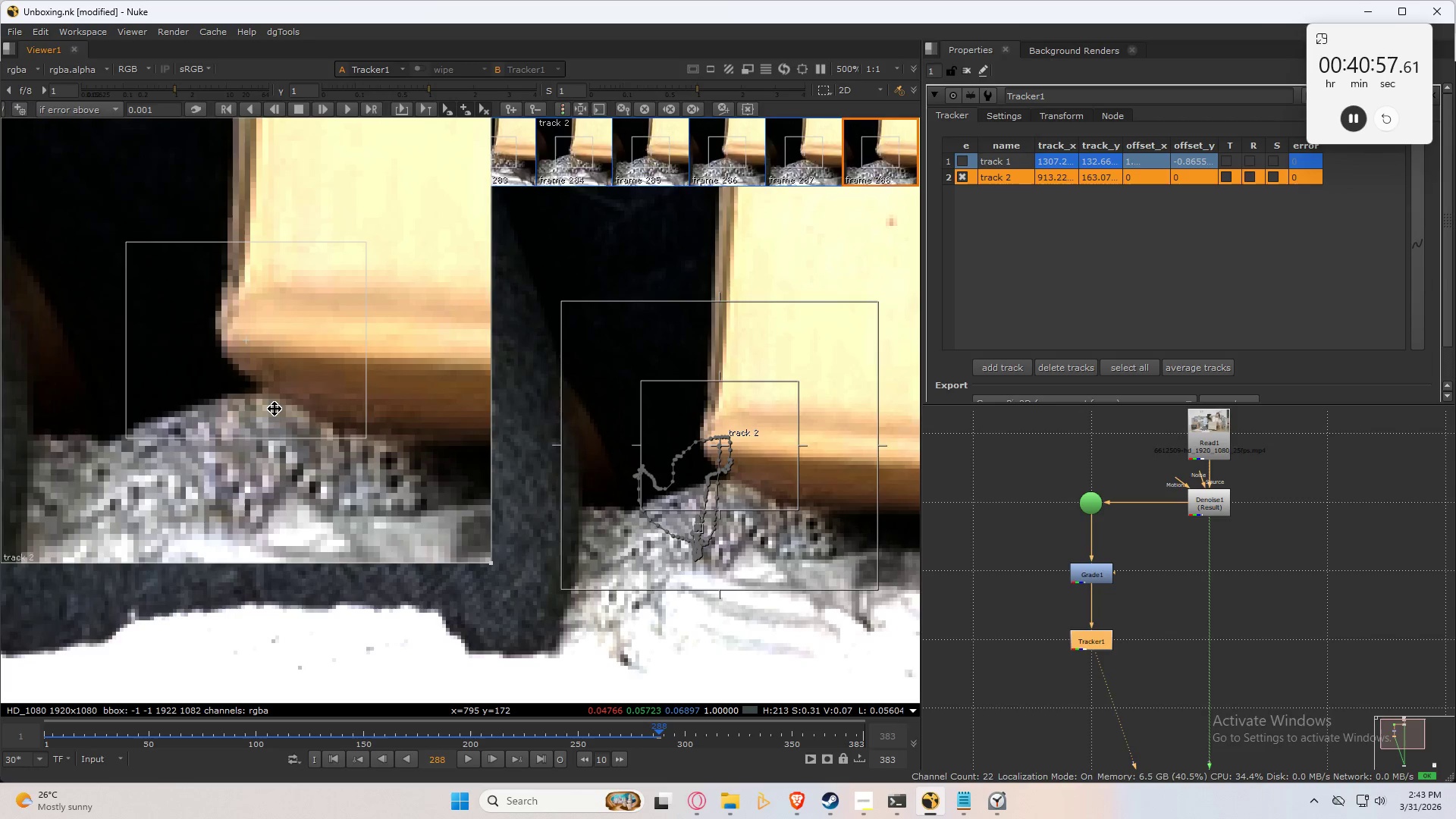 
key(C)
 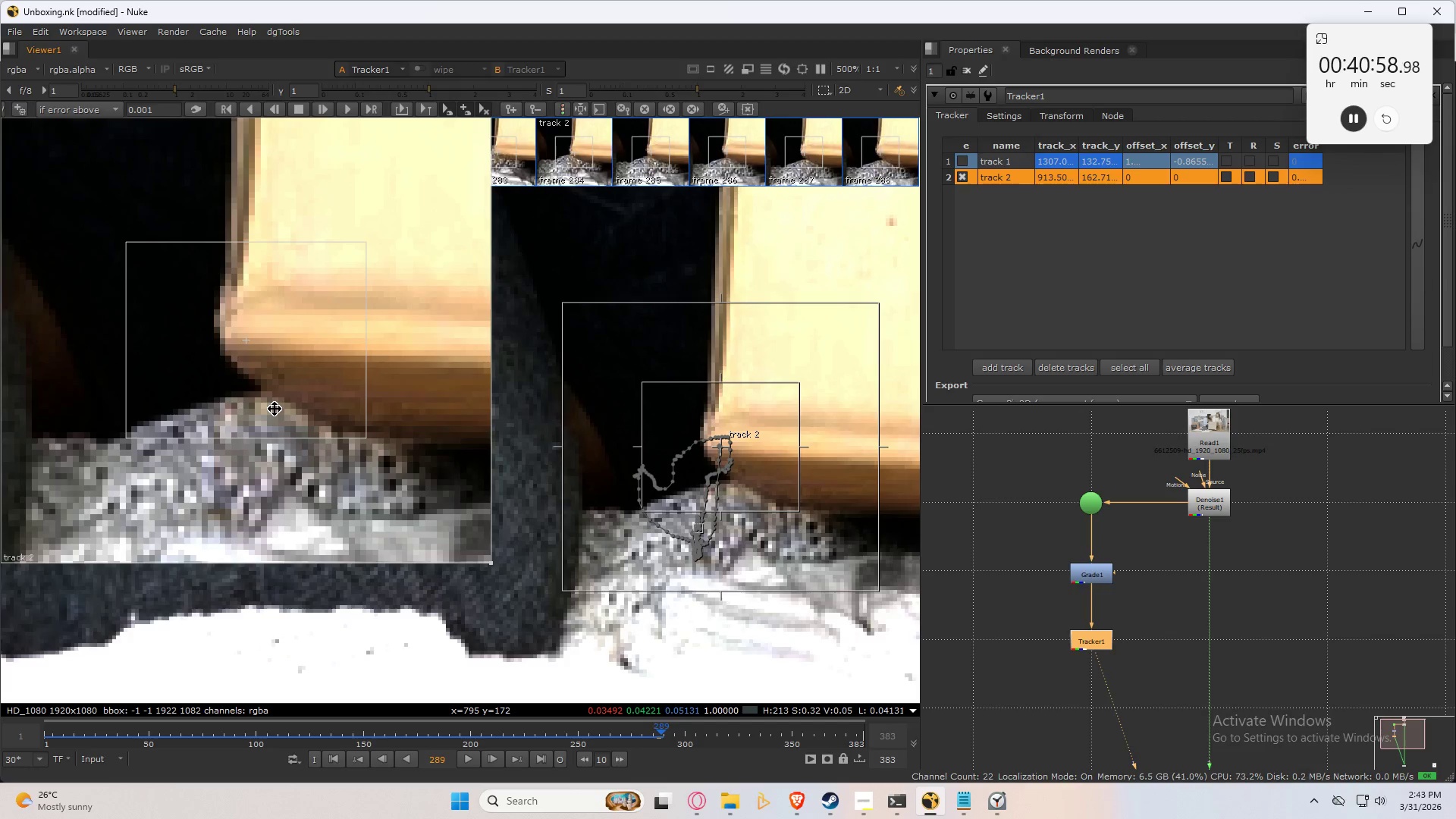 
key(Control+Numpad8)
 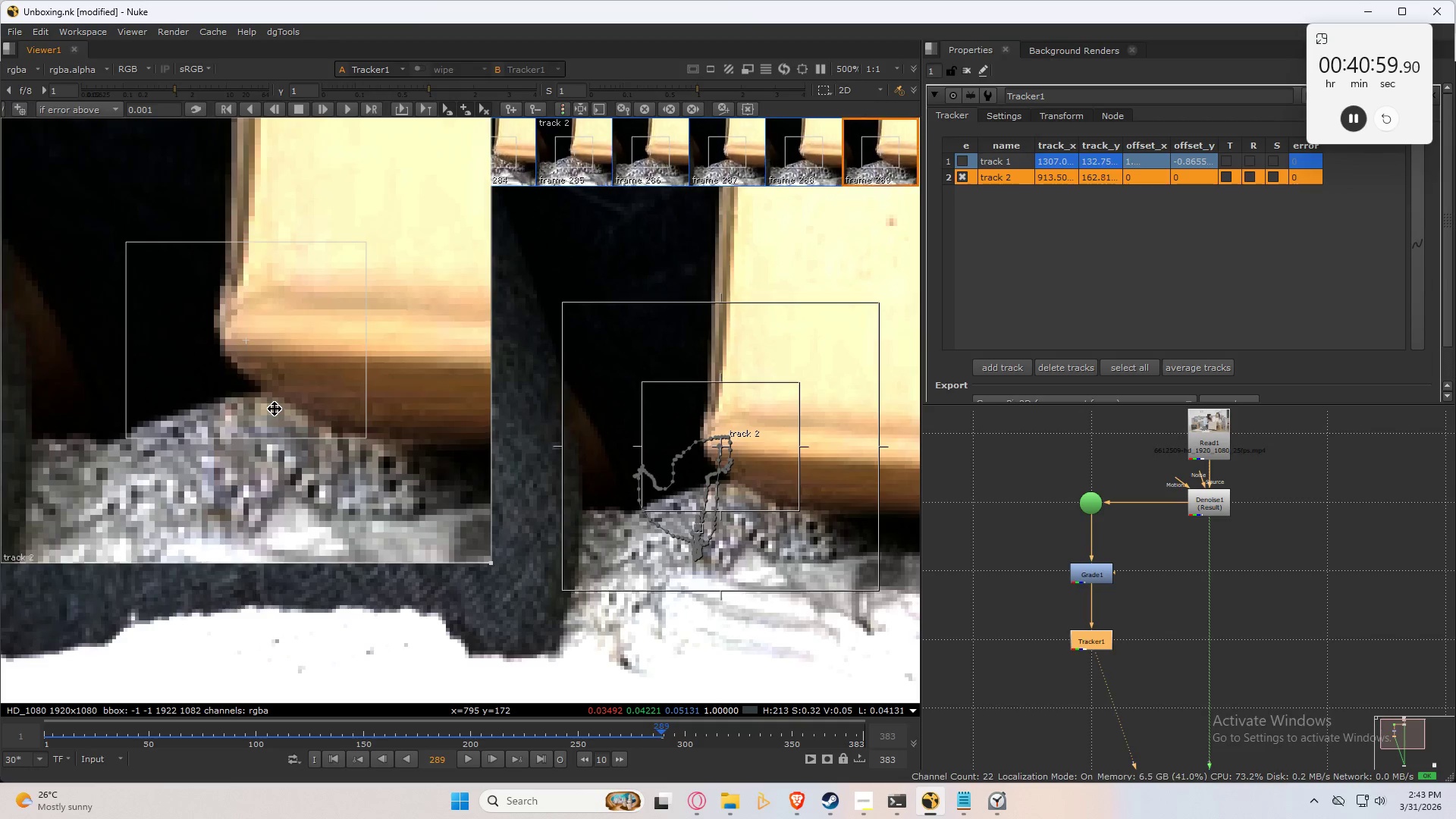 
key(Control+Numpad9)
 